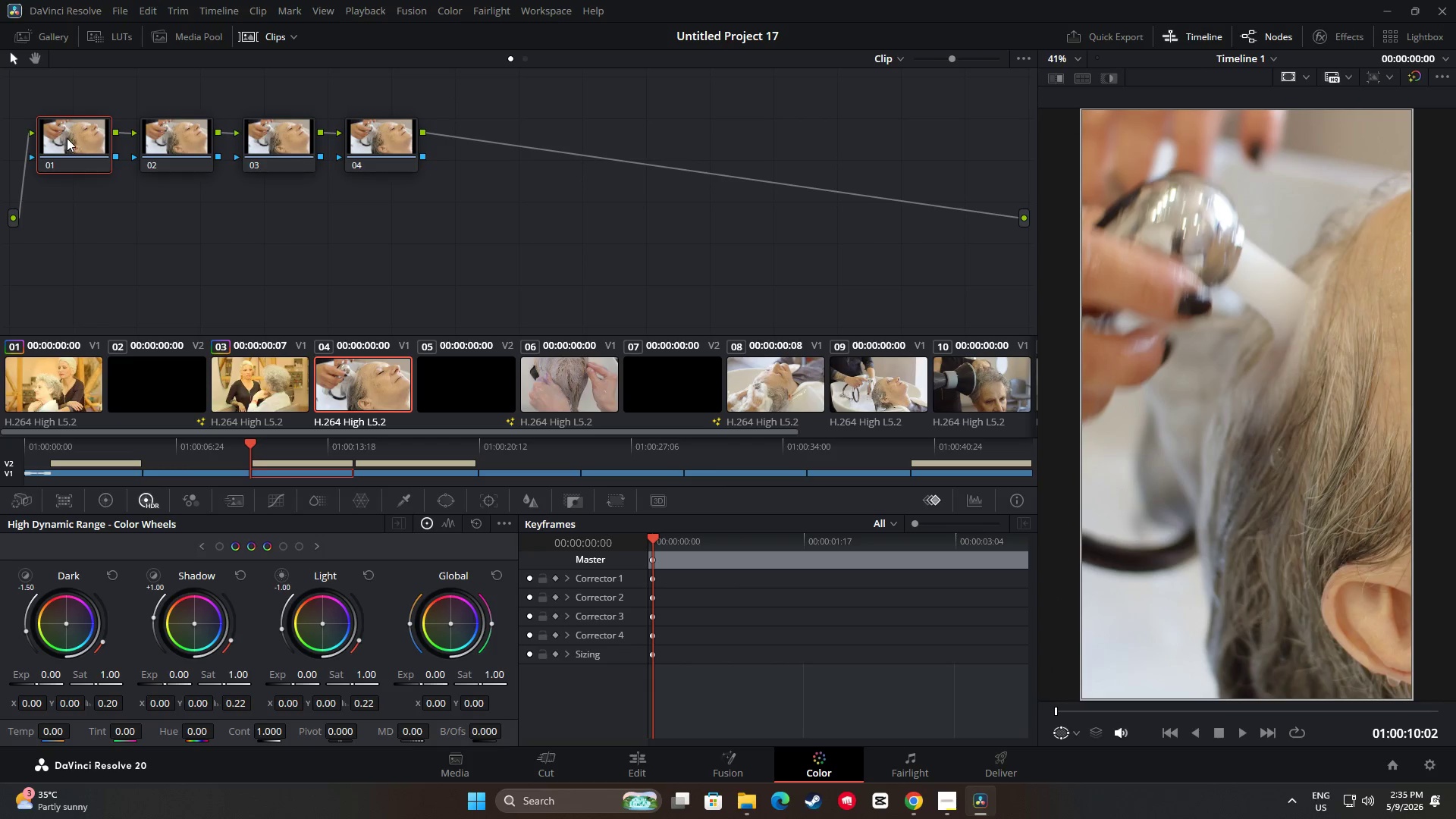 
key(Control+V)
 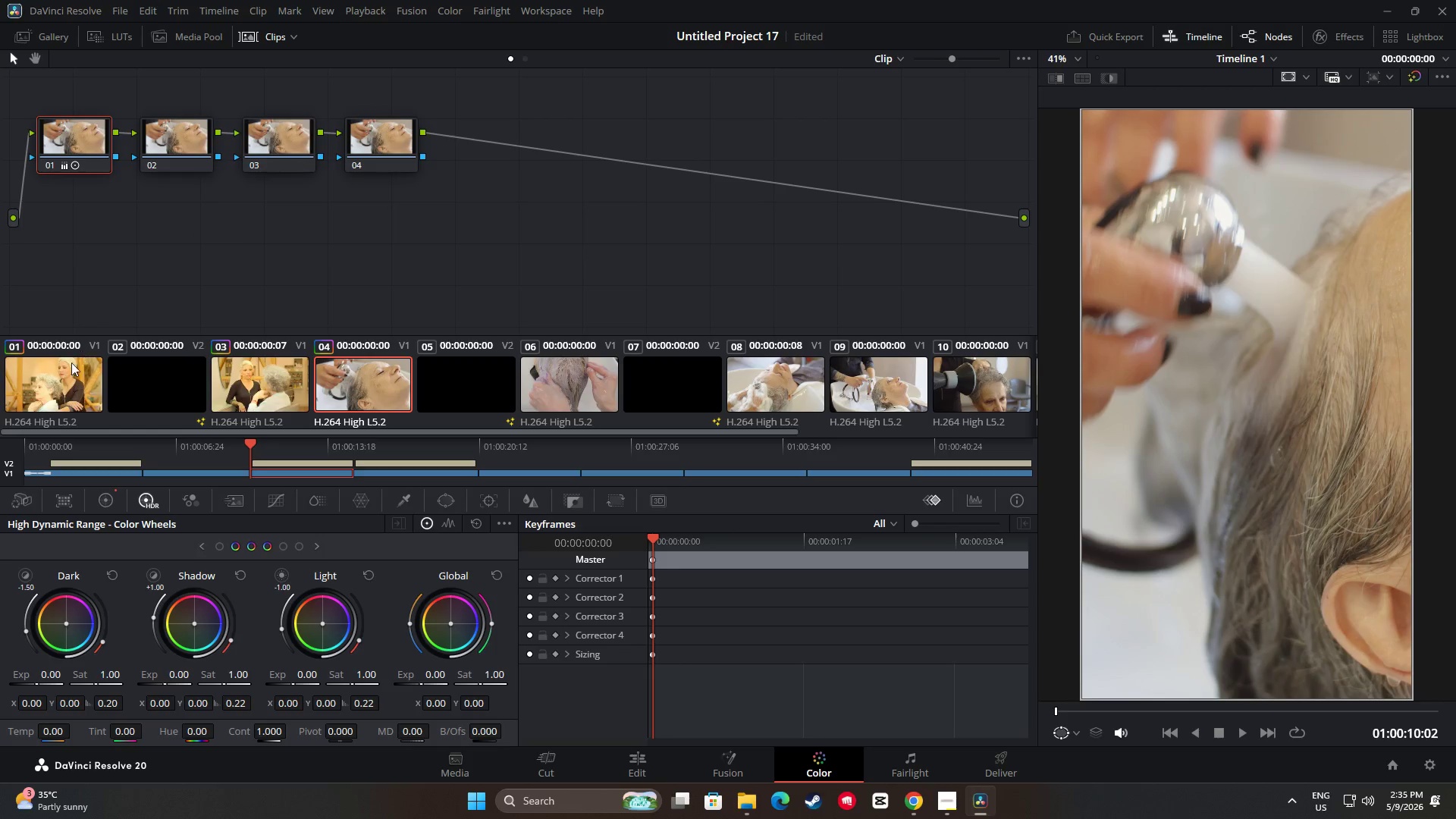 
left_click([67, 369])
 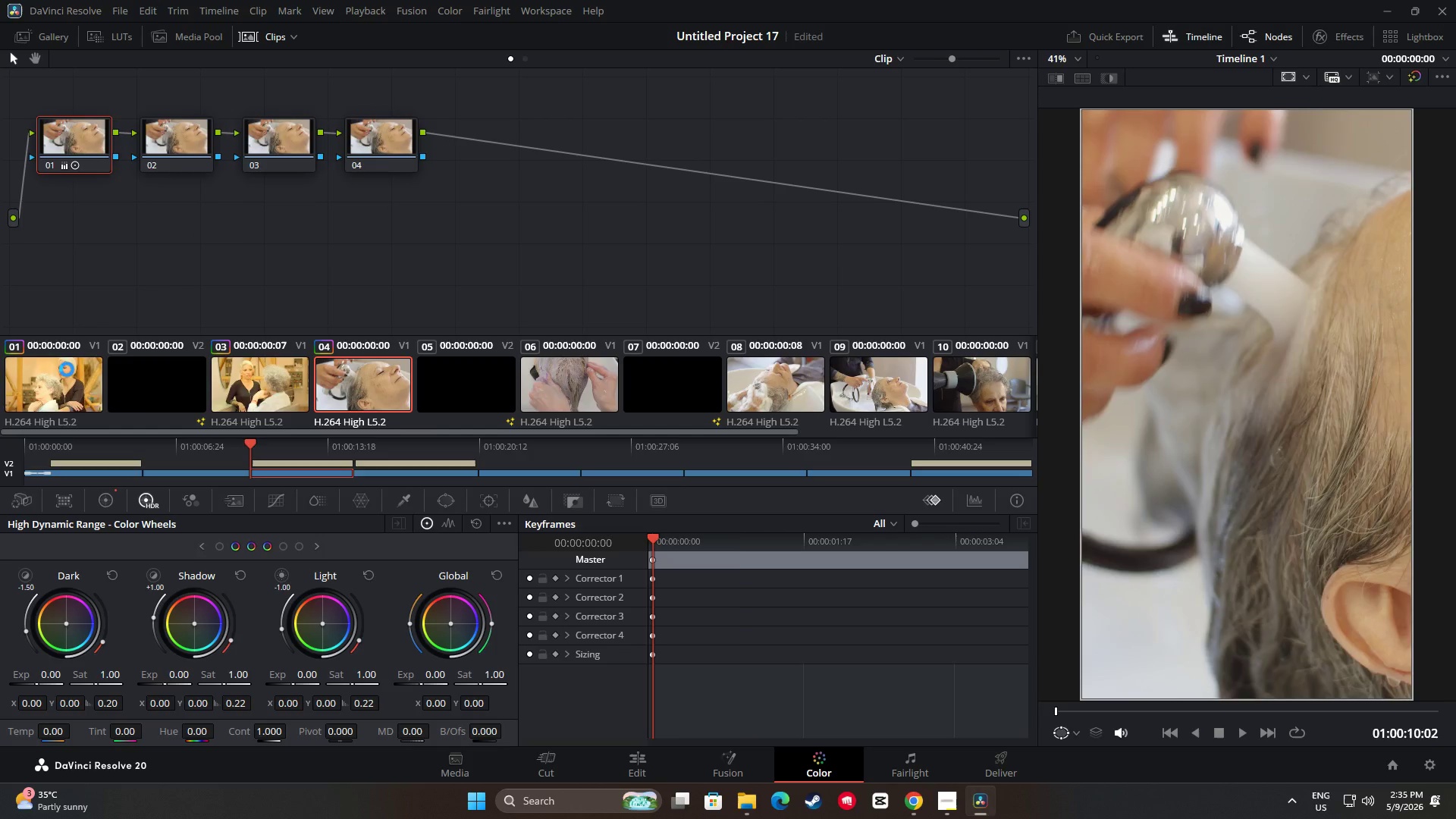 
left_click([174, 152])
 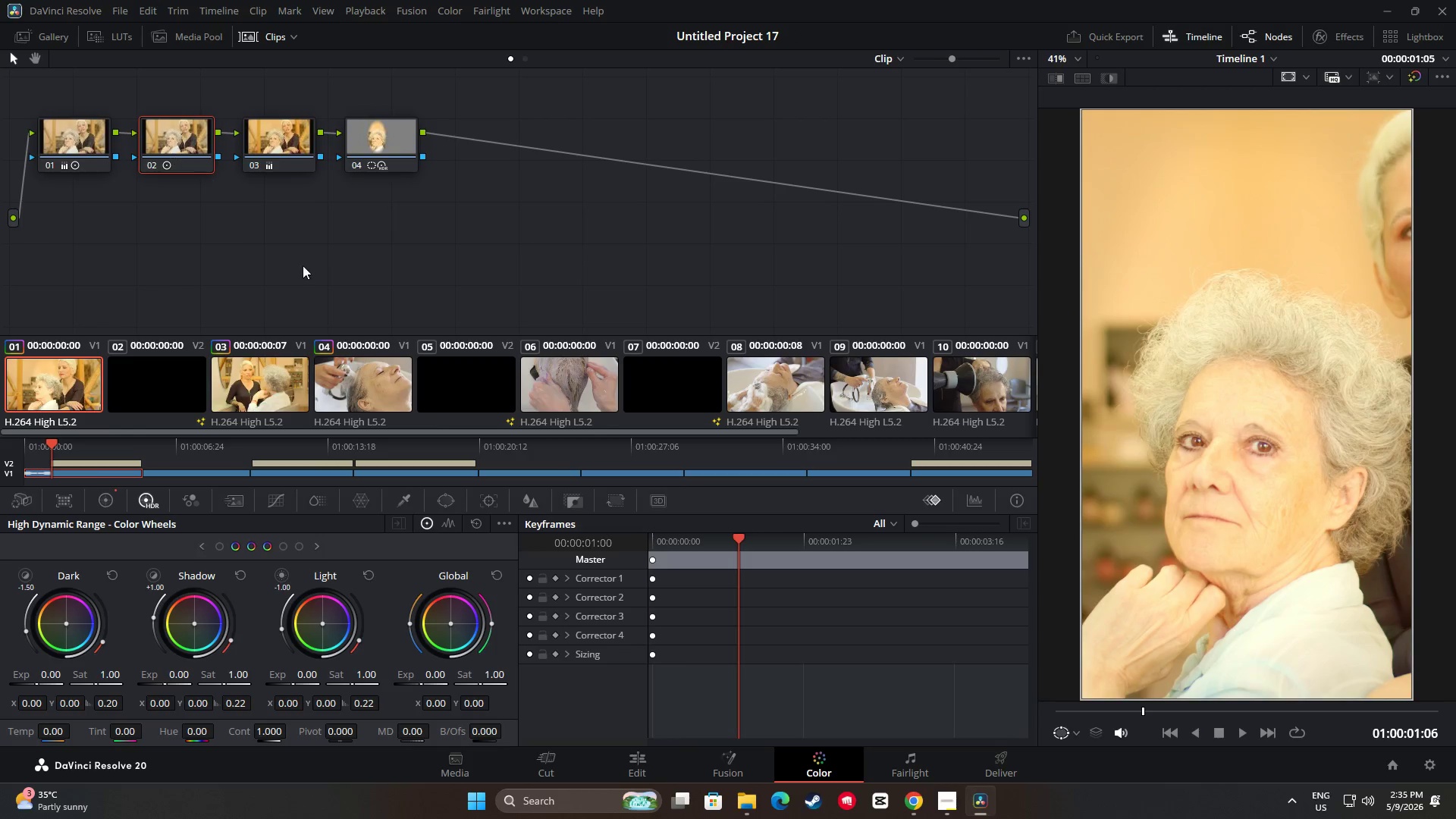 
key(Control+C)
 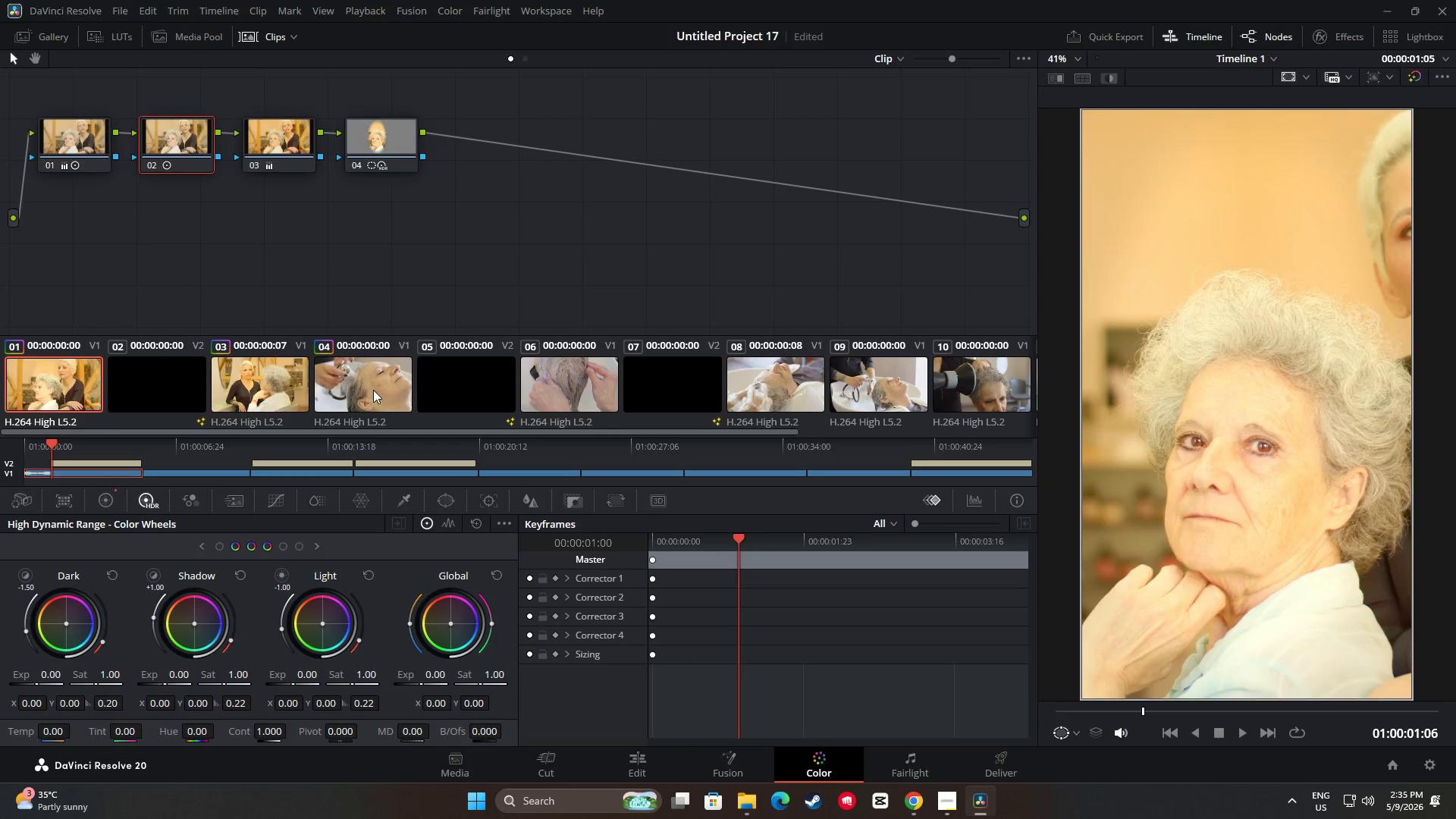 
left_click([373, 390])
 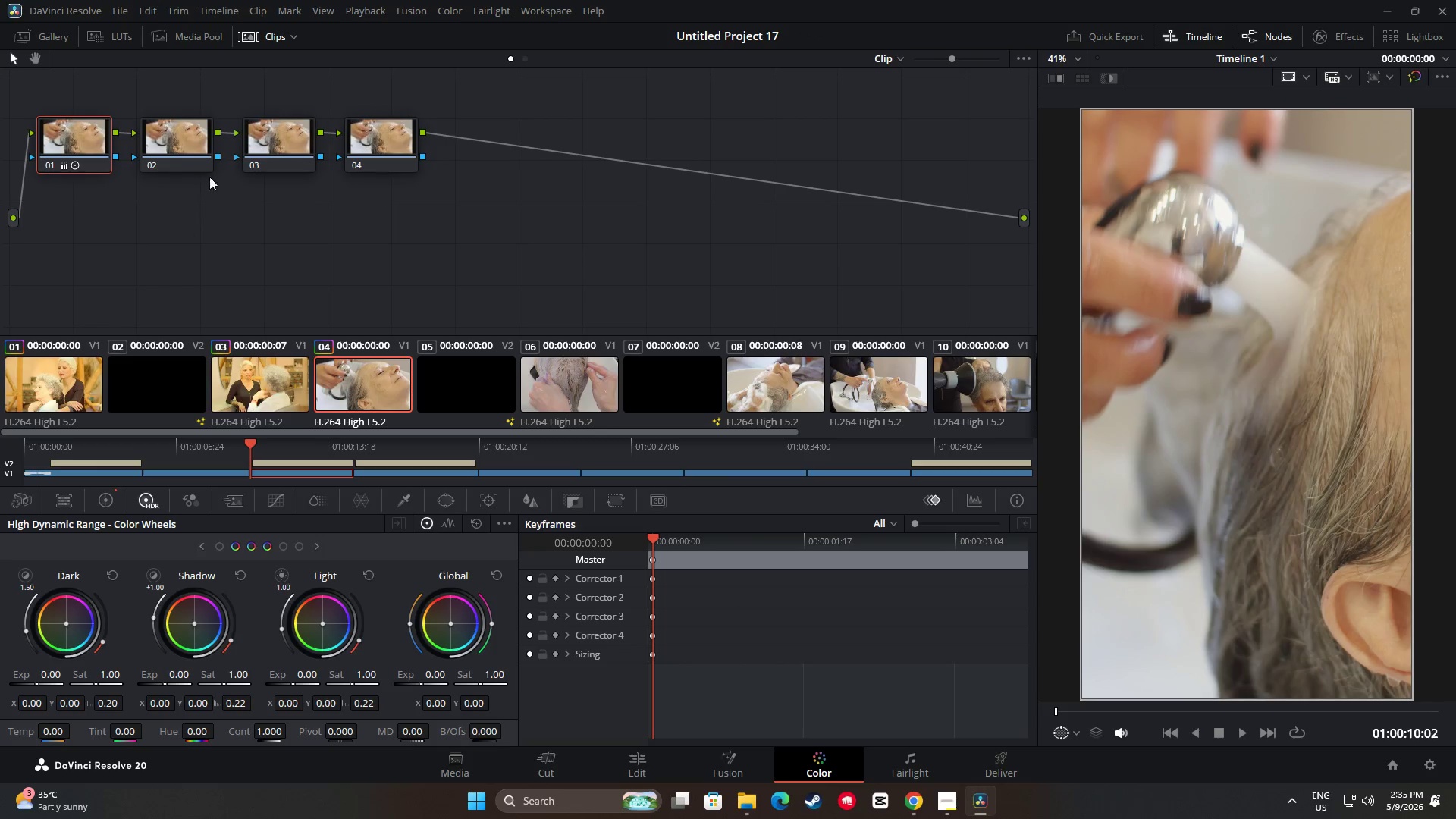 
left_click([180, 156])
 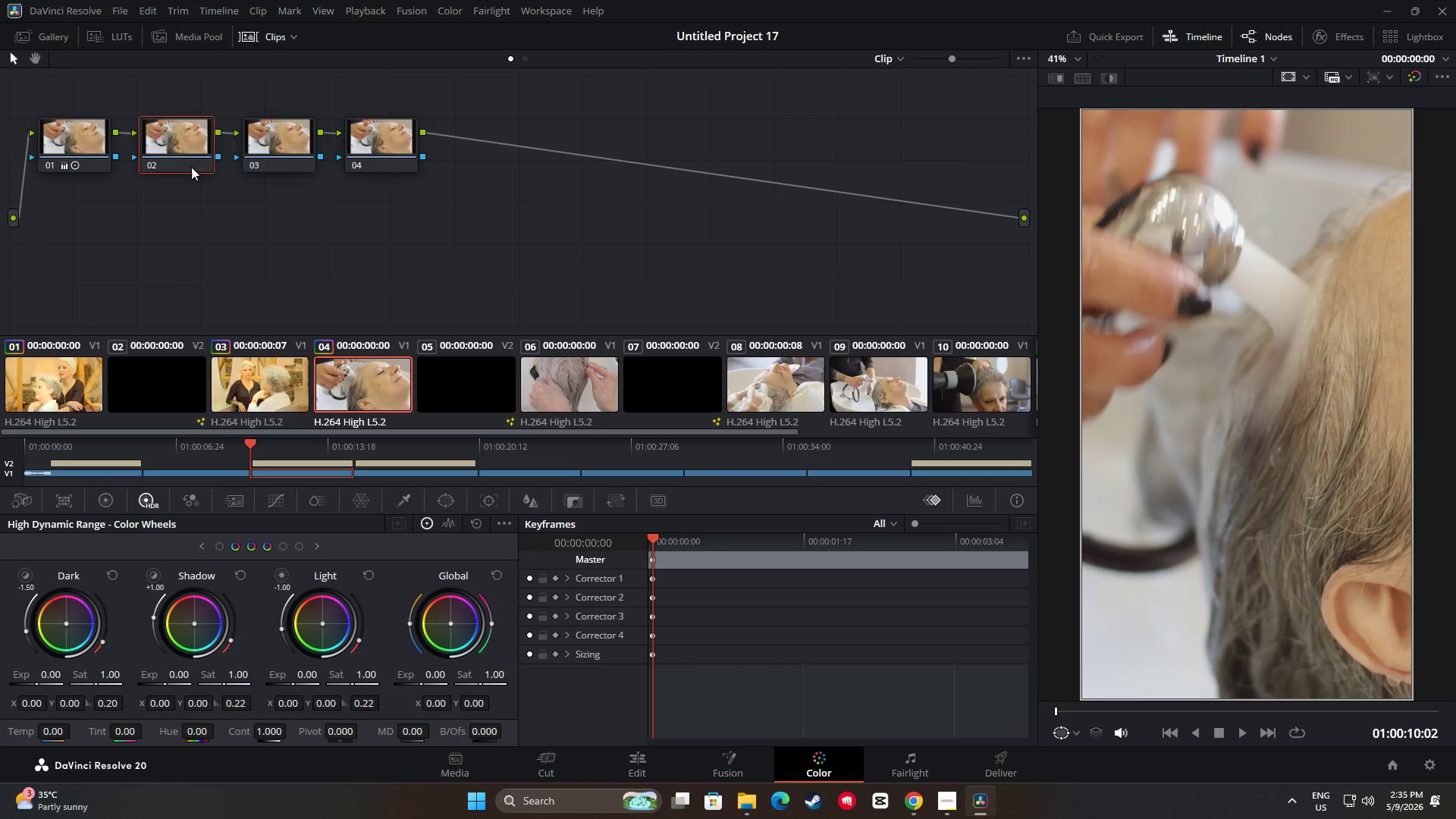 
key(Control+V)
 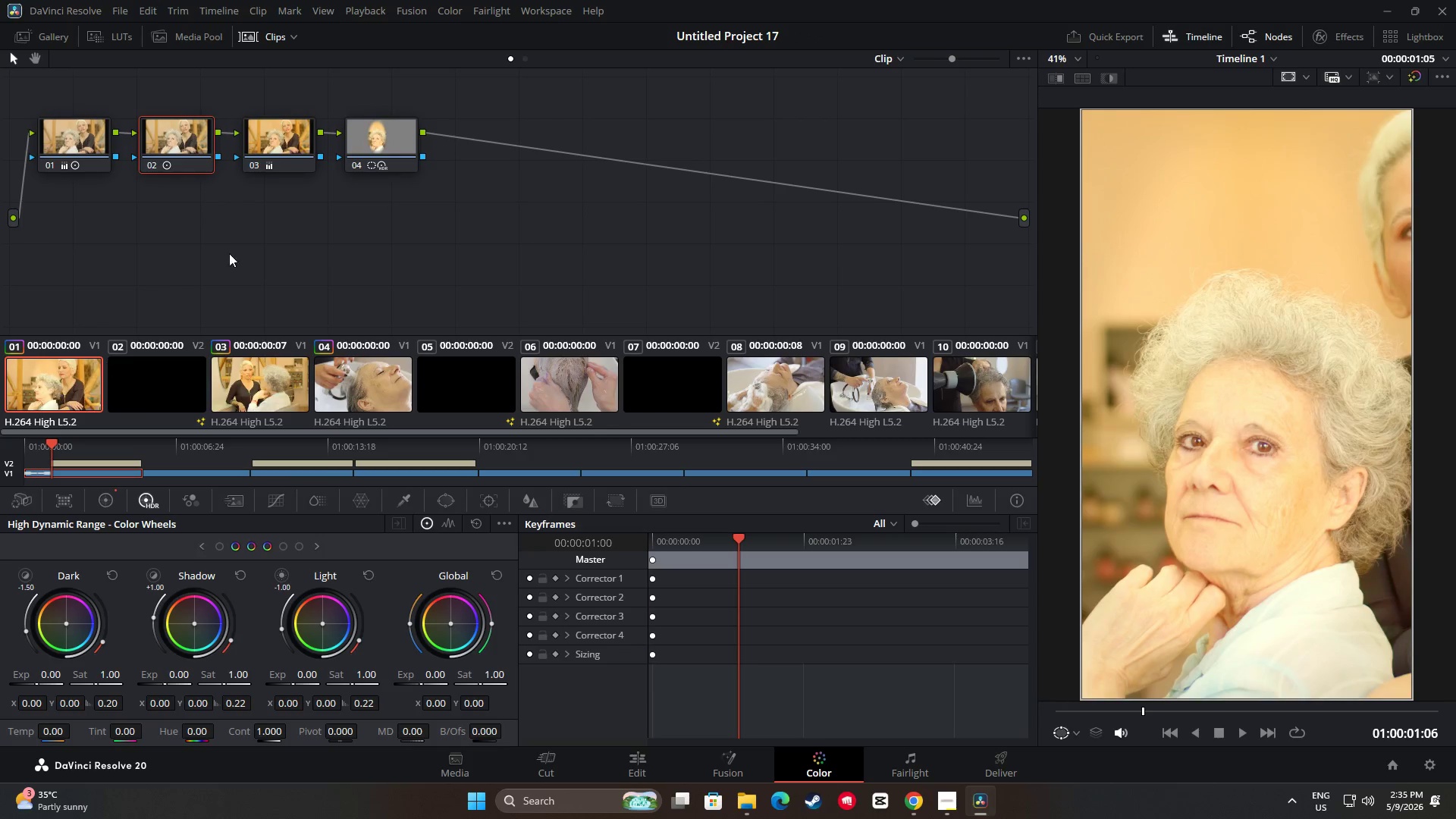 
left_click([298, 147])
 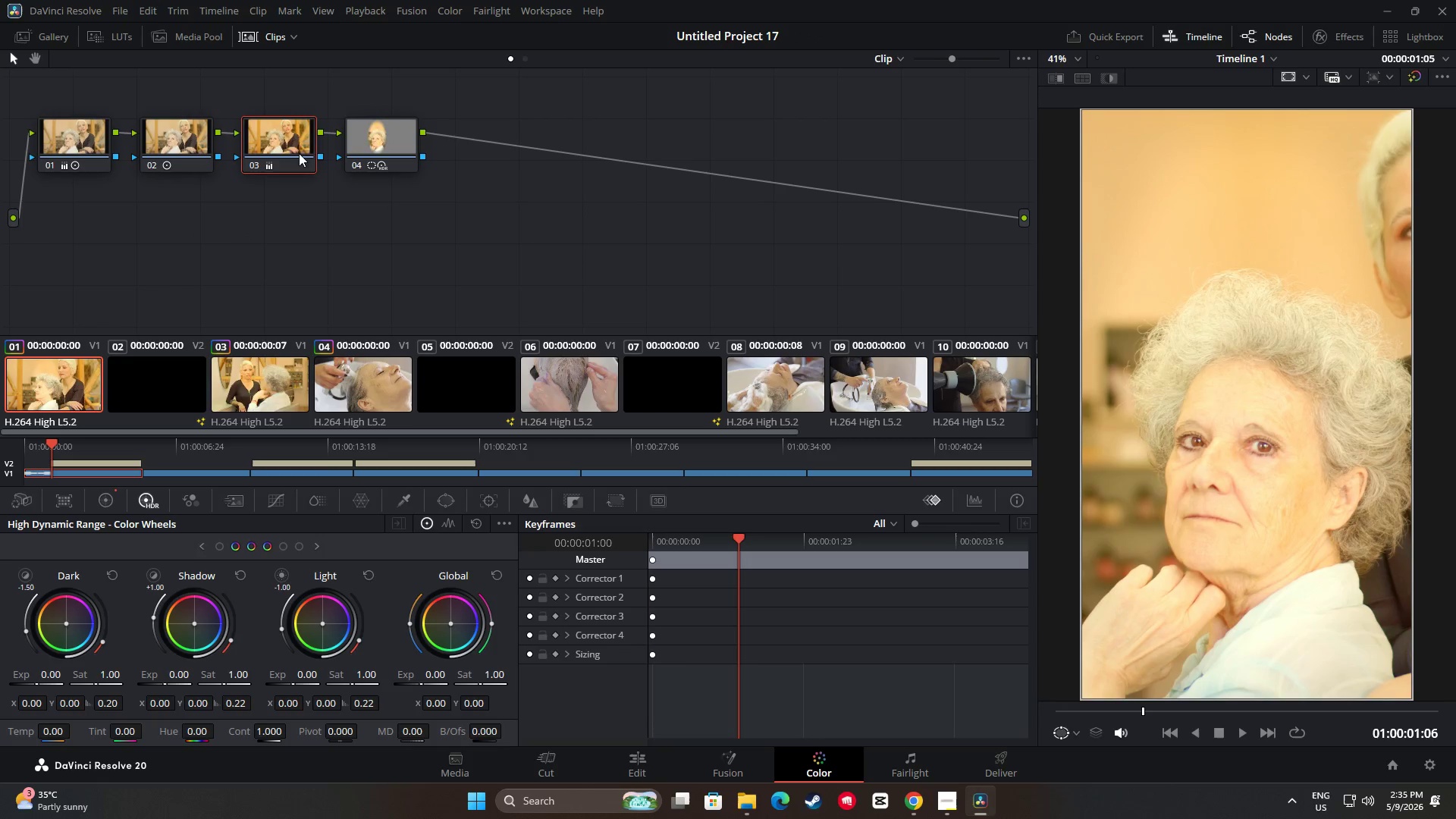 
key(Control+C)
 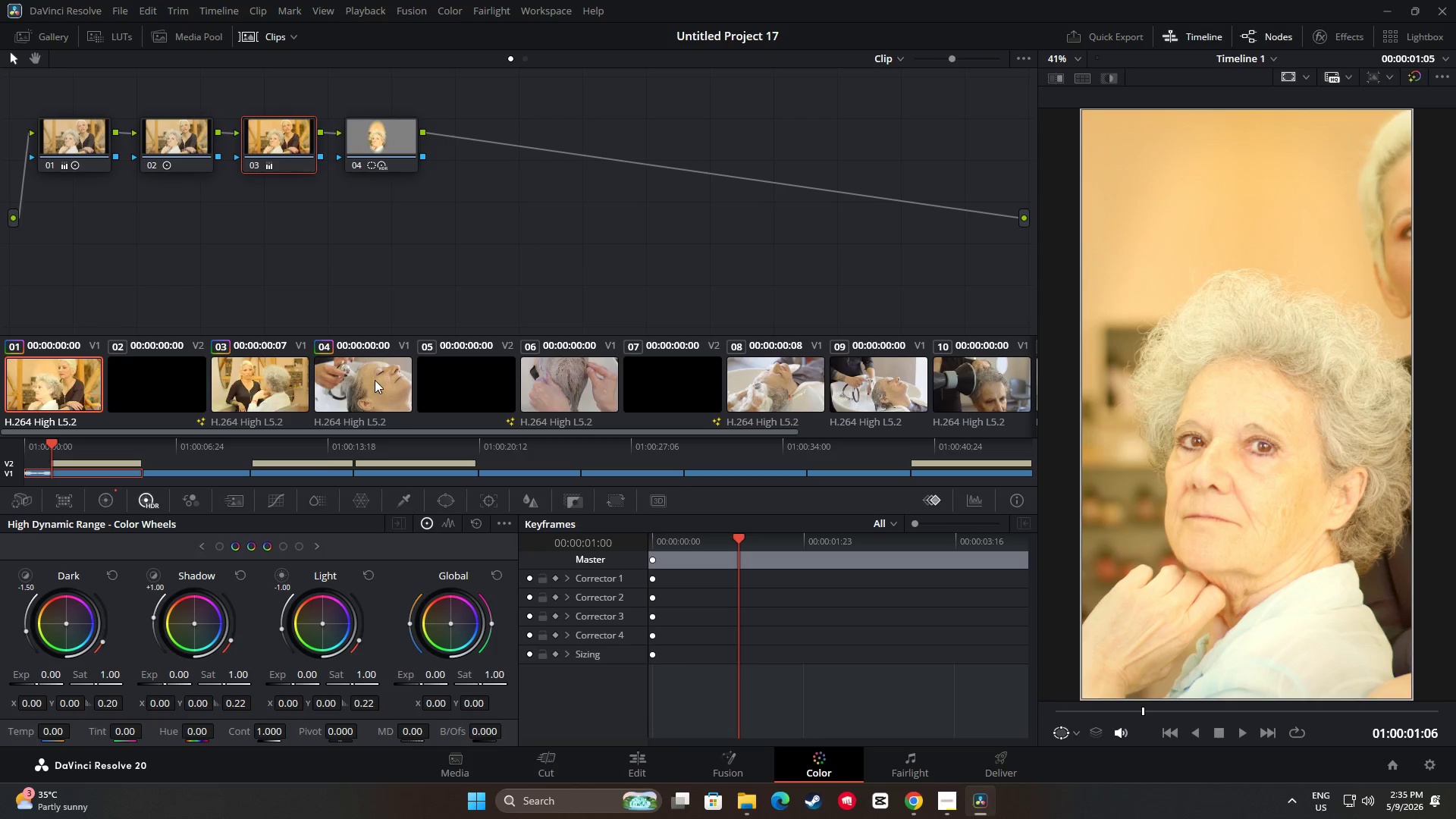 
left_click([375, 380])
 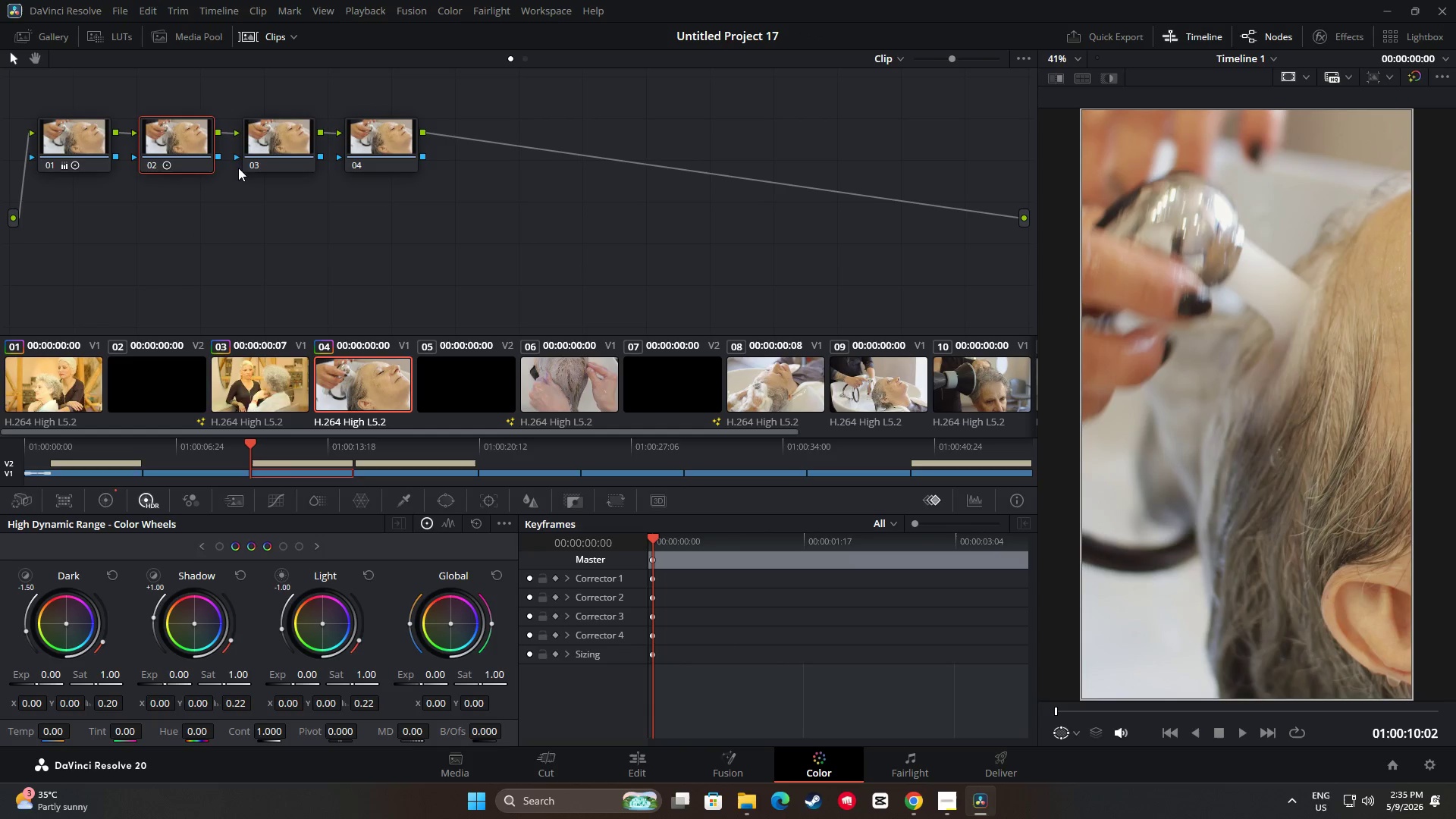 
left_click([250, 133])
 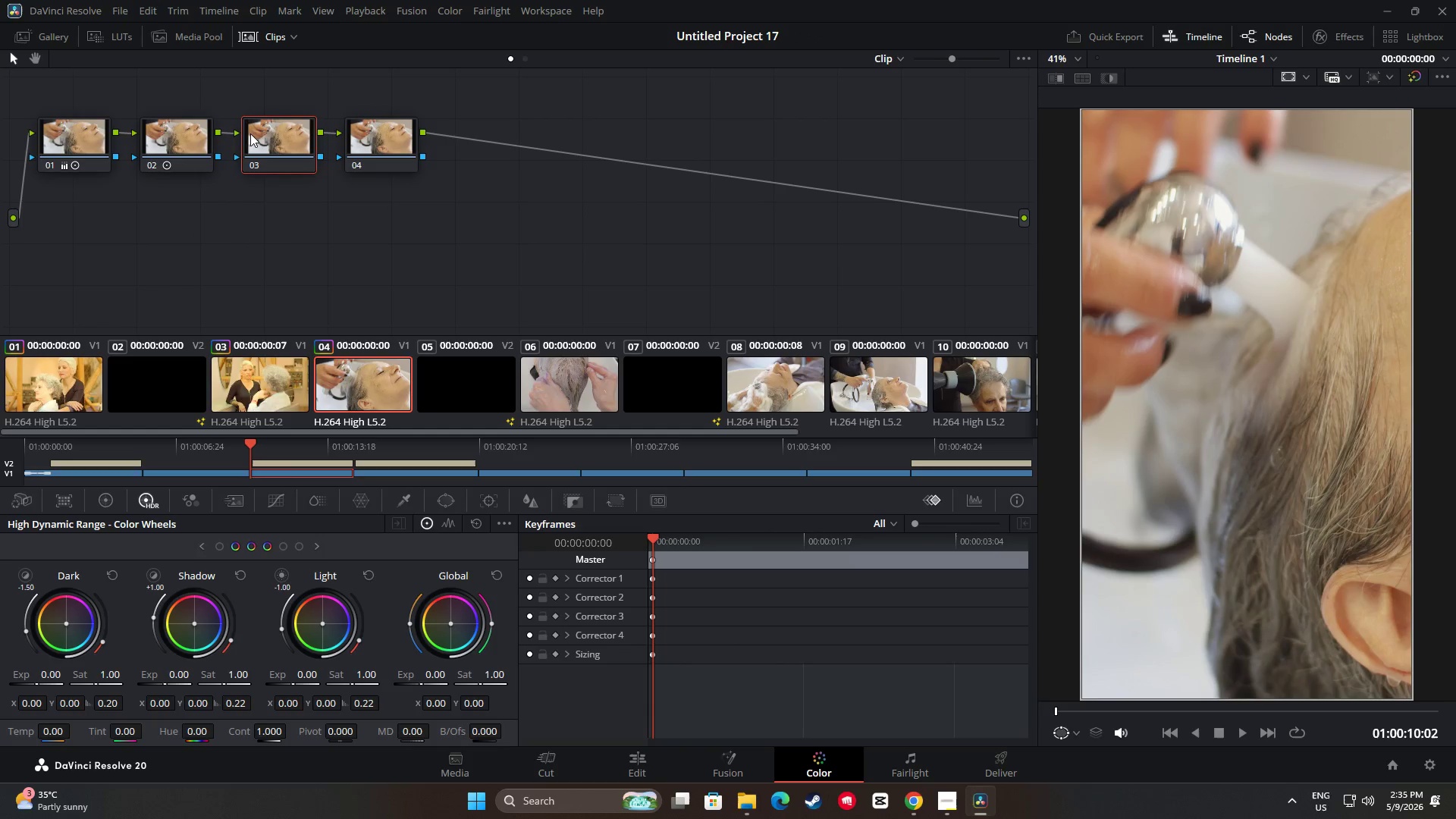 
key(Control+V)
 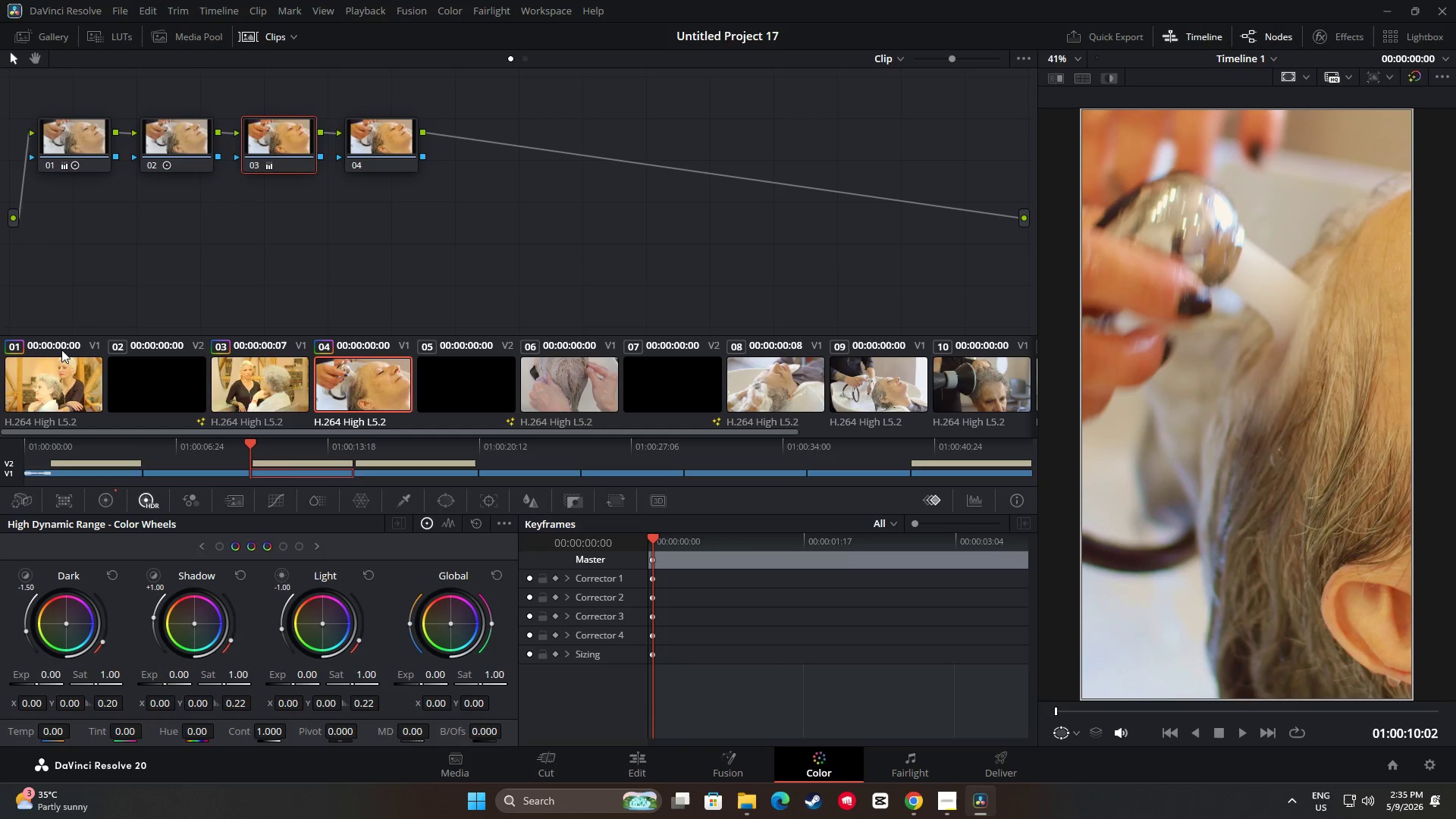 
left_click([54, 388])
 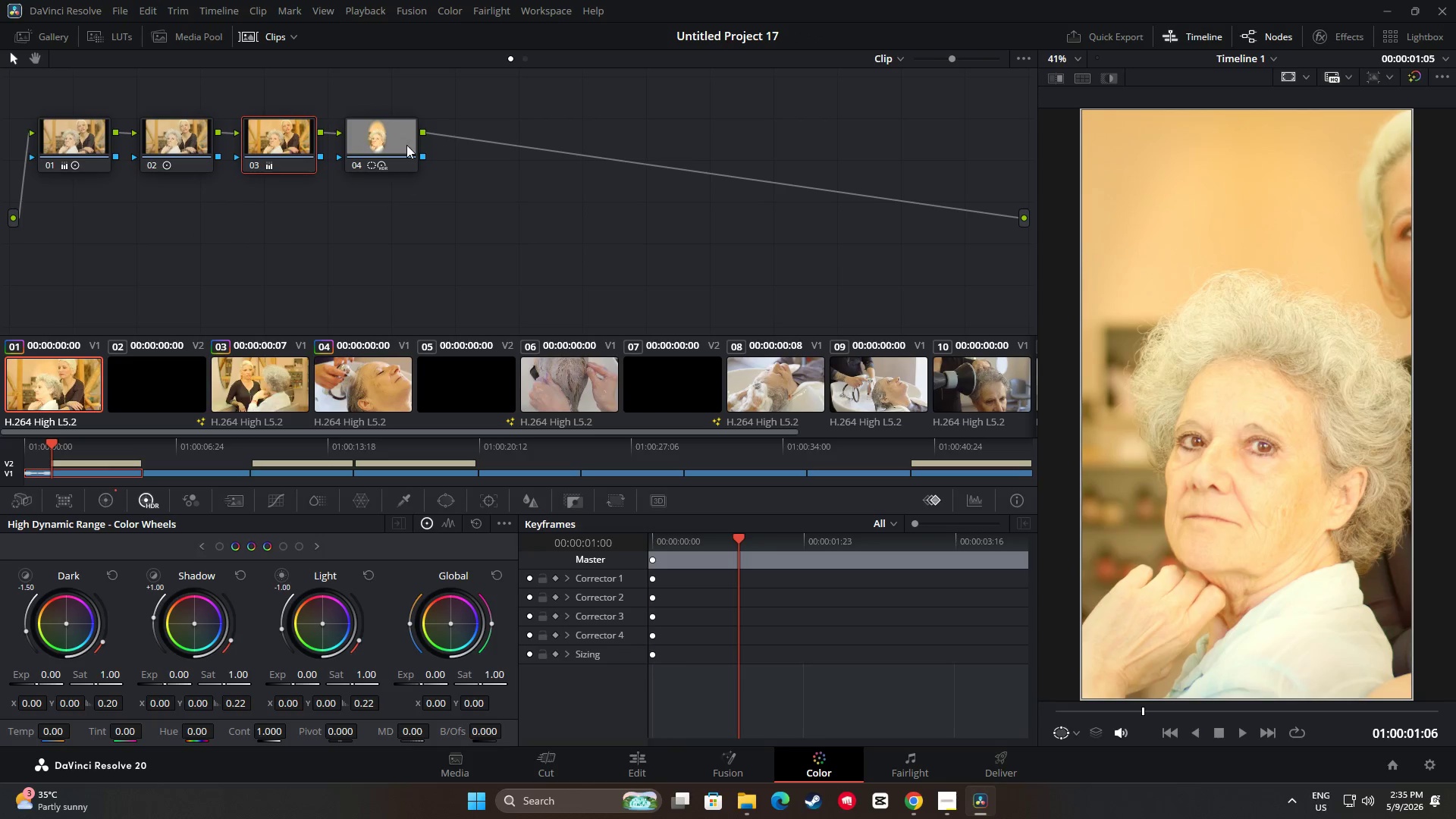 
left_click([375, 124])
 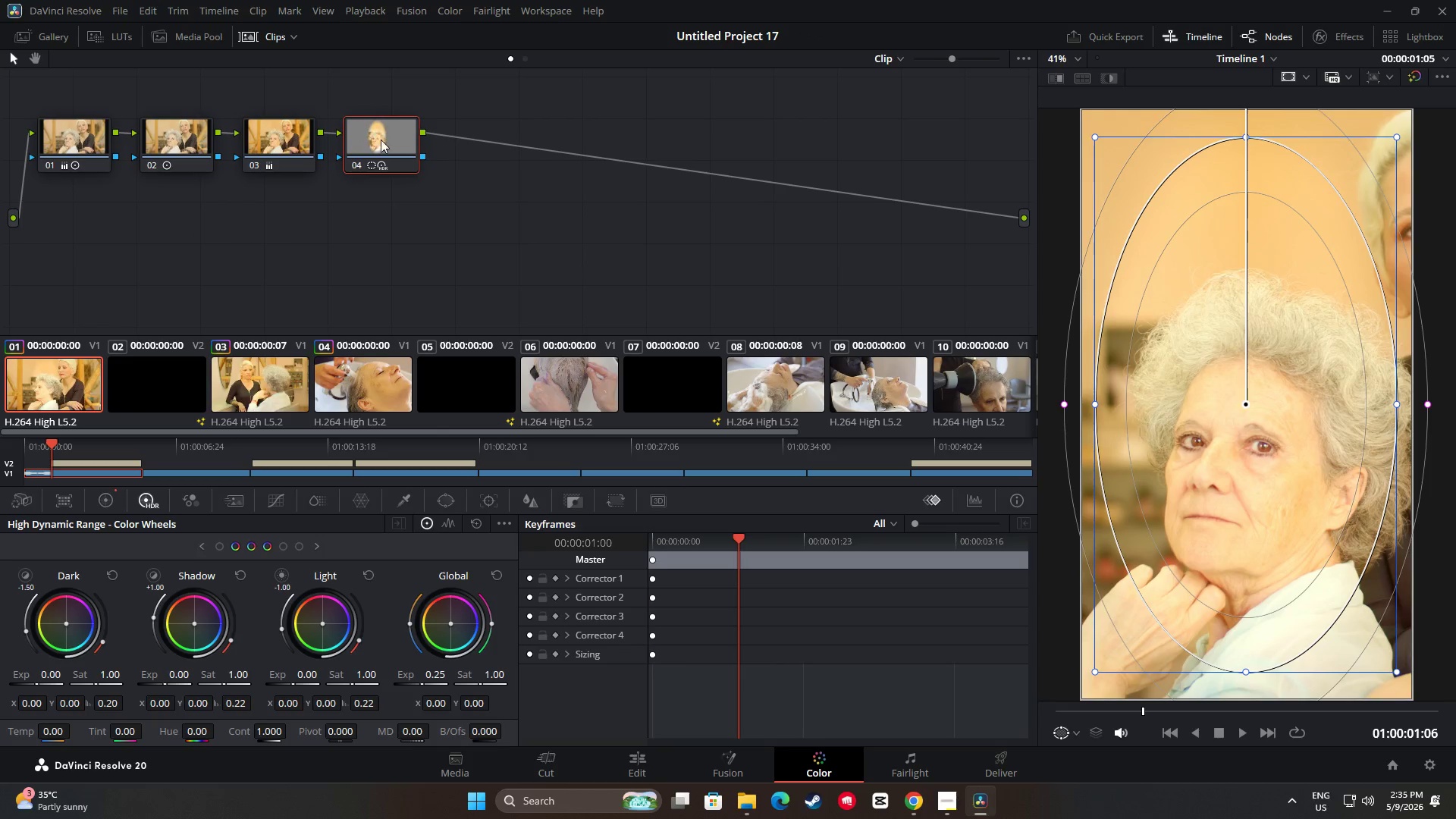 
key(Control+ControlLeft)
 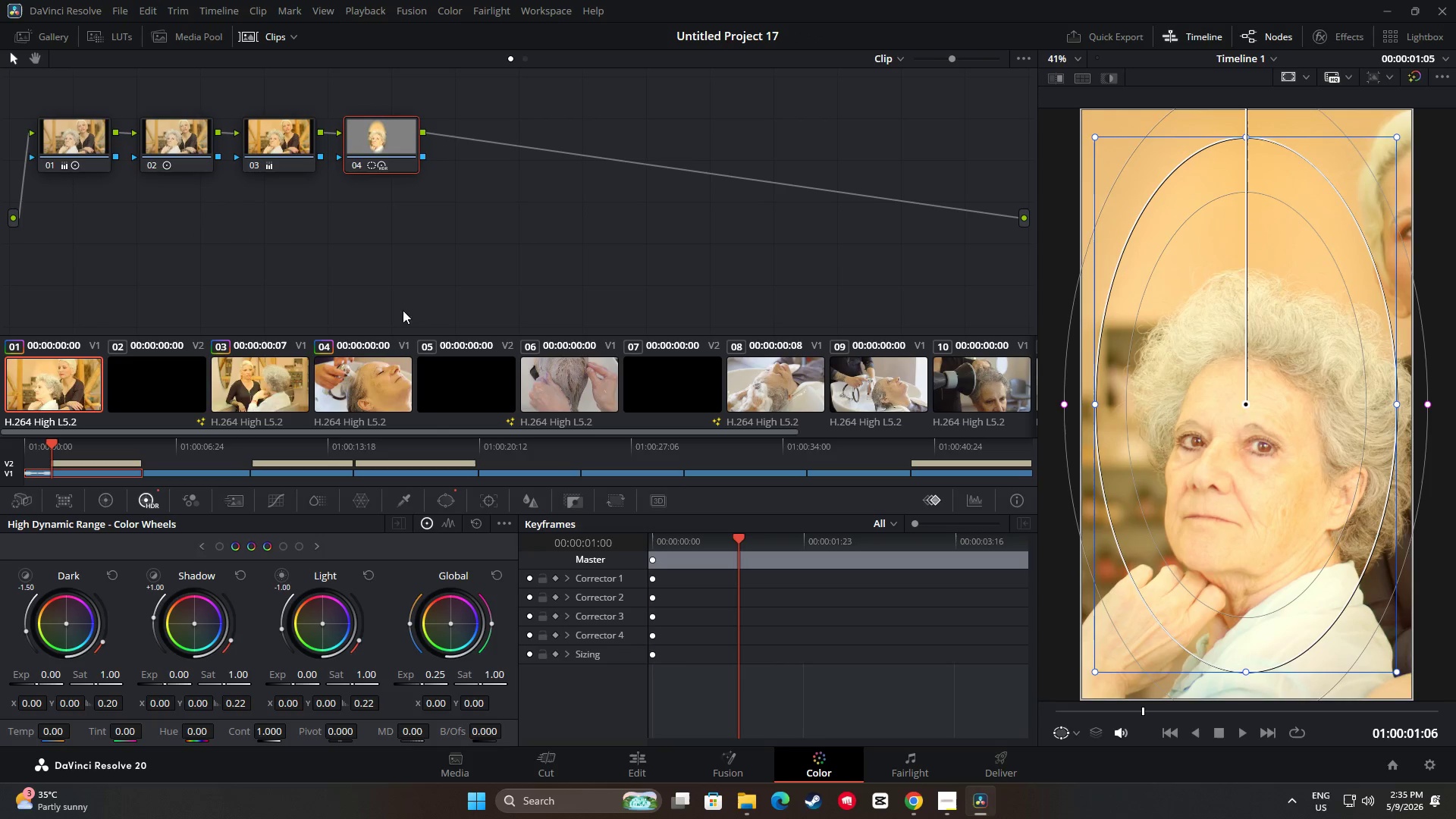 
key(Control+C)
 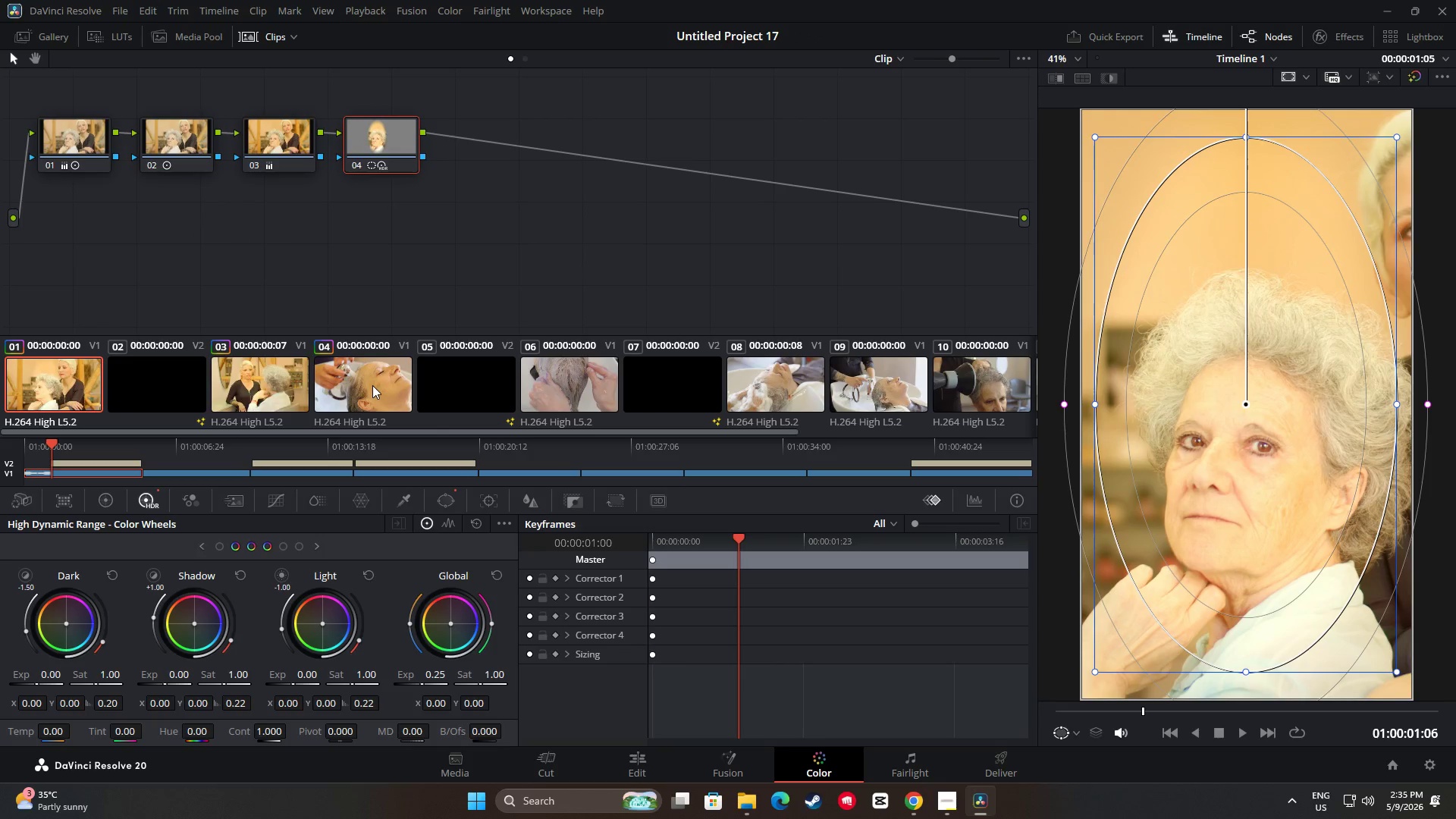 
left_click([372, 387])
 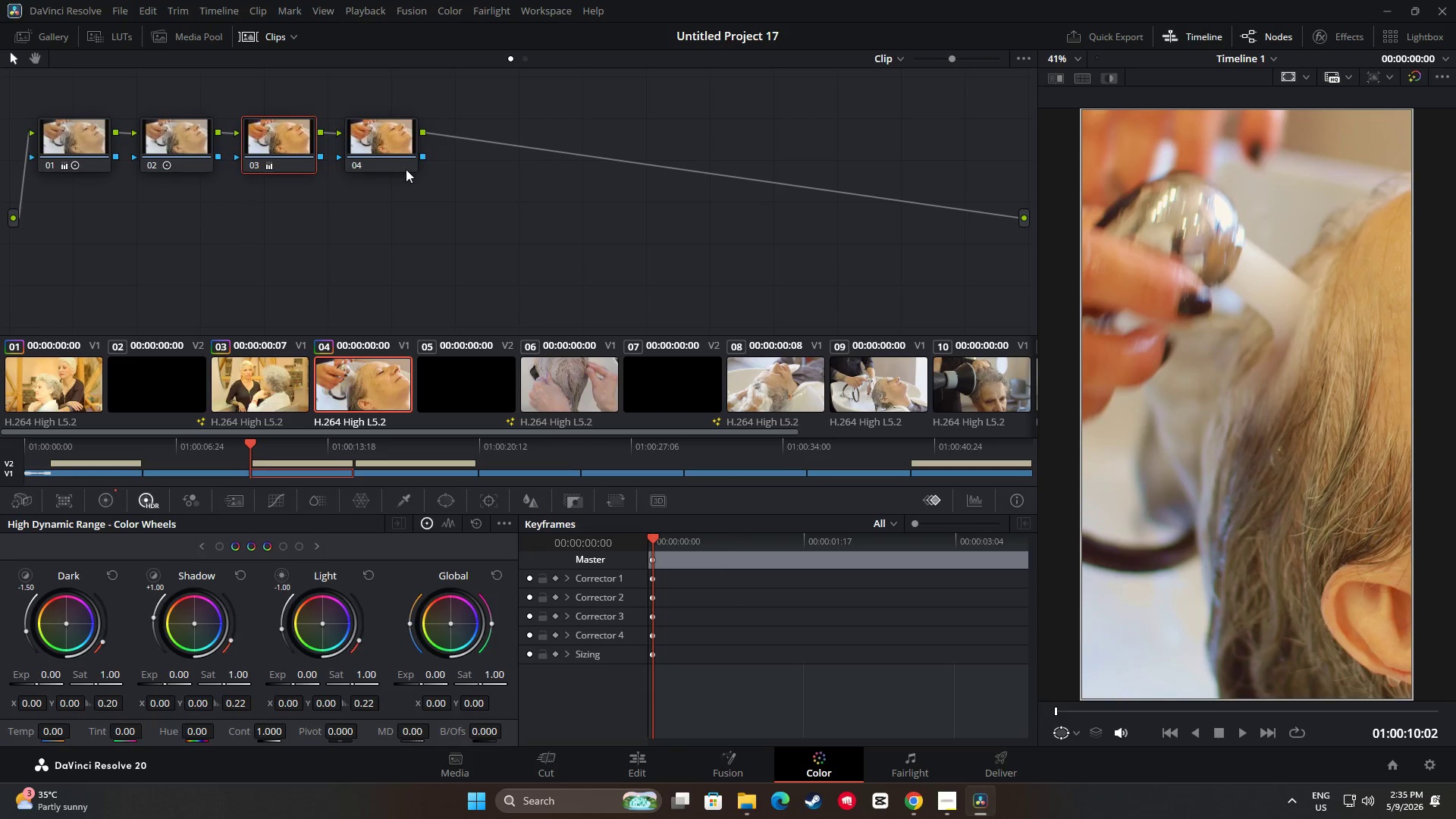 
left_click([387, 134])
 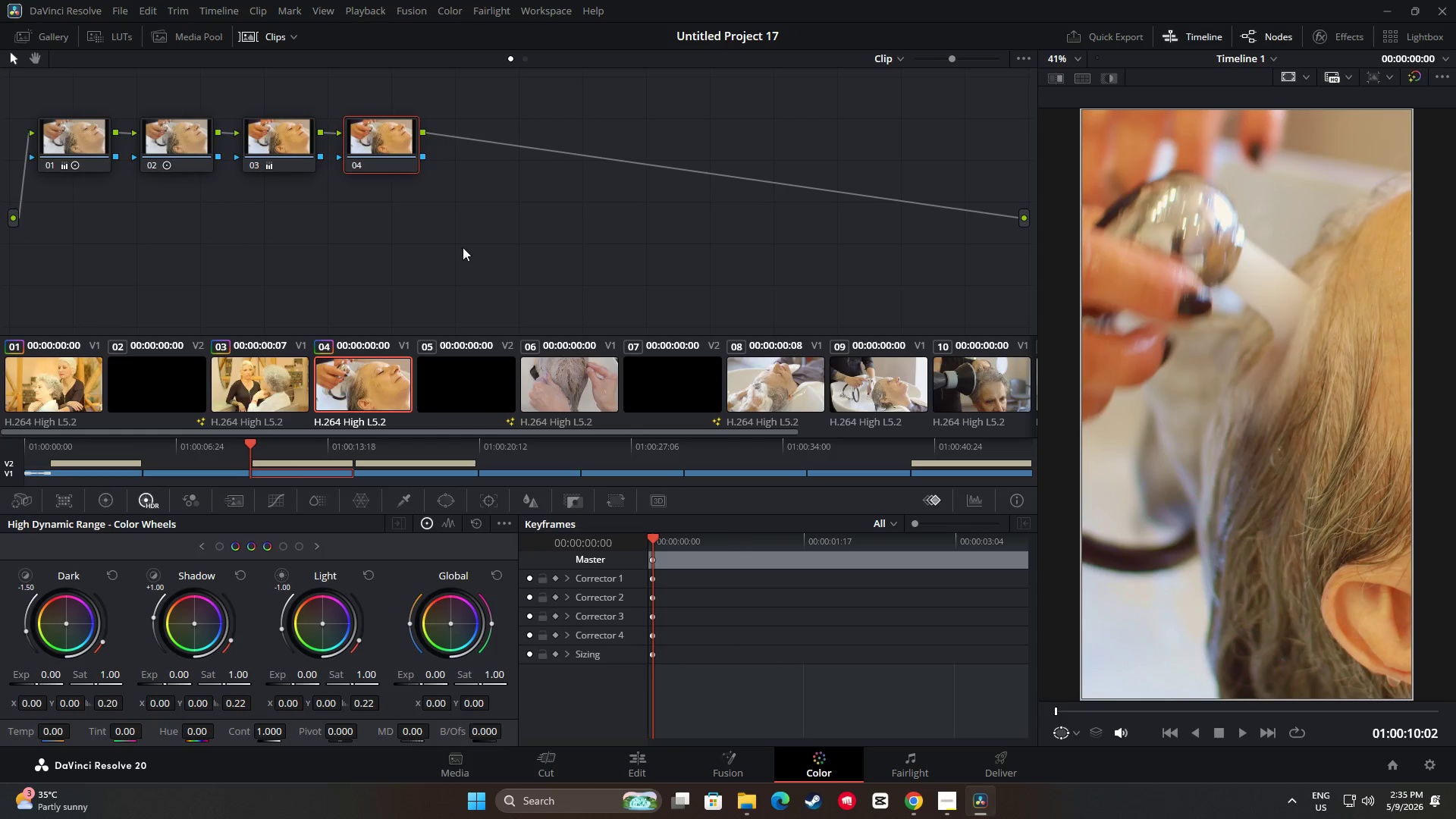 
key(Control+V)
 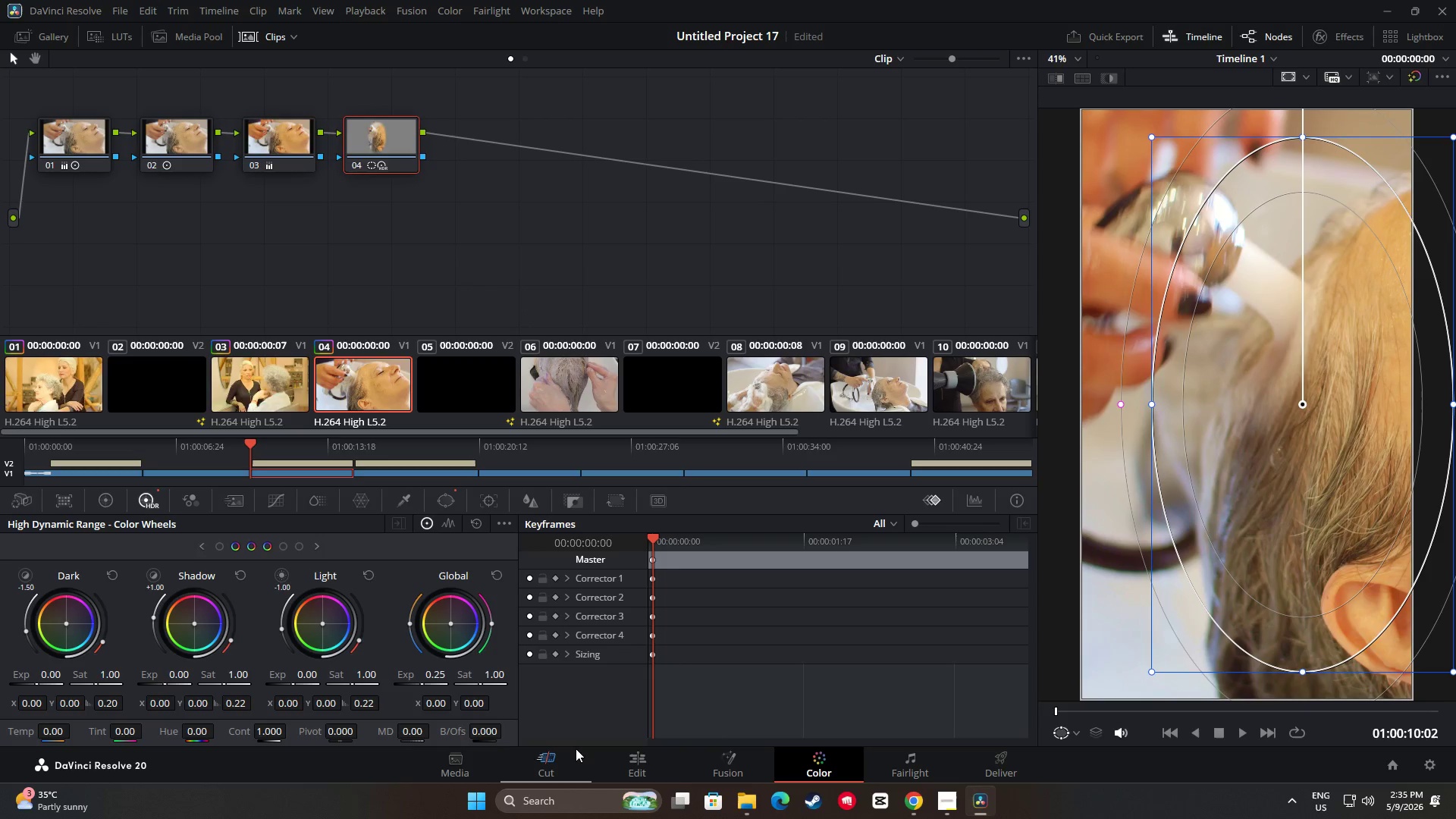 
left_click_drag(start_coordinate=[500, 447], to_coordinate=[480, 447])
 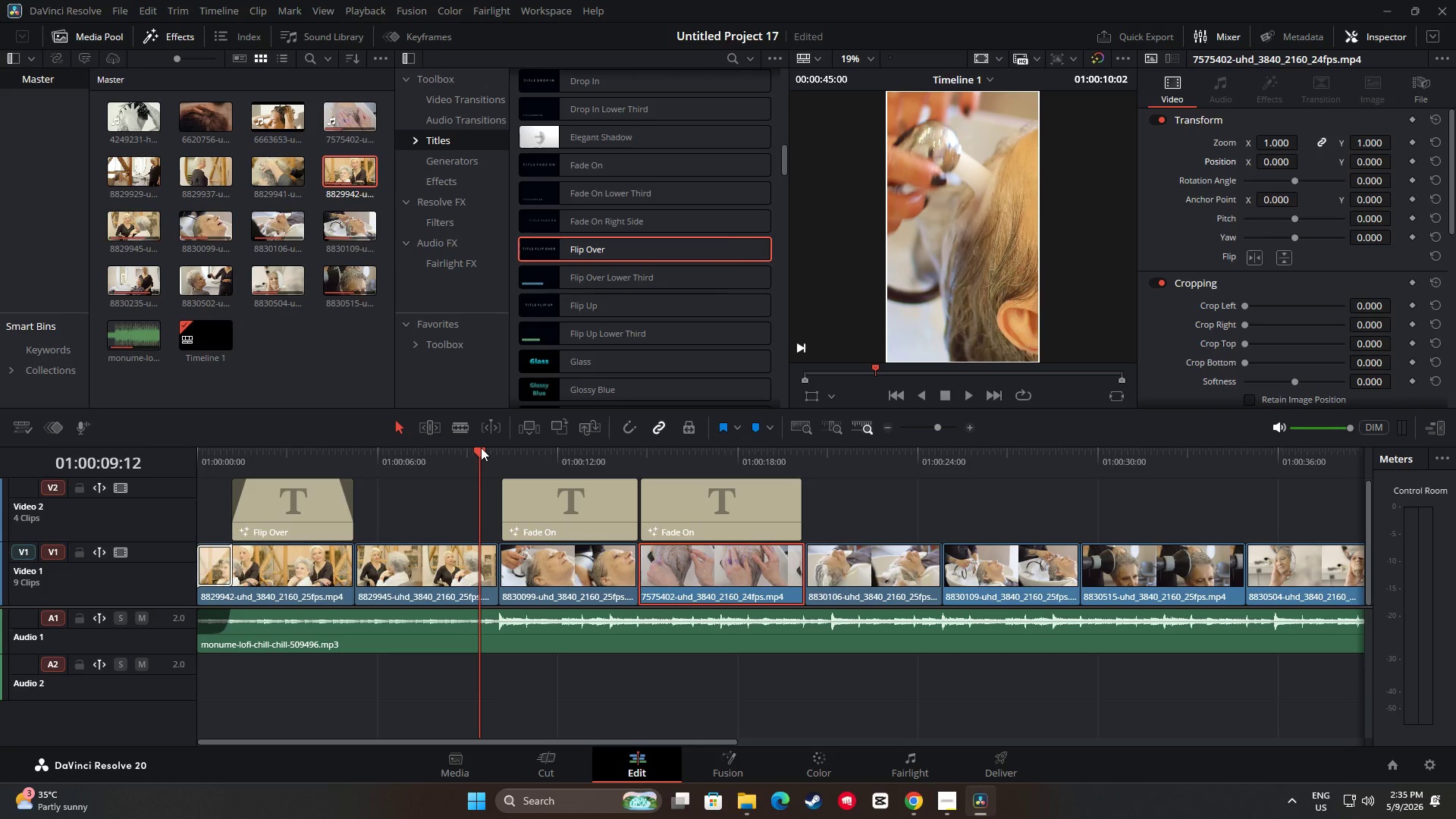 
key(Space)
 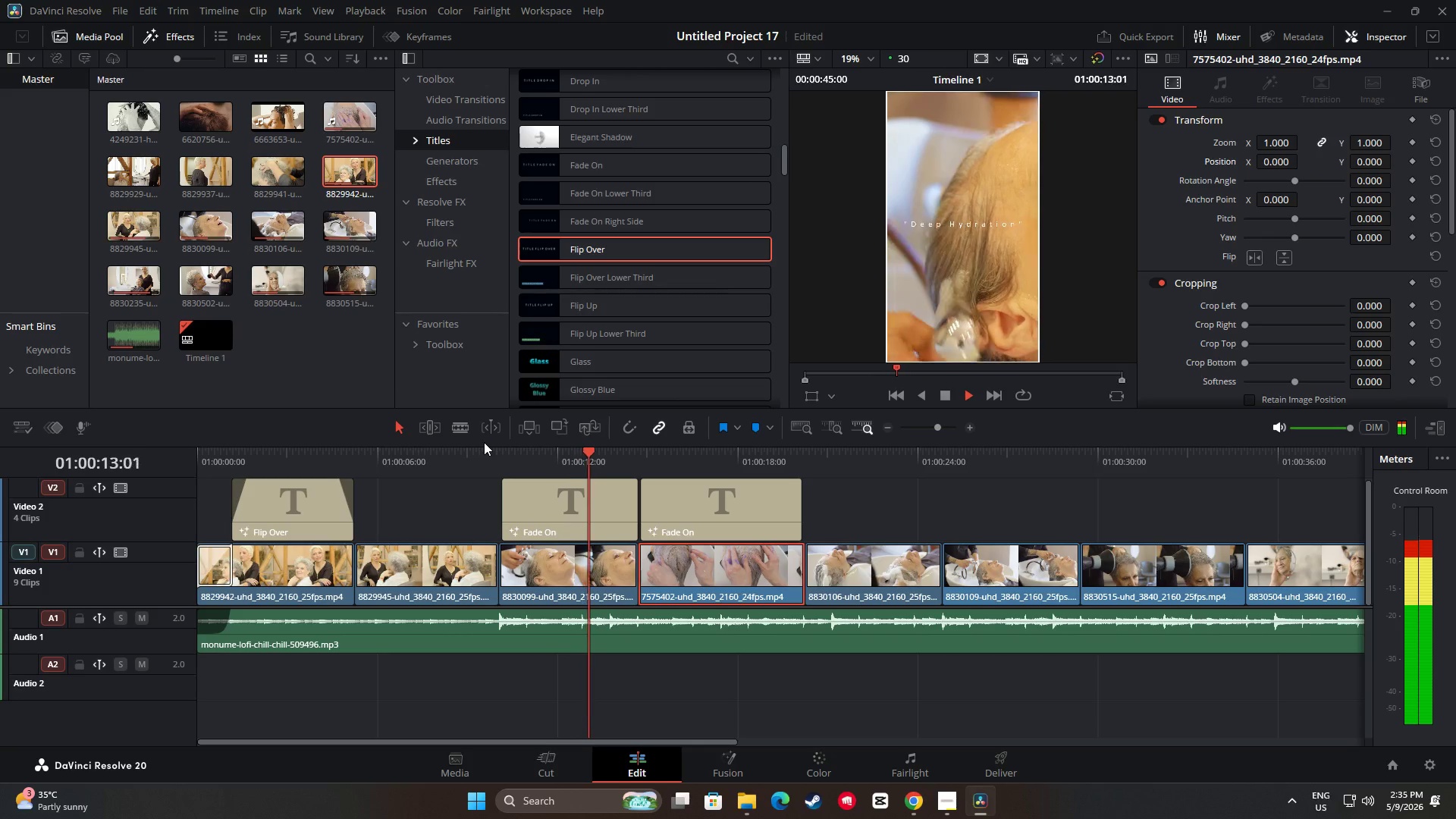 
wait(5.11)
 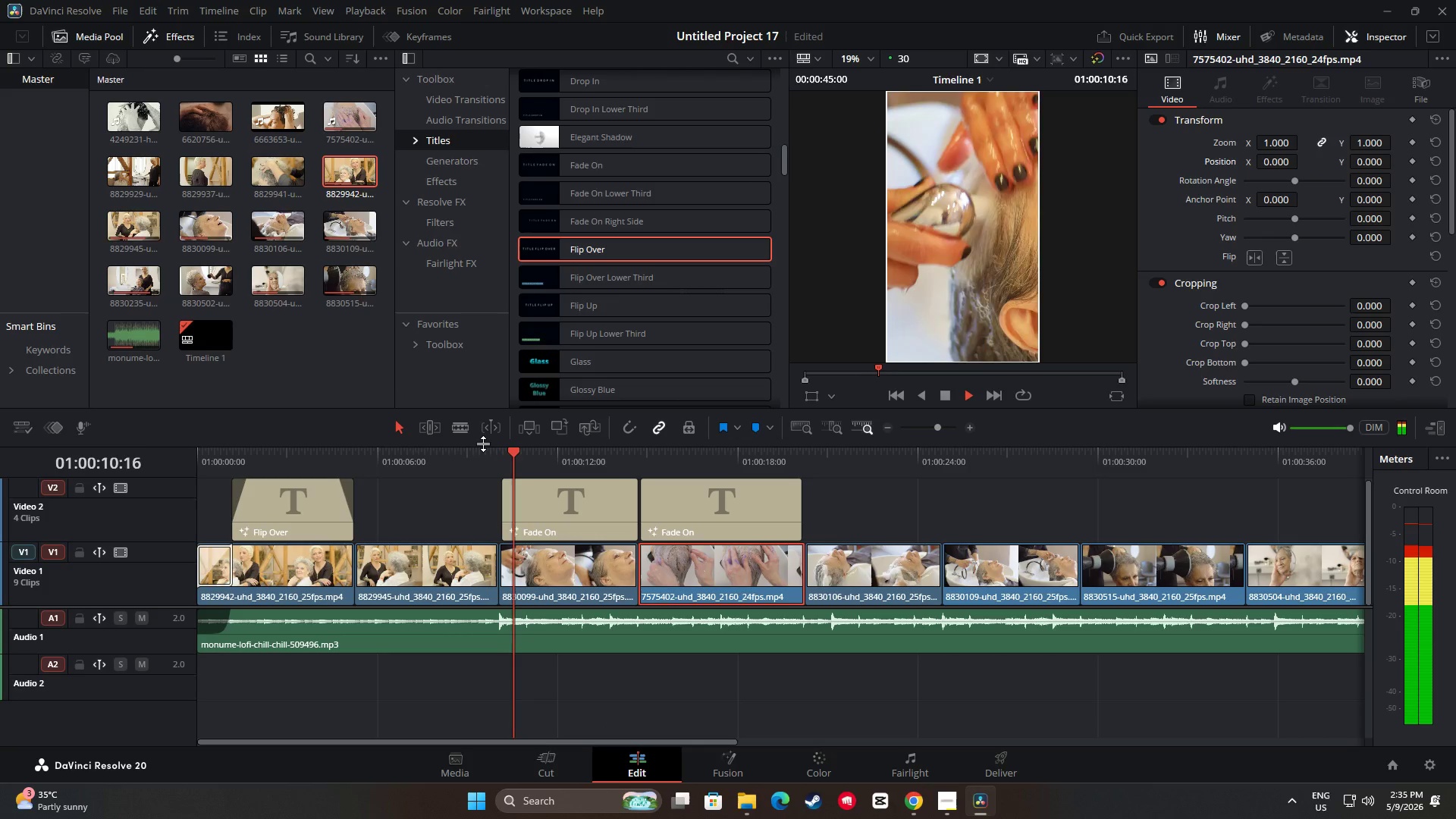 
key(Space)
 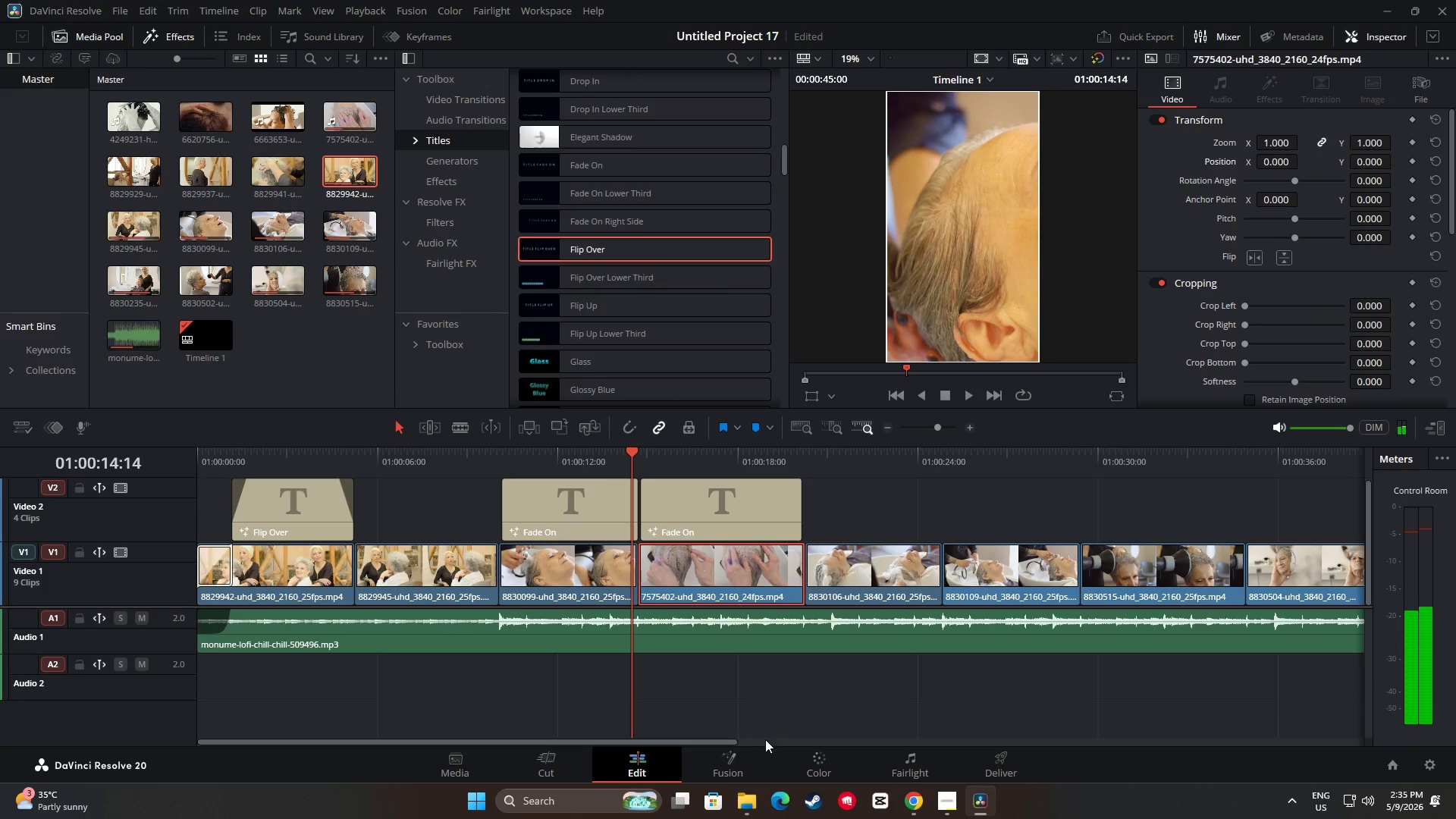 
left_click([813, 761])
 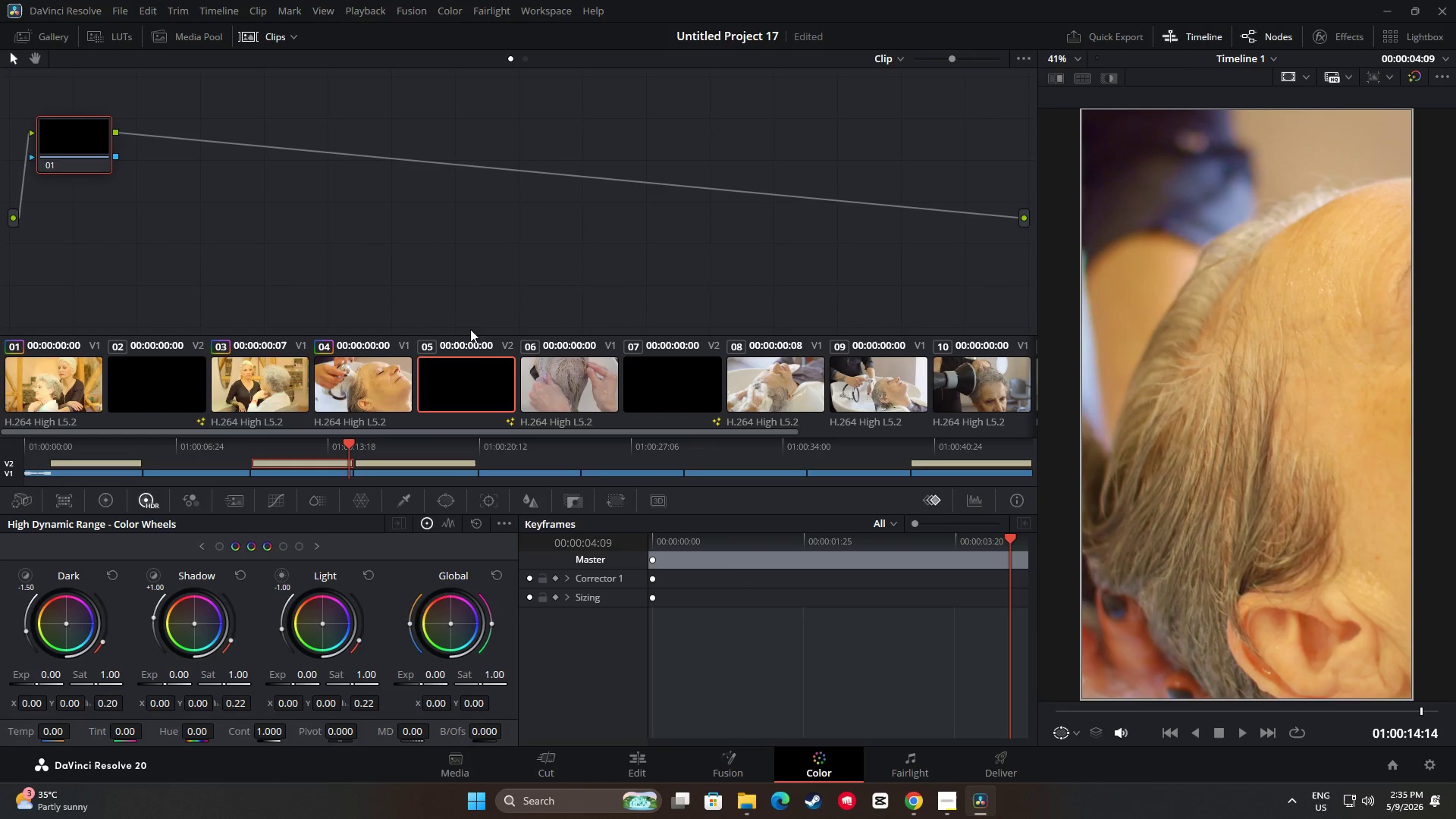 
left_click([558, 392])
 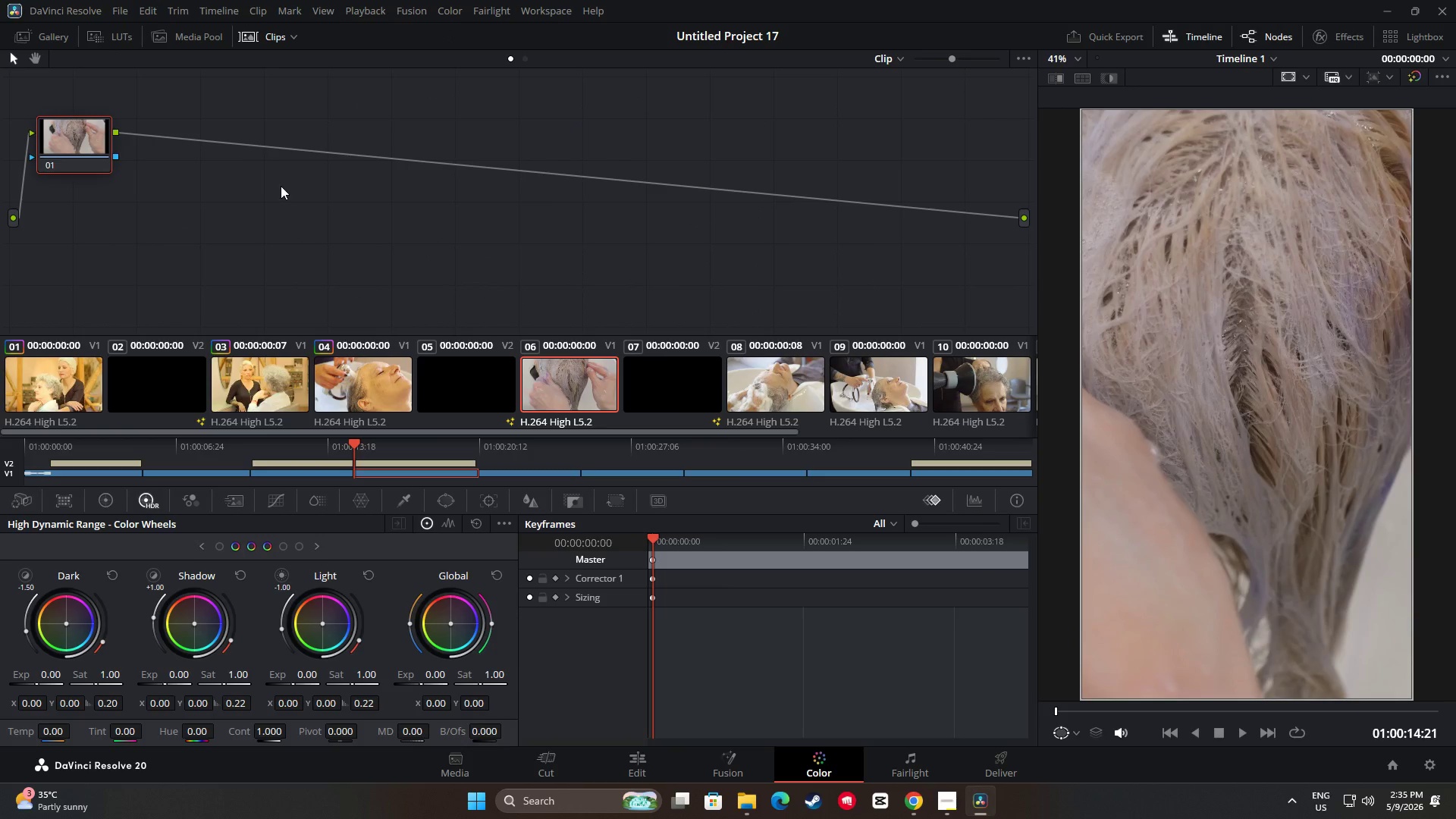 
key(Alt+S)
 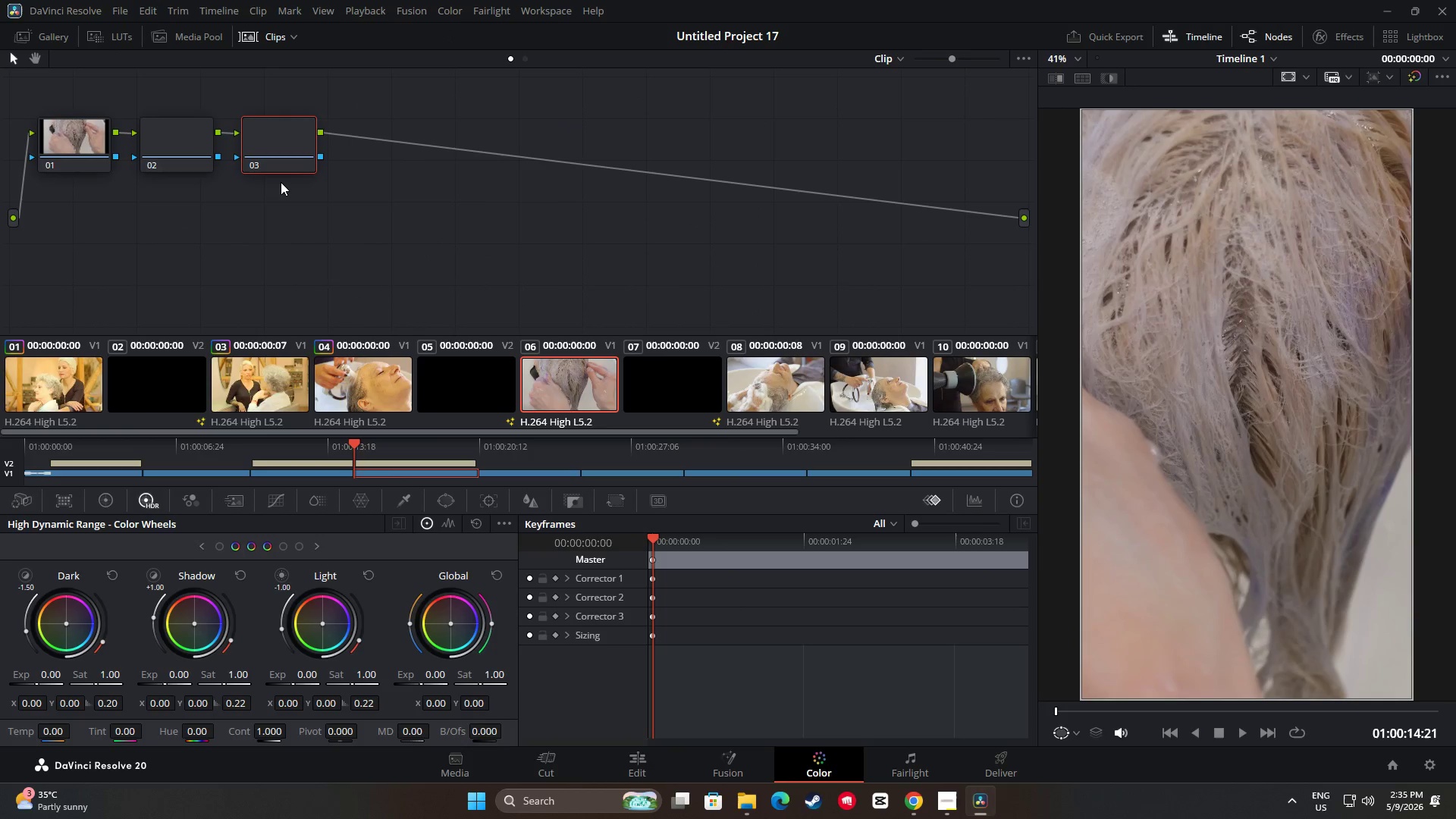 
key(Alt+S)
 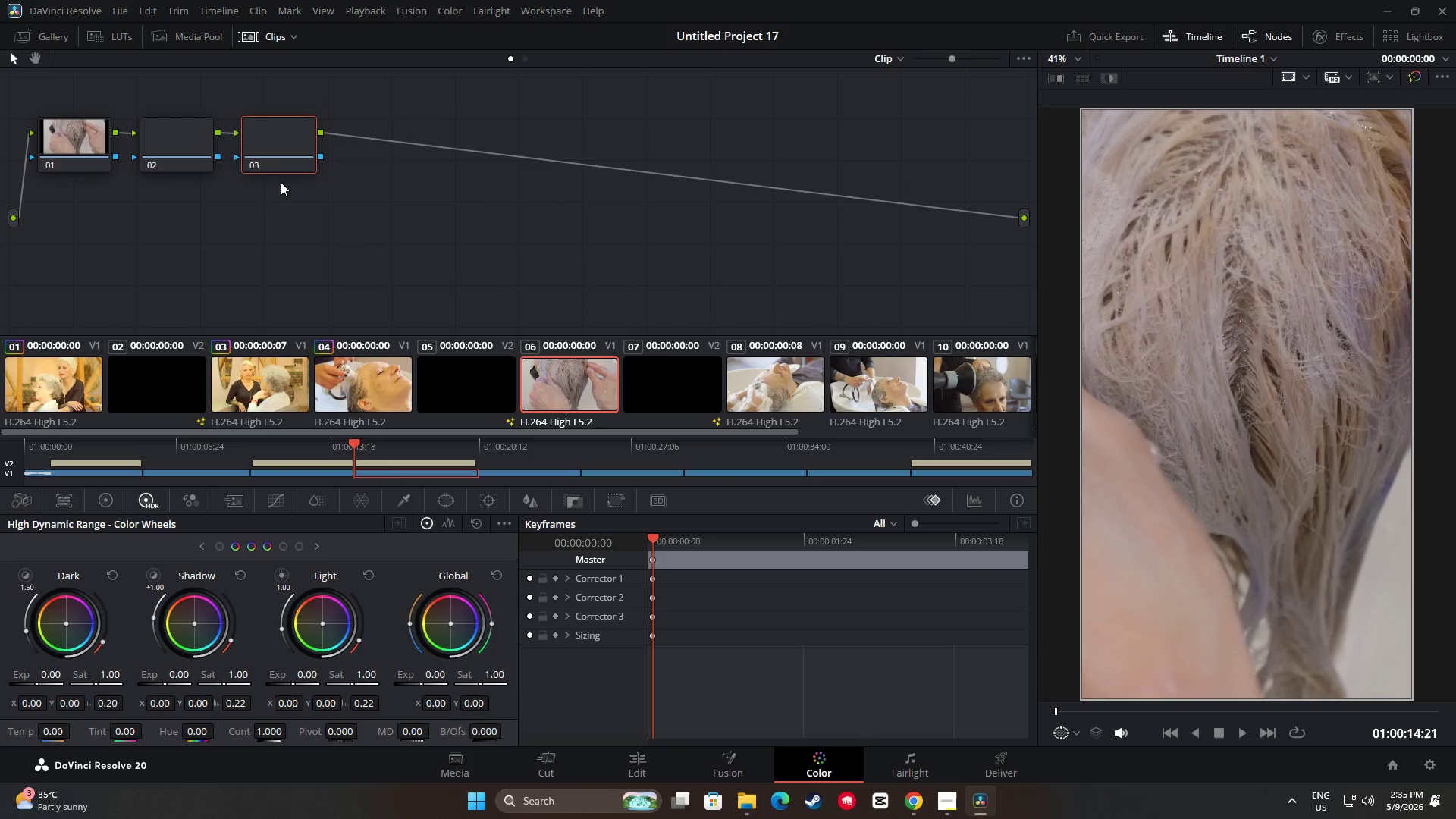 
key(Alt+S)
 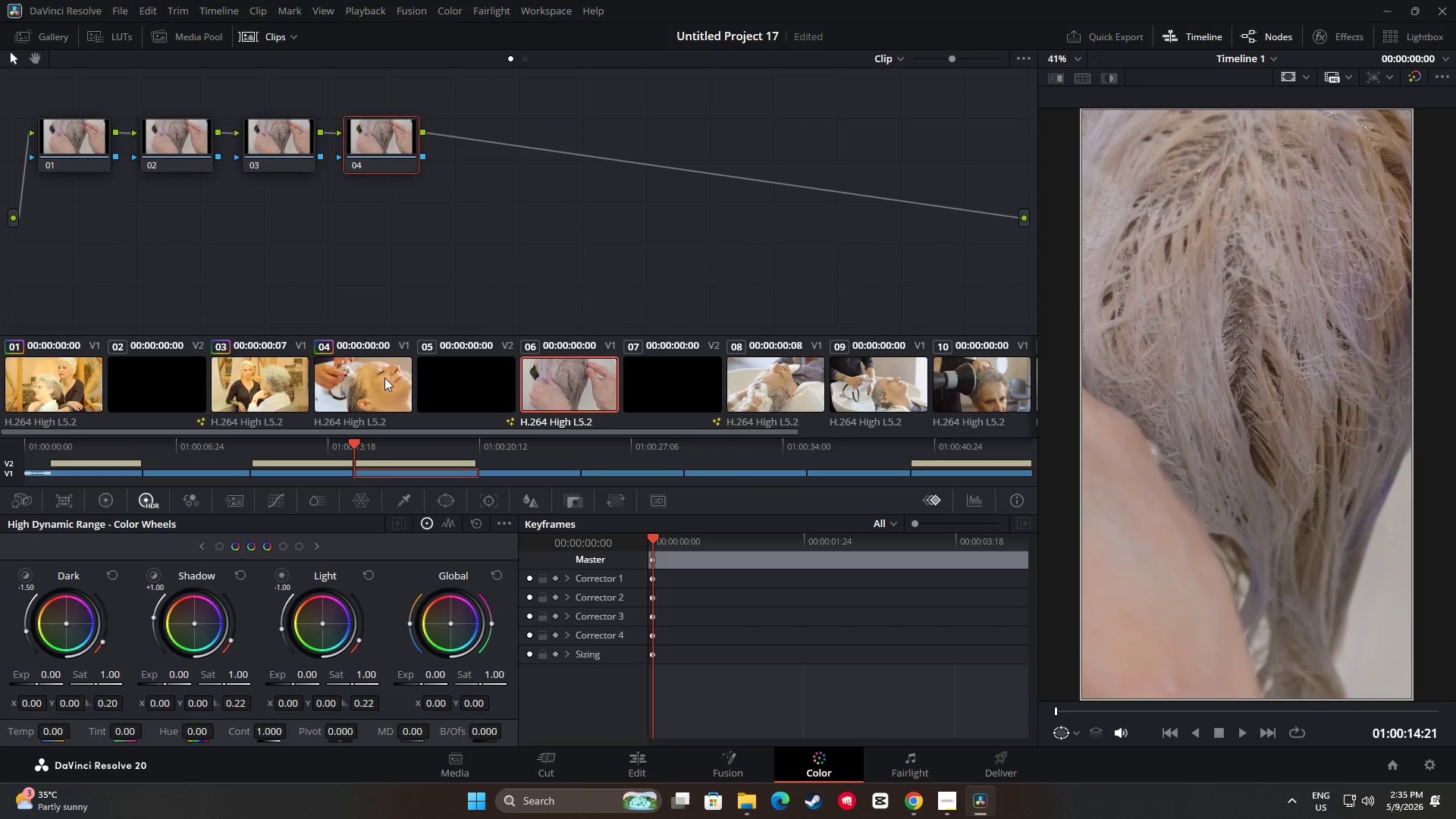 
left_click([384, 378])
 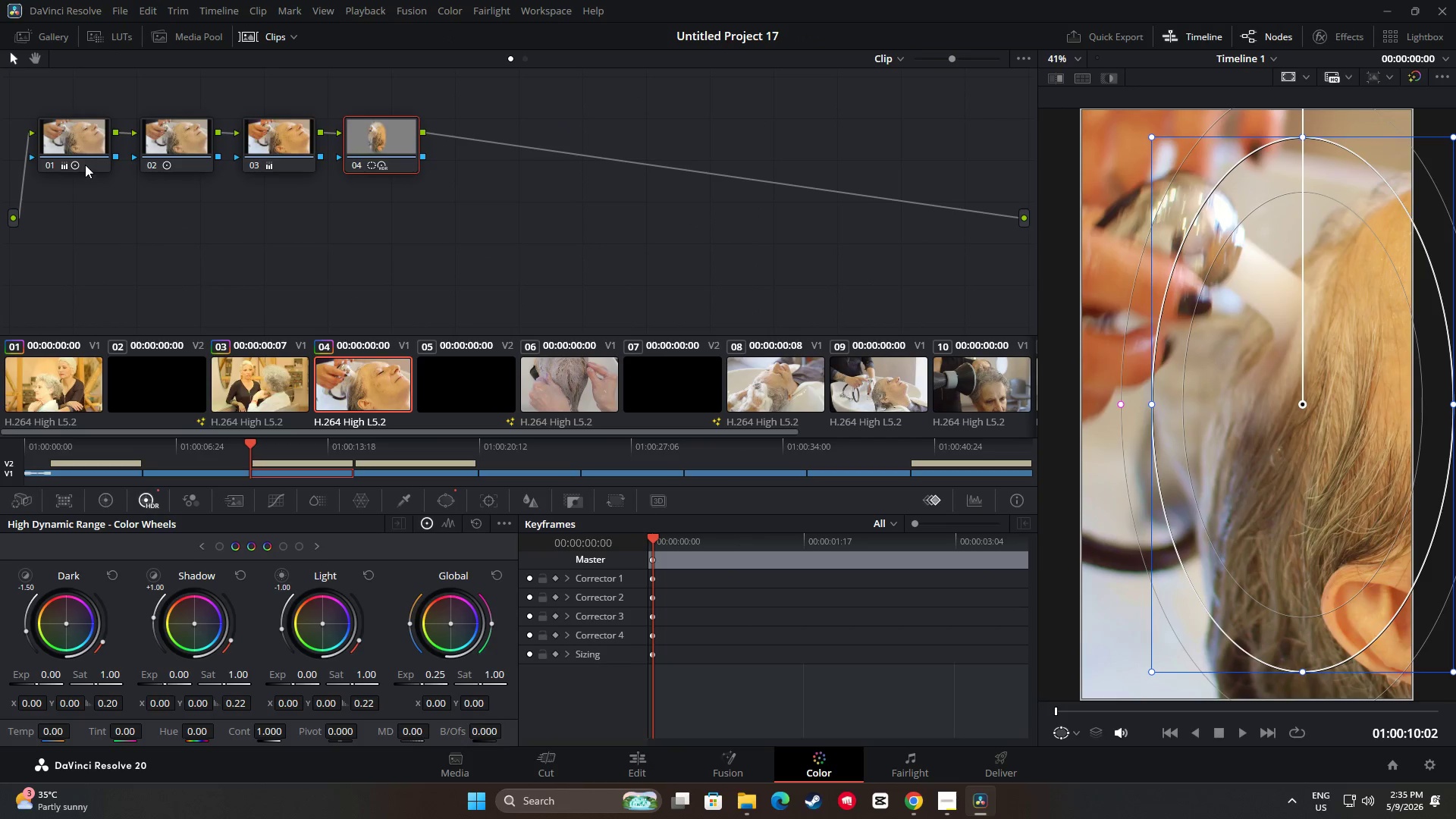 
left_click([84, 139])
 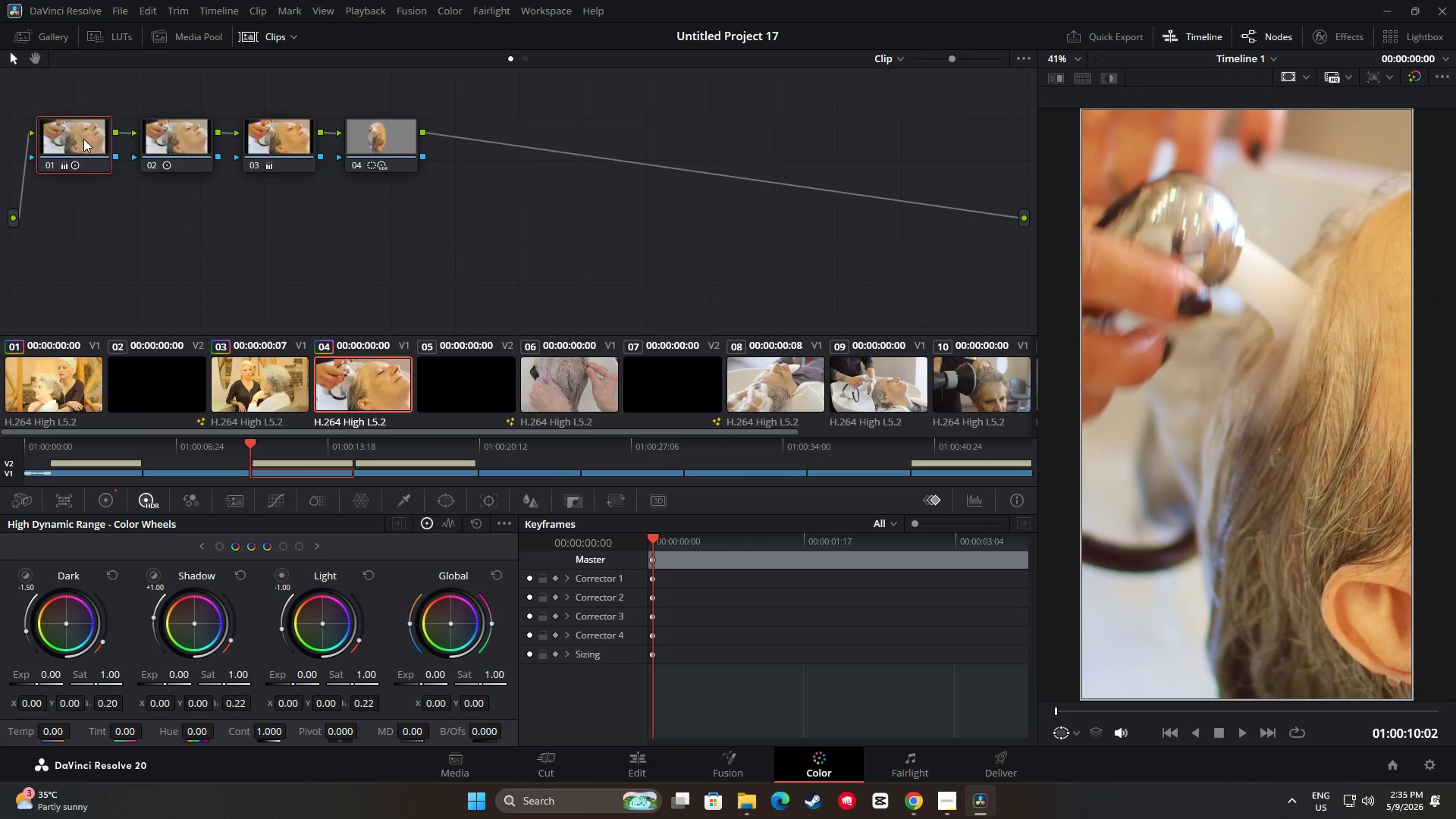 
key(Control+C)
 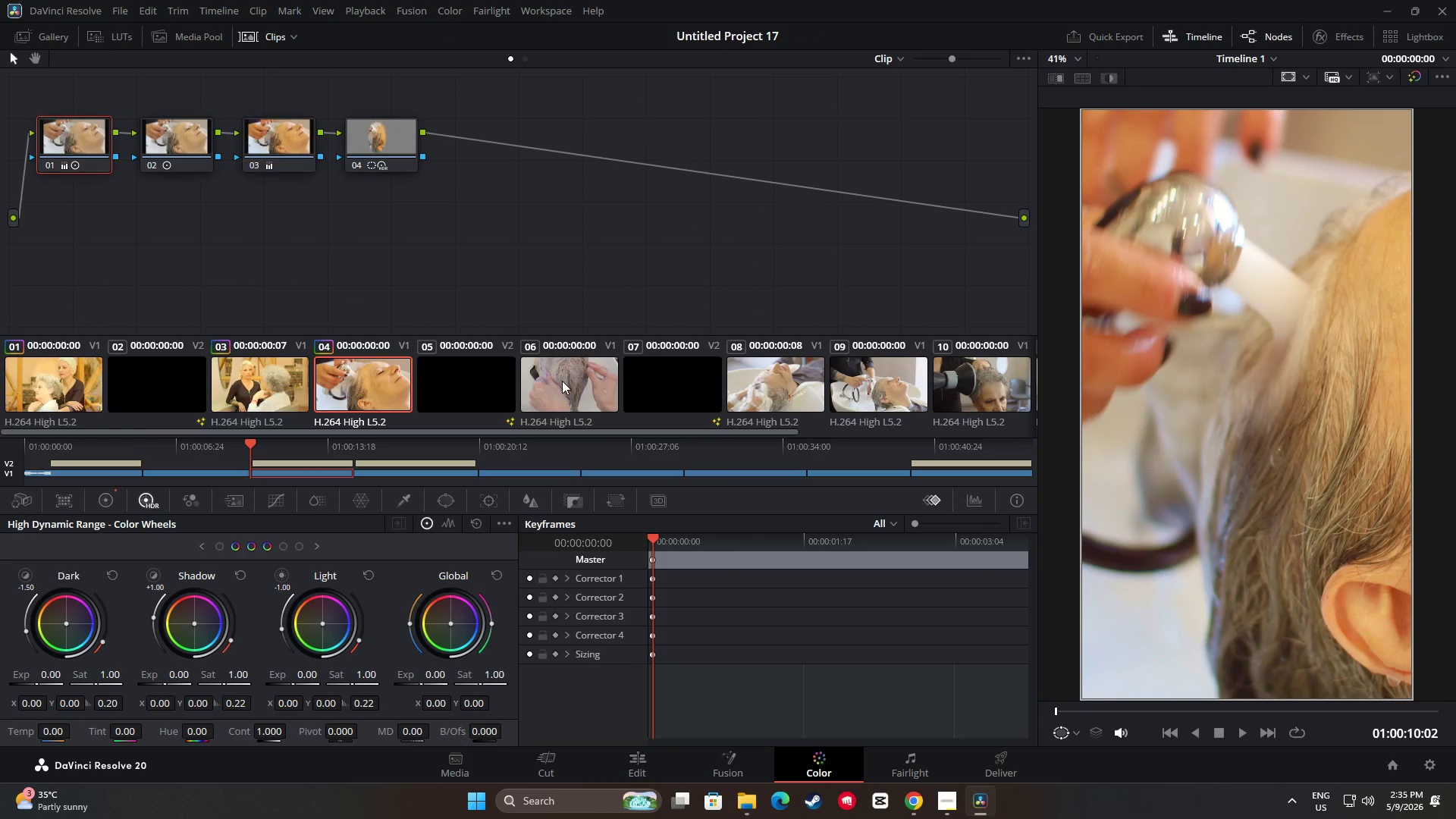 
left_click([562, 381])
 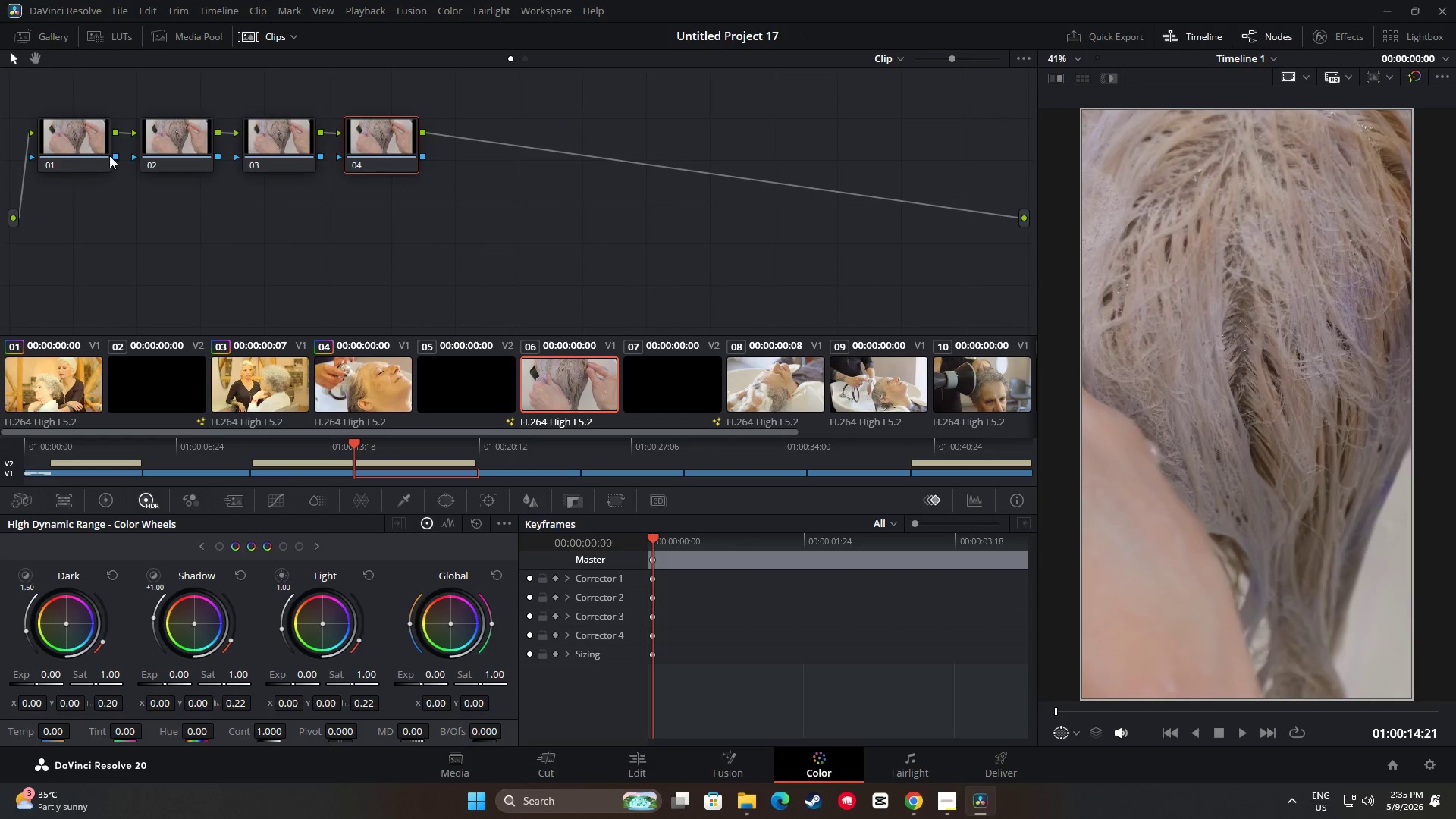 
left_click([80, 136])
 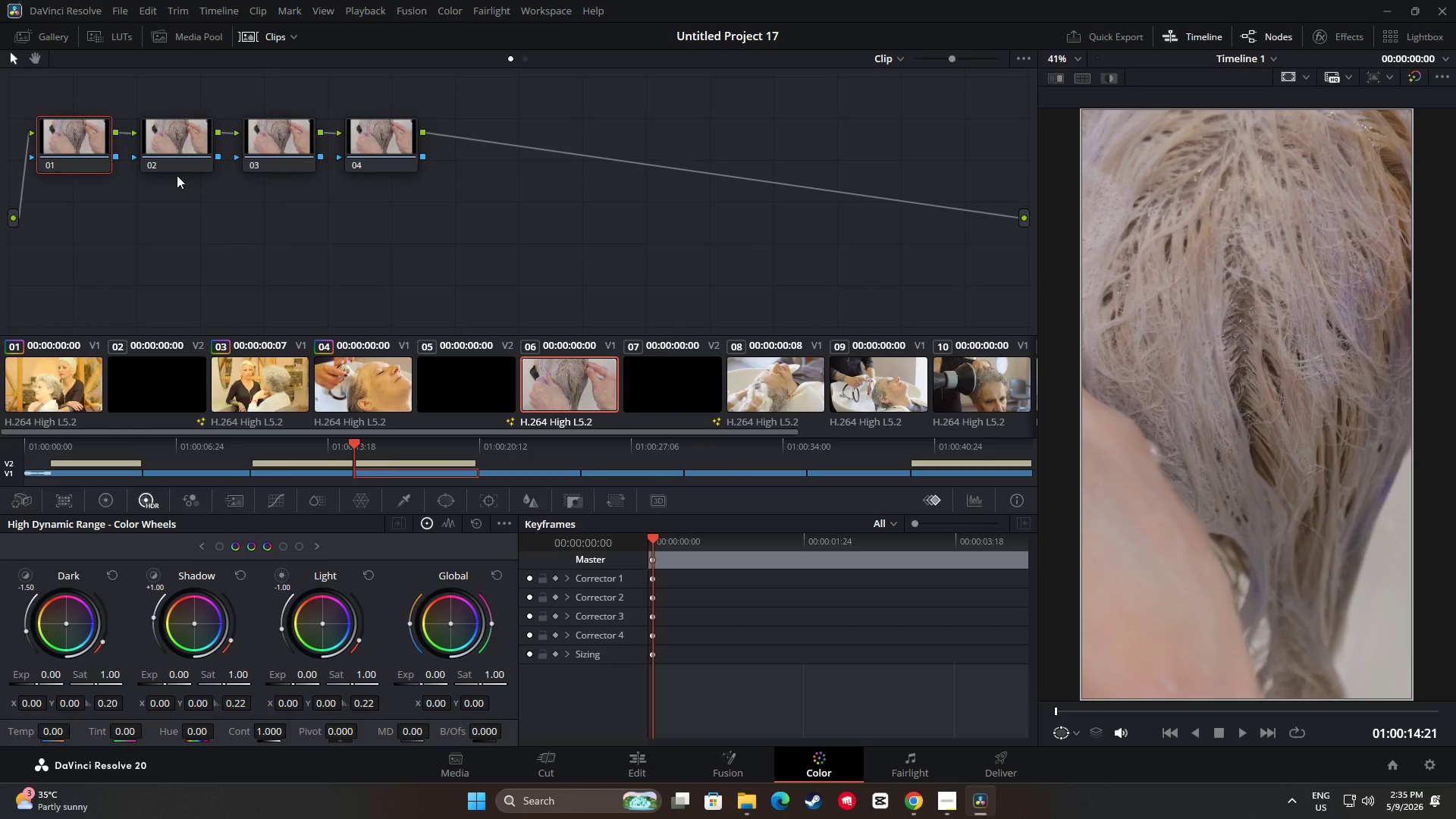 
key(Control+V)
 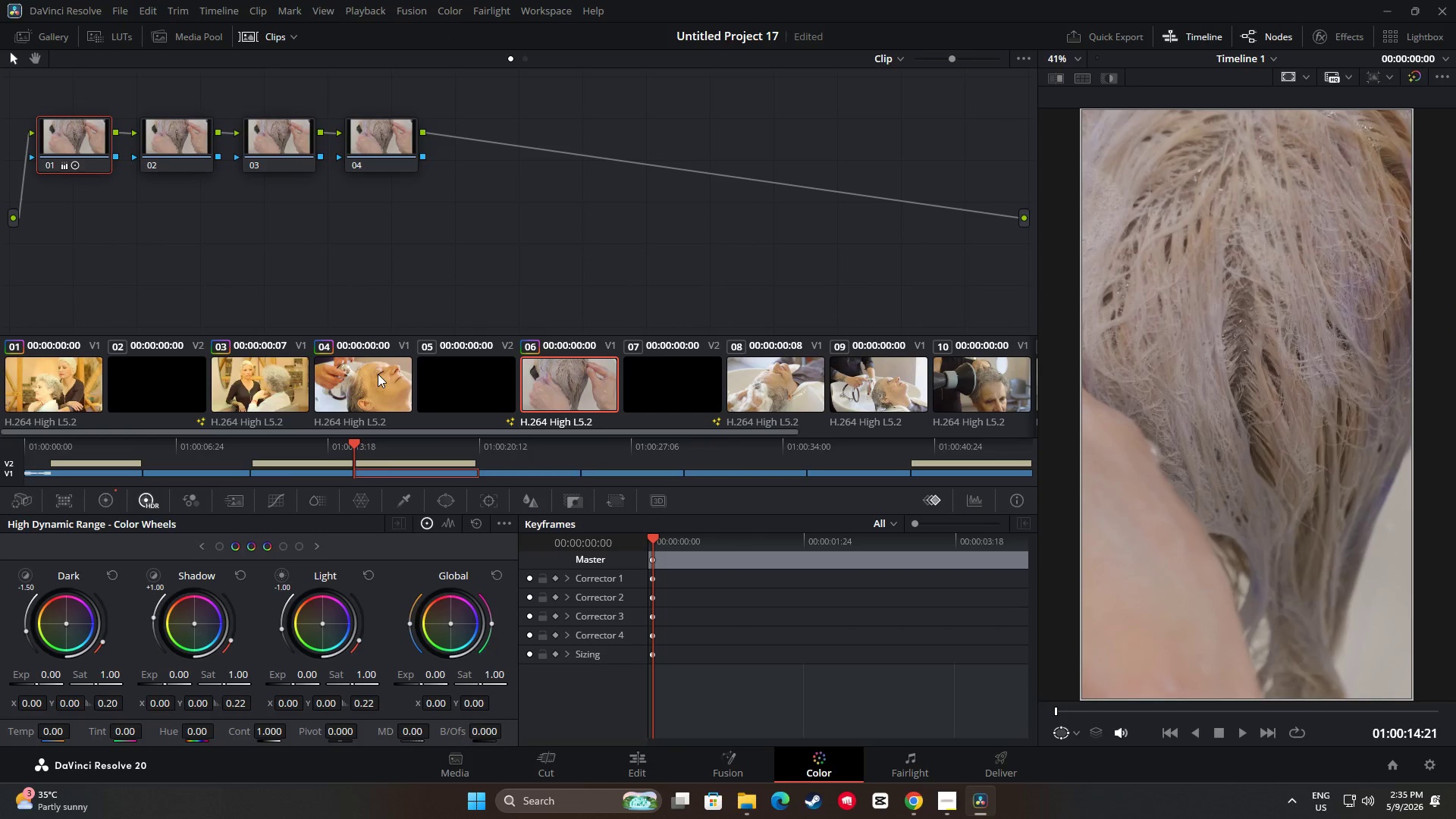 
left_click([378, 374])
 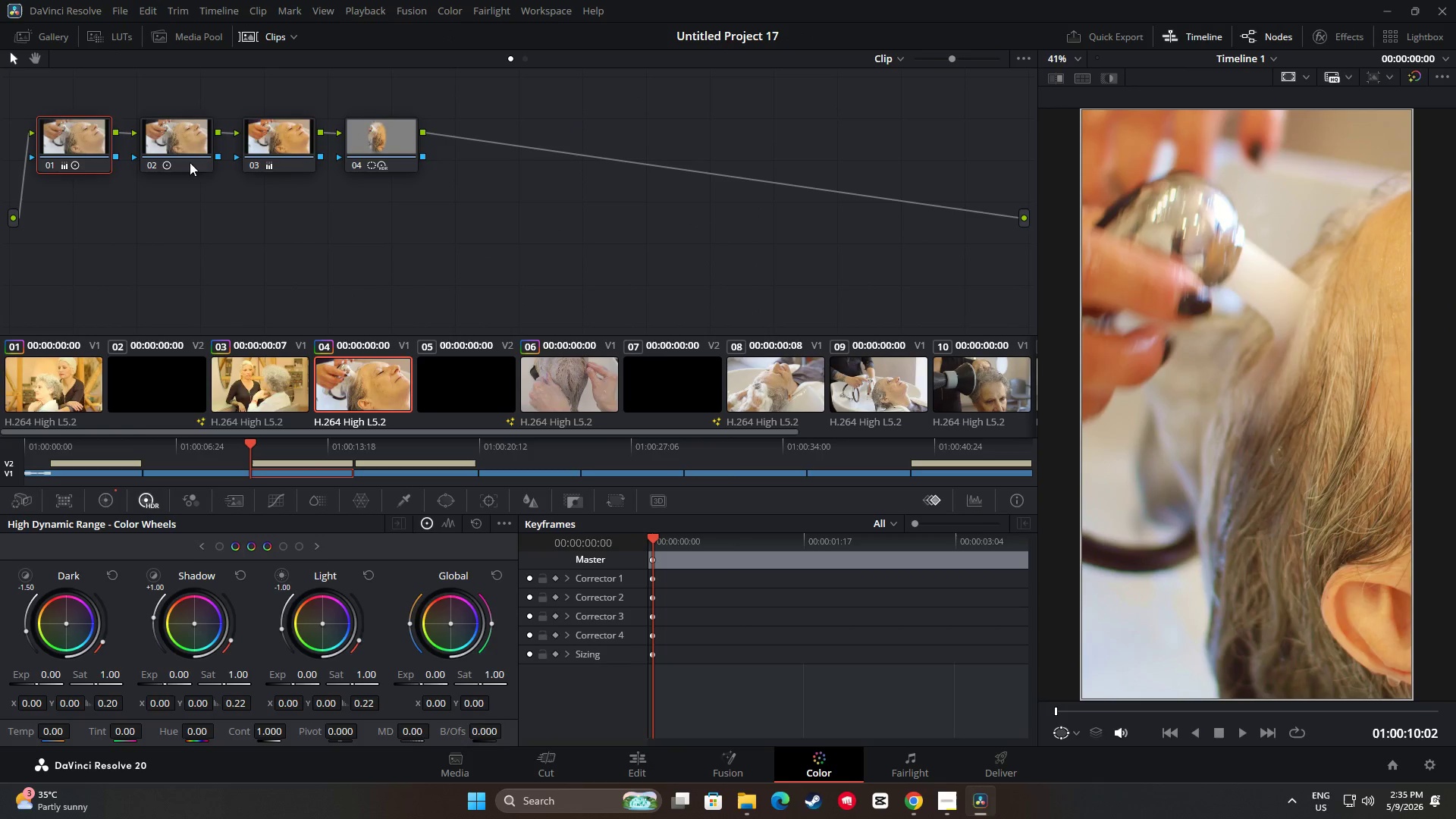 
left_click([184, 136])
 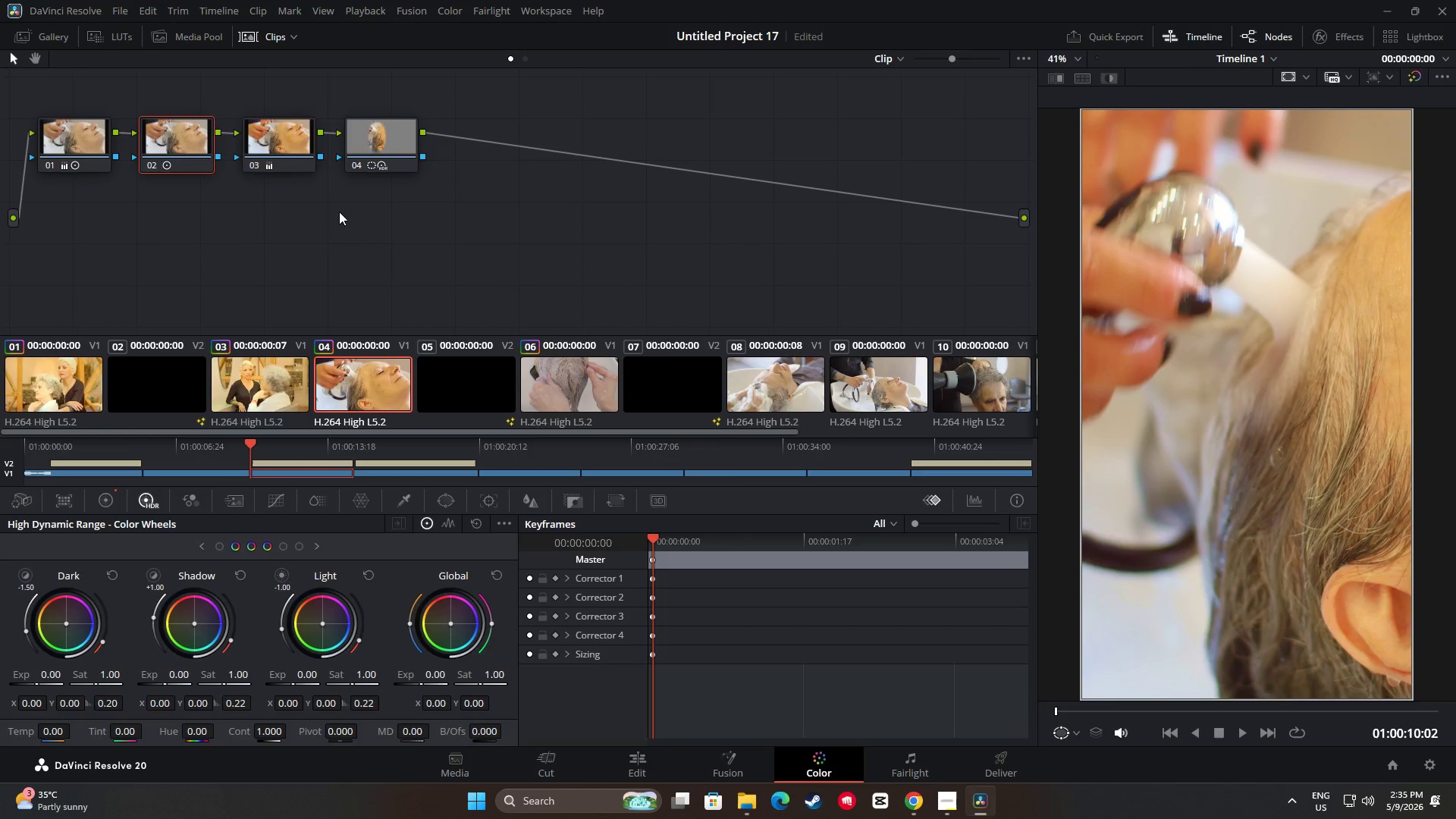 
key(Control+C)
 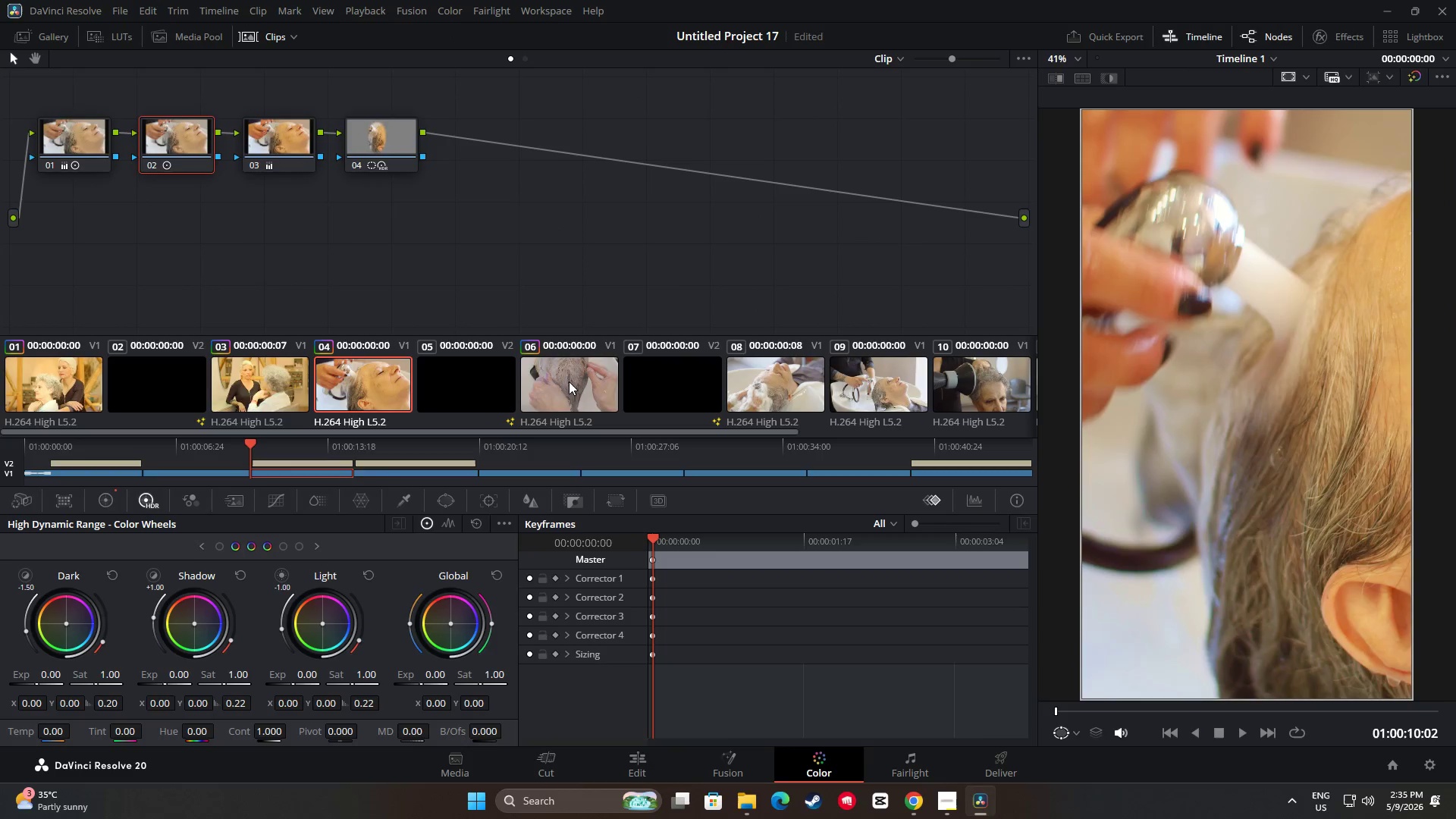 
left_click([569, 381])
 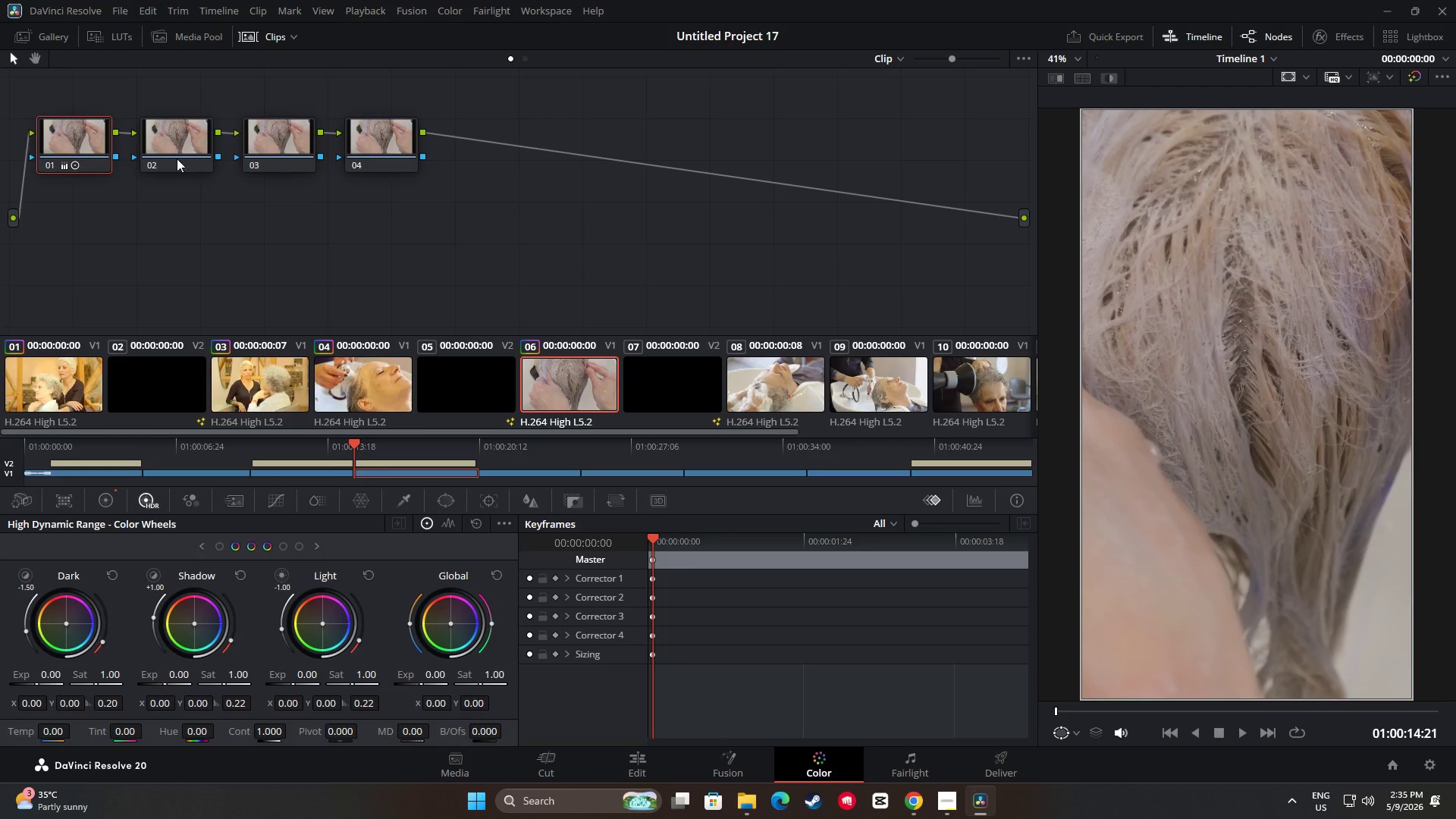 
left_click([164, 129])
 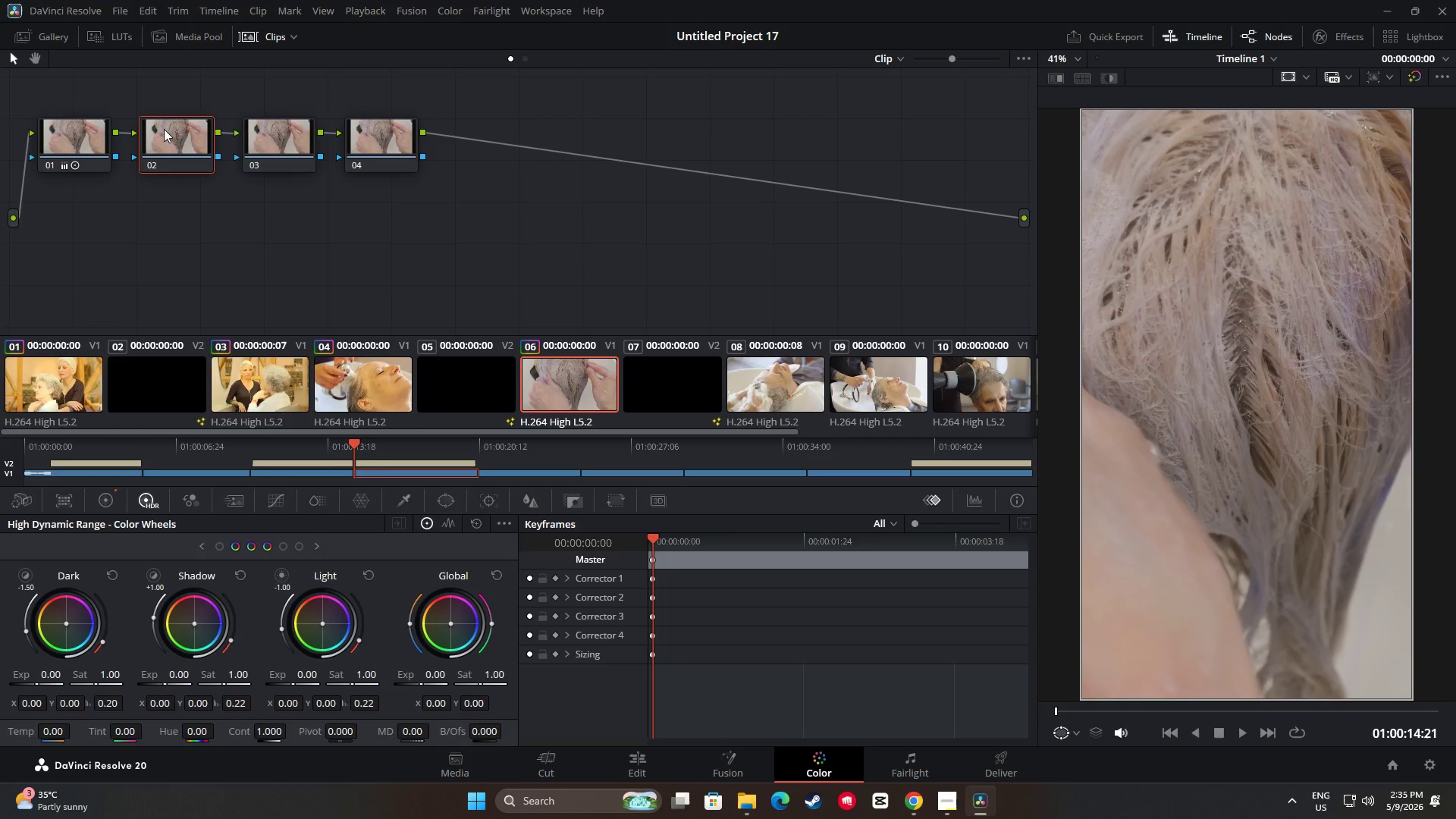 
key(Control+V)
 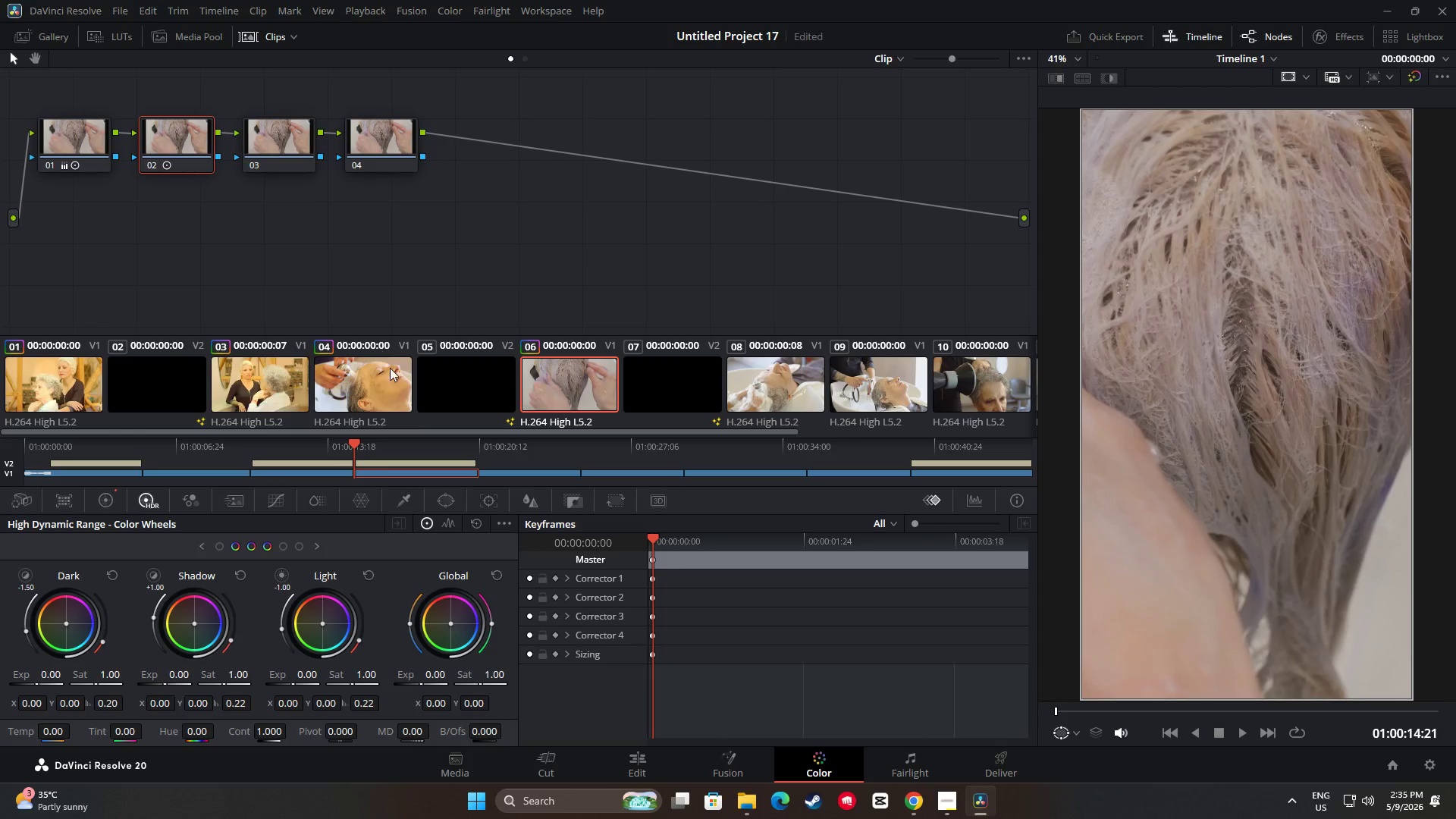 
left_click([390, 382])
 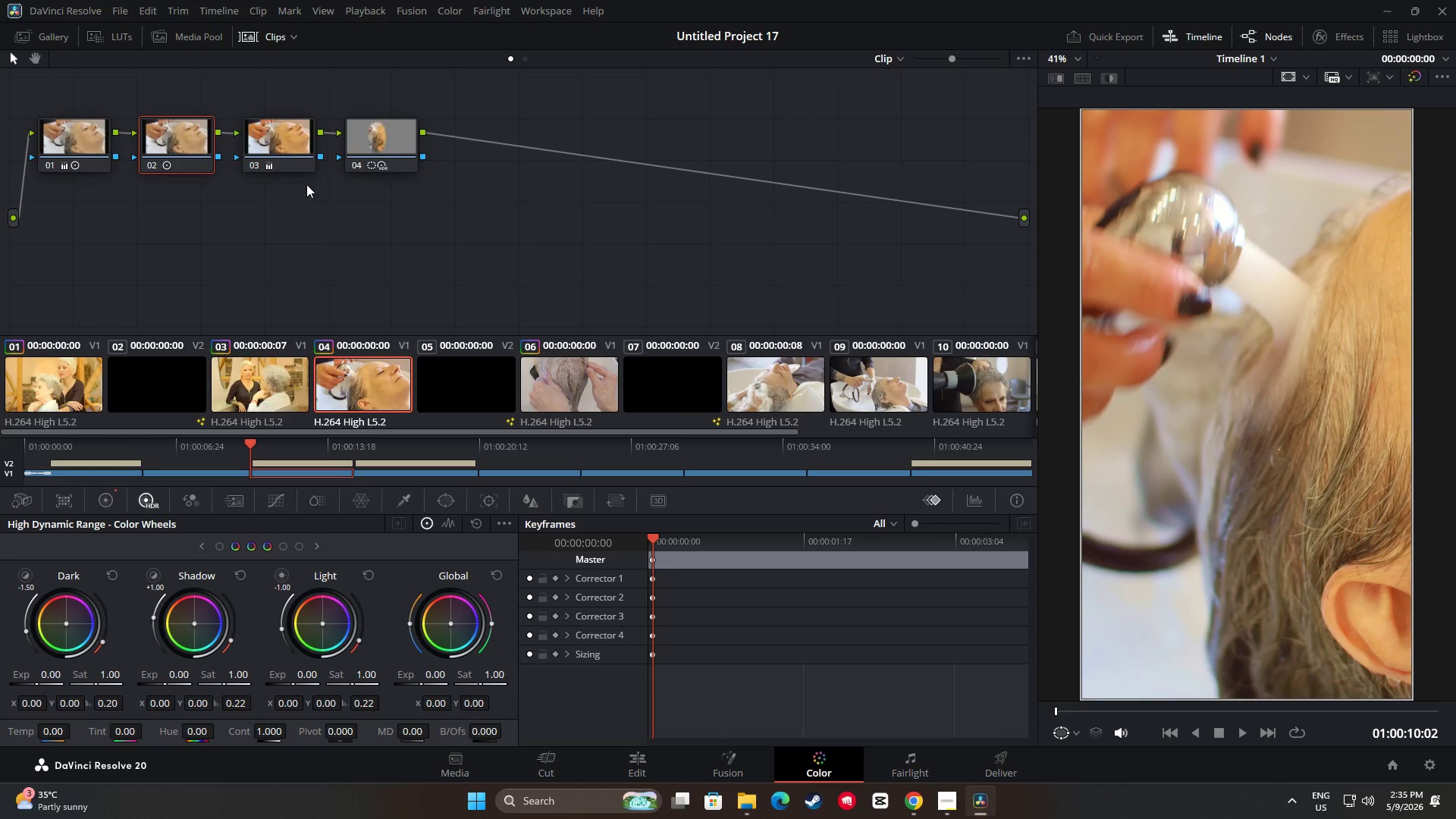 
left_click([290, 154])
 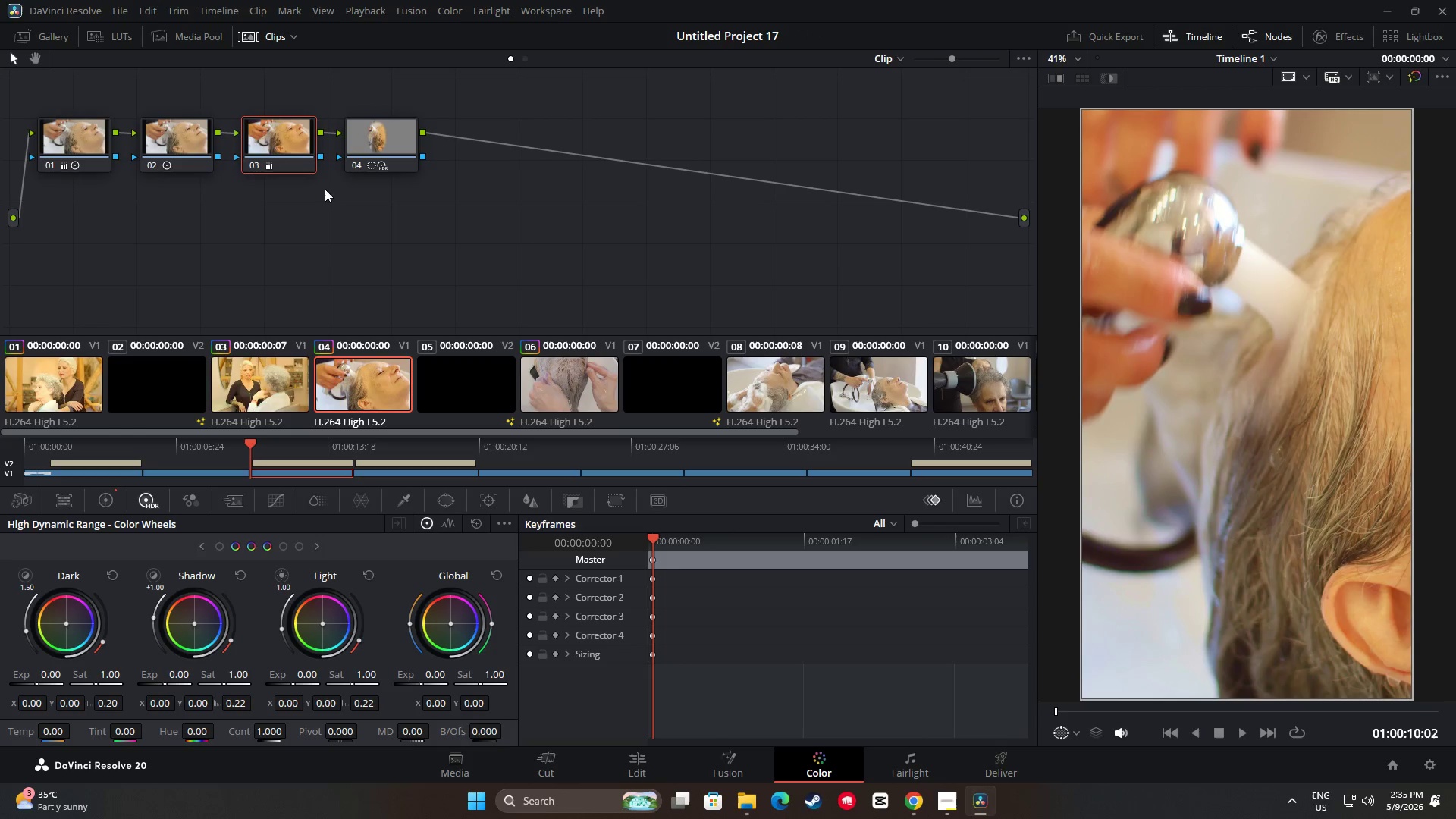 
key(Control+ControlLeft)
 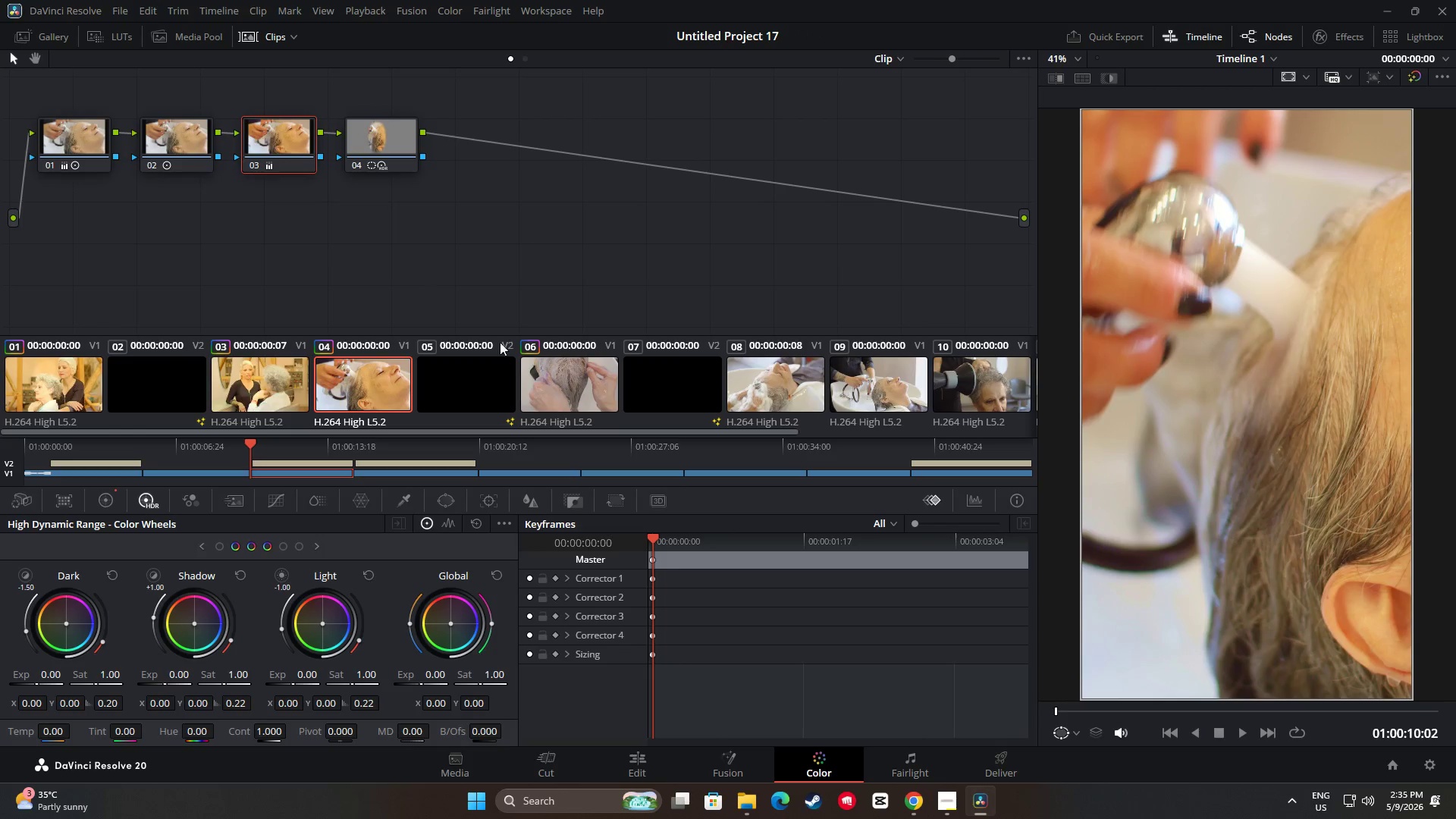 
key(Control+C)
 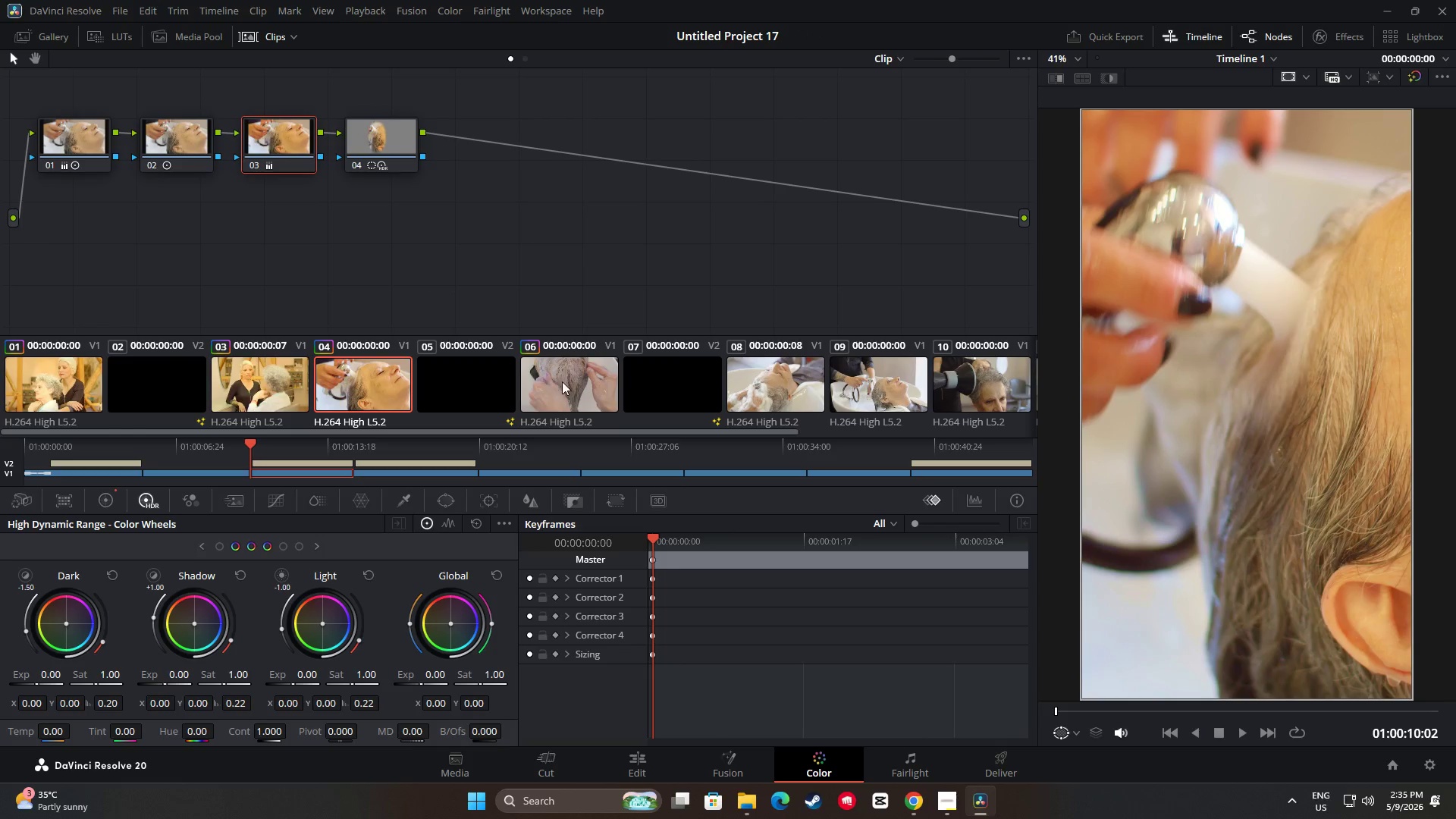 
left_click([563, 381])
 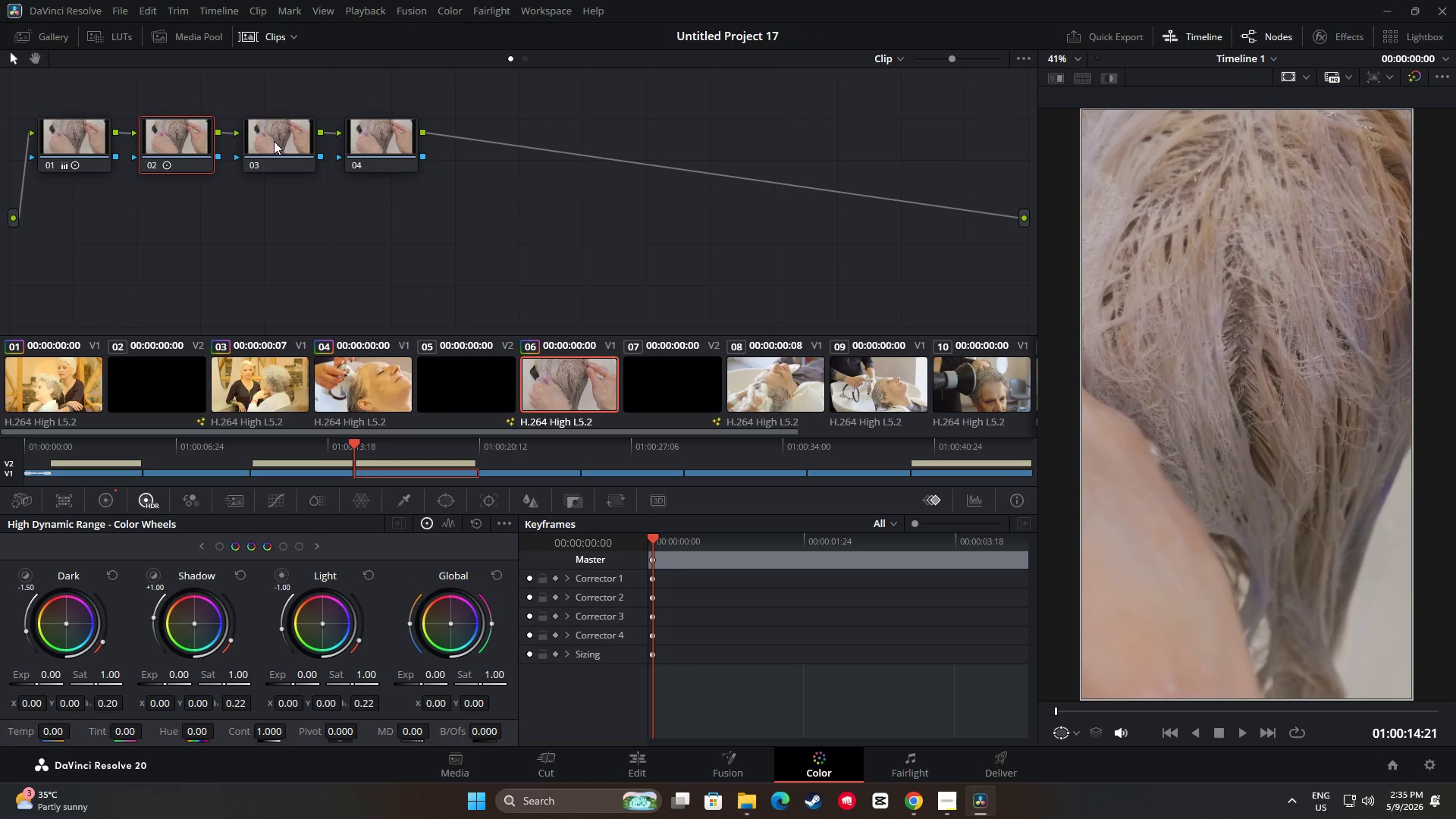 
left_click([274, 141])
 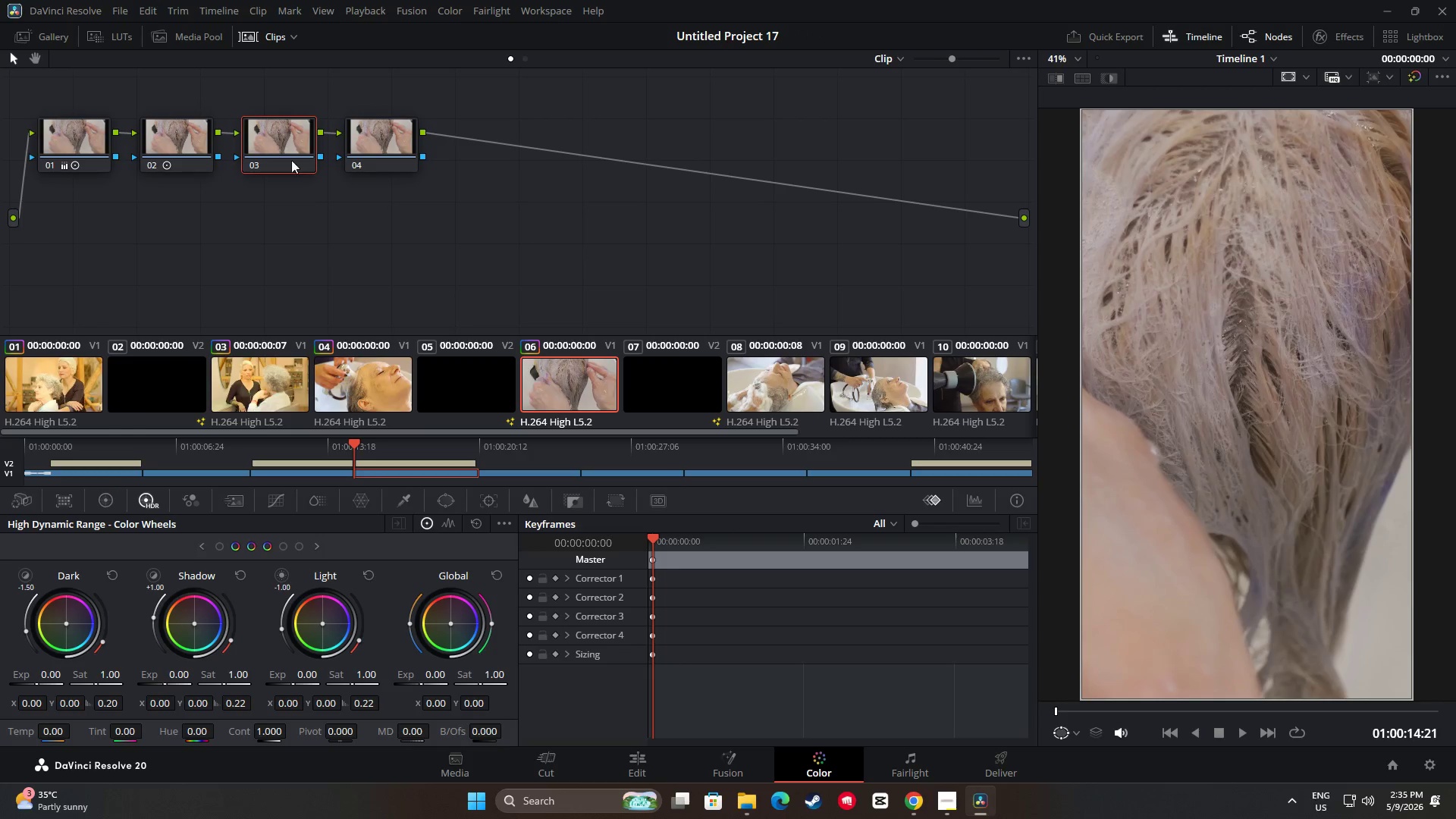 
key(Control+V)
 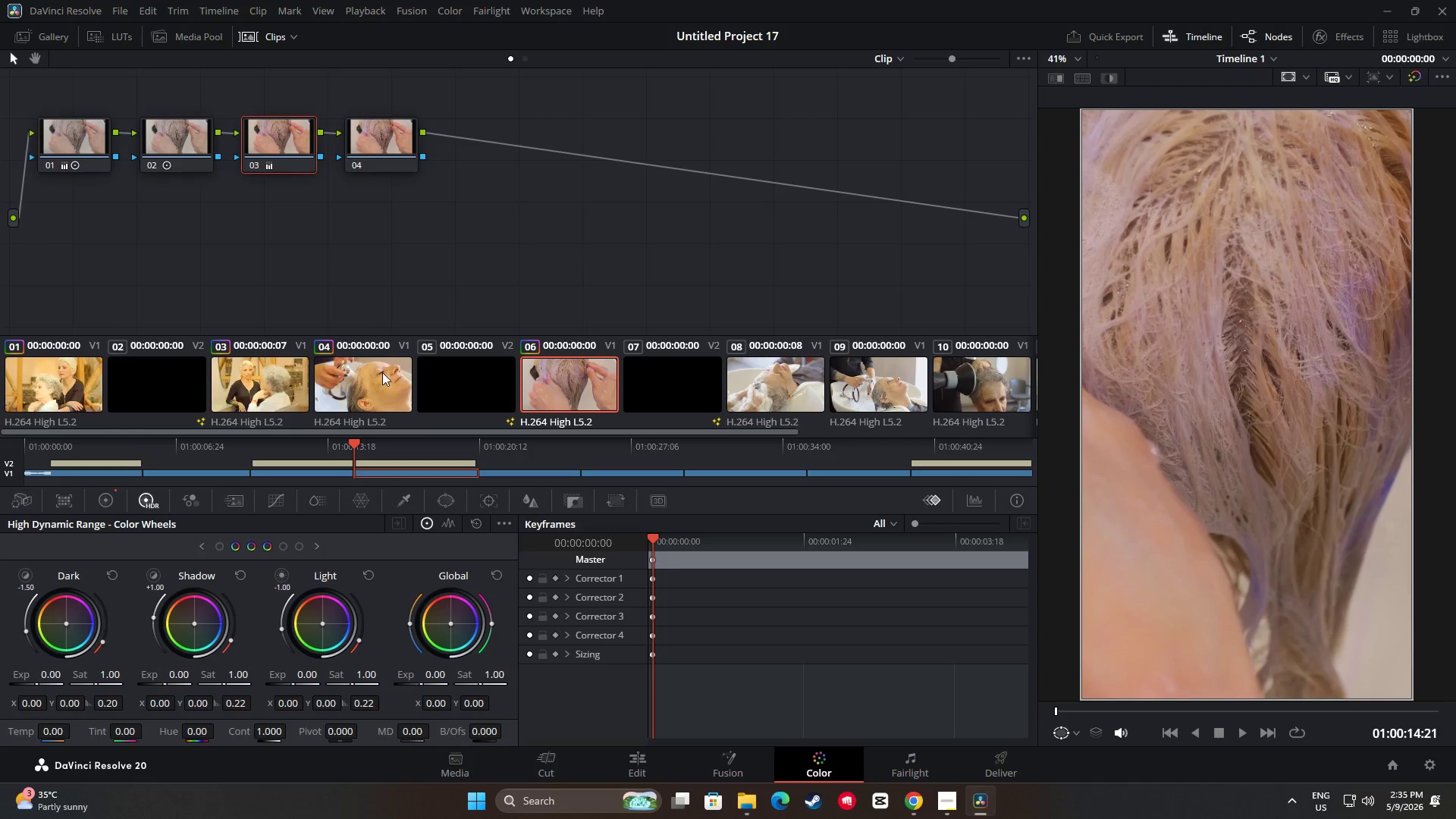 
left_click([382, 372])
 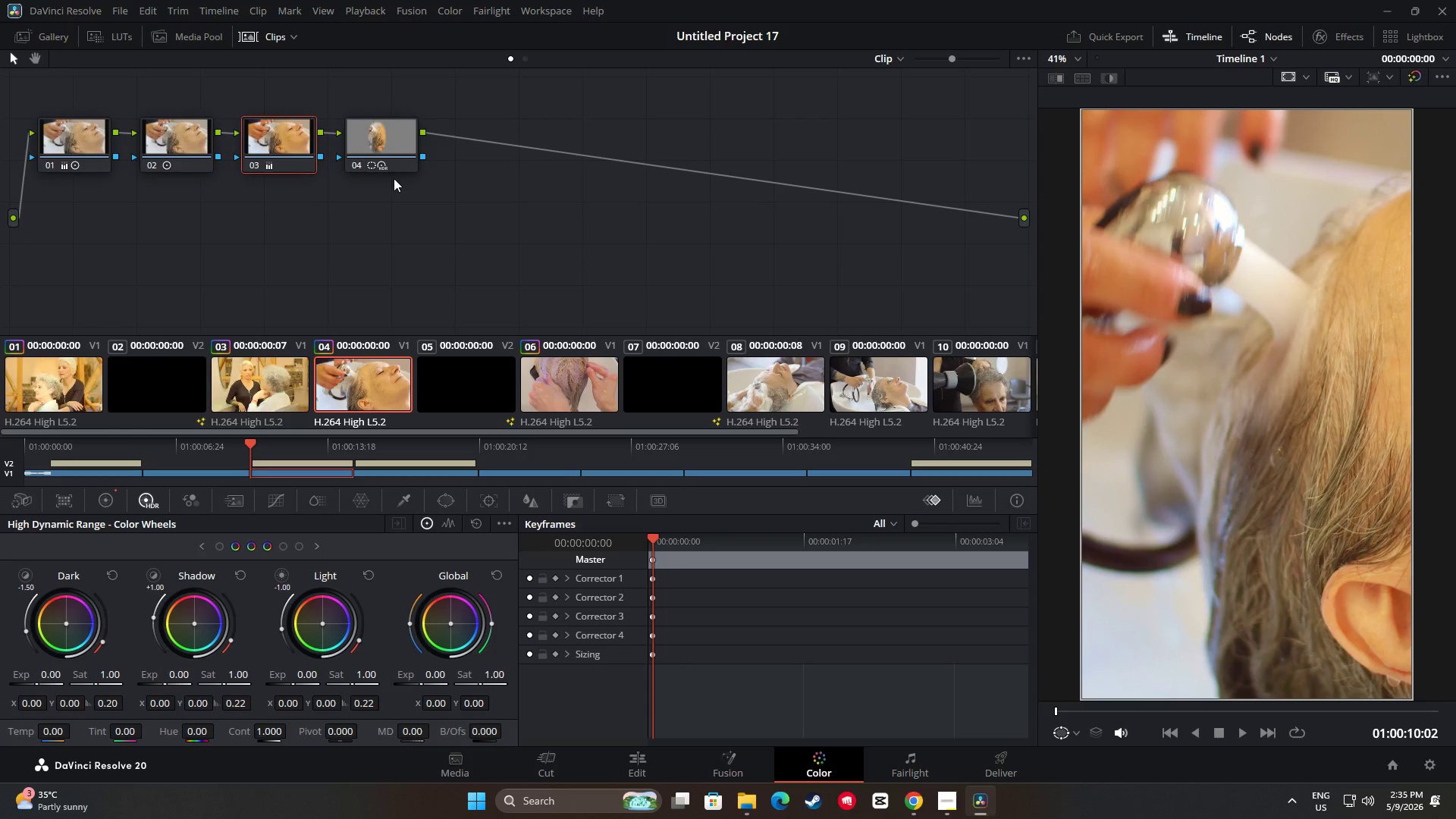 
left_click([380, 133])
 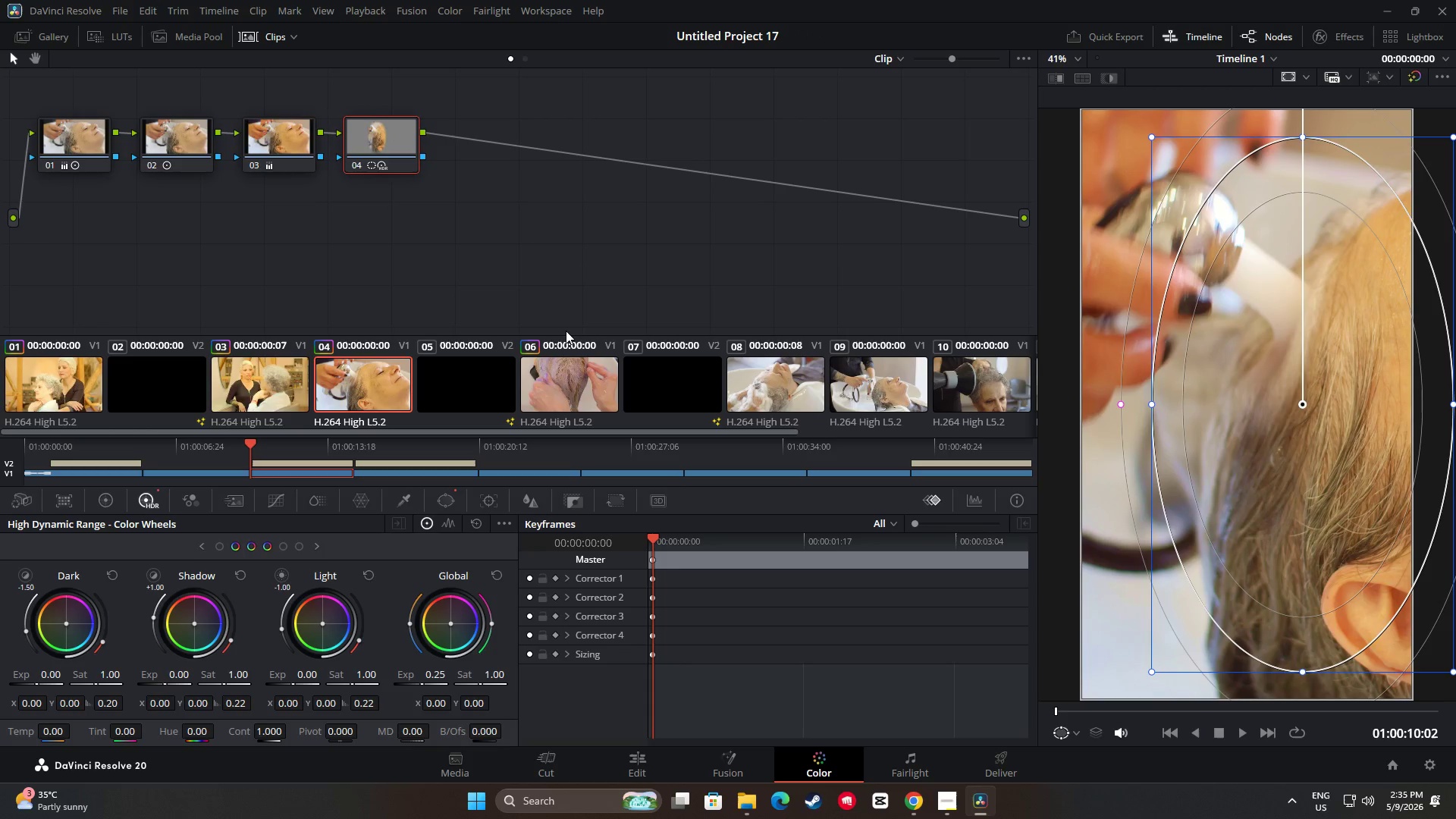 
key(Control+C)
 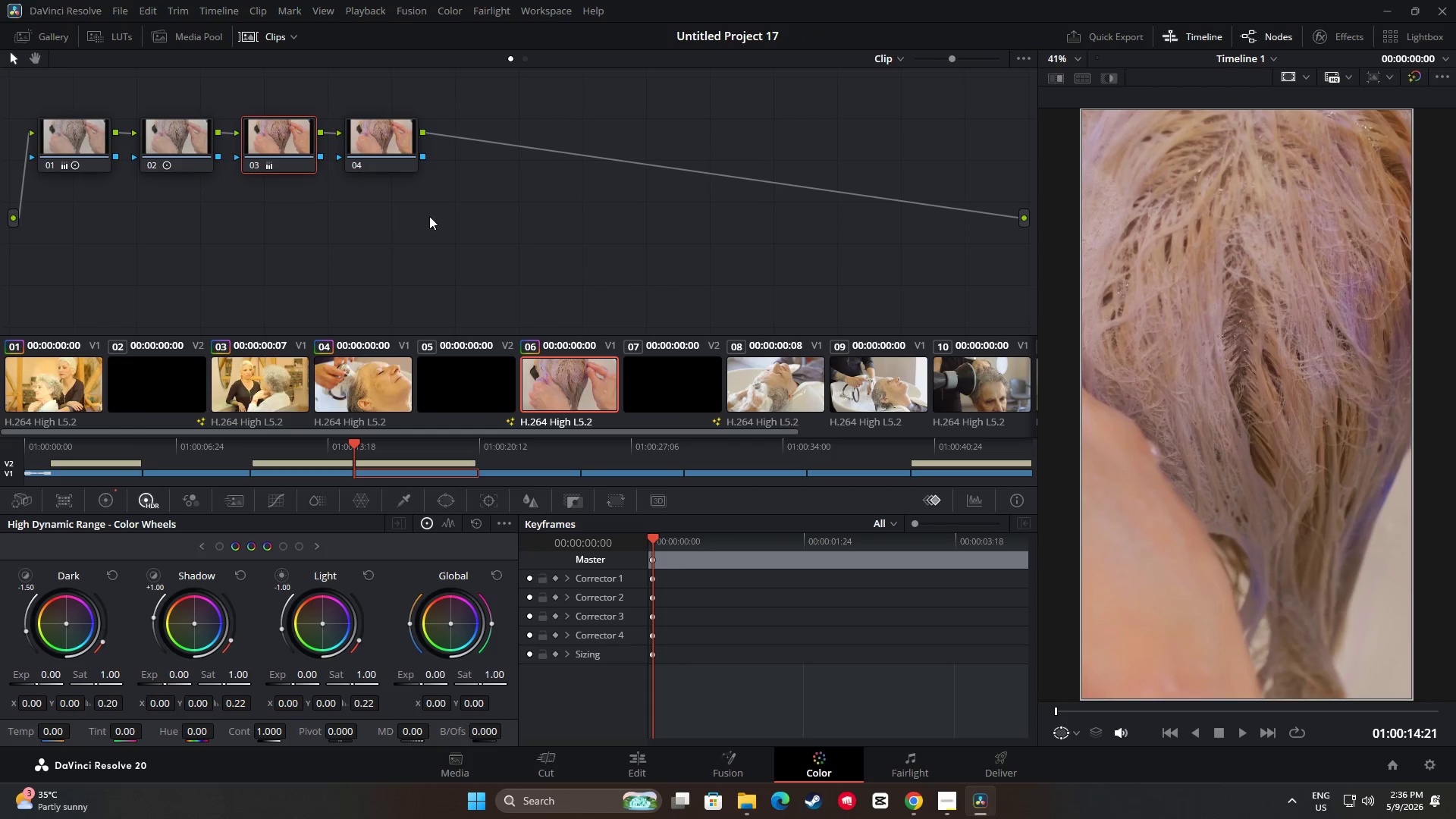 
double_click([380, 140])
 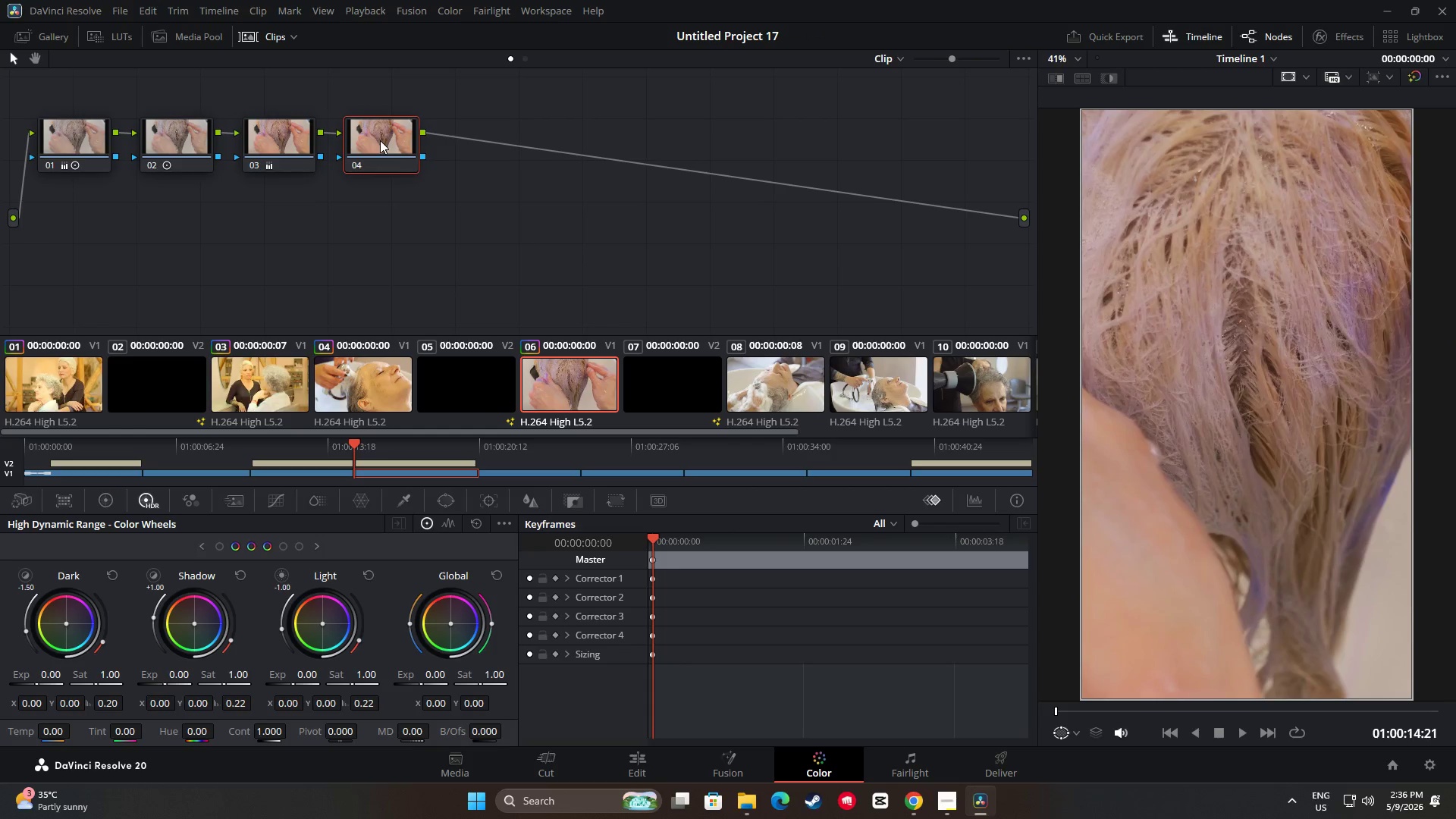 
key(Control+ControlLeft)
 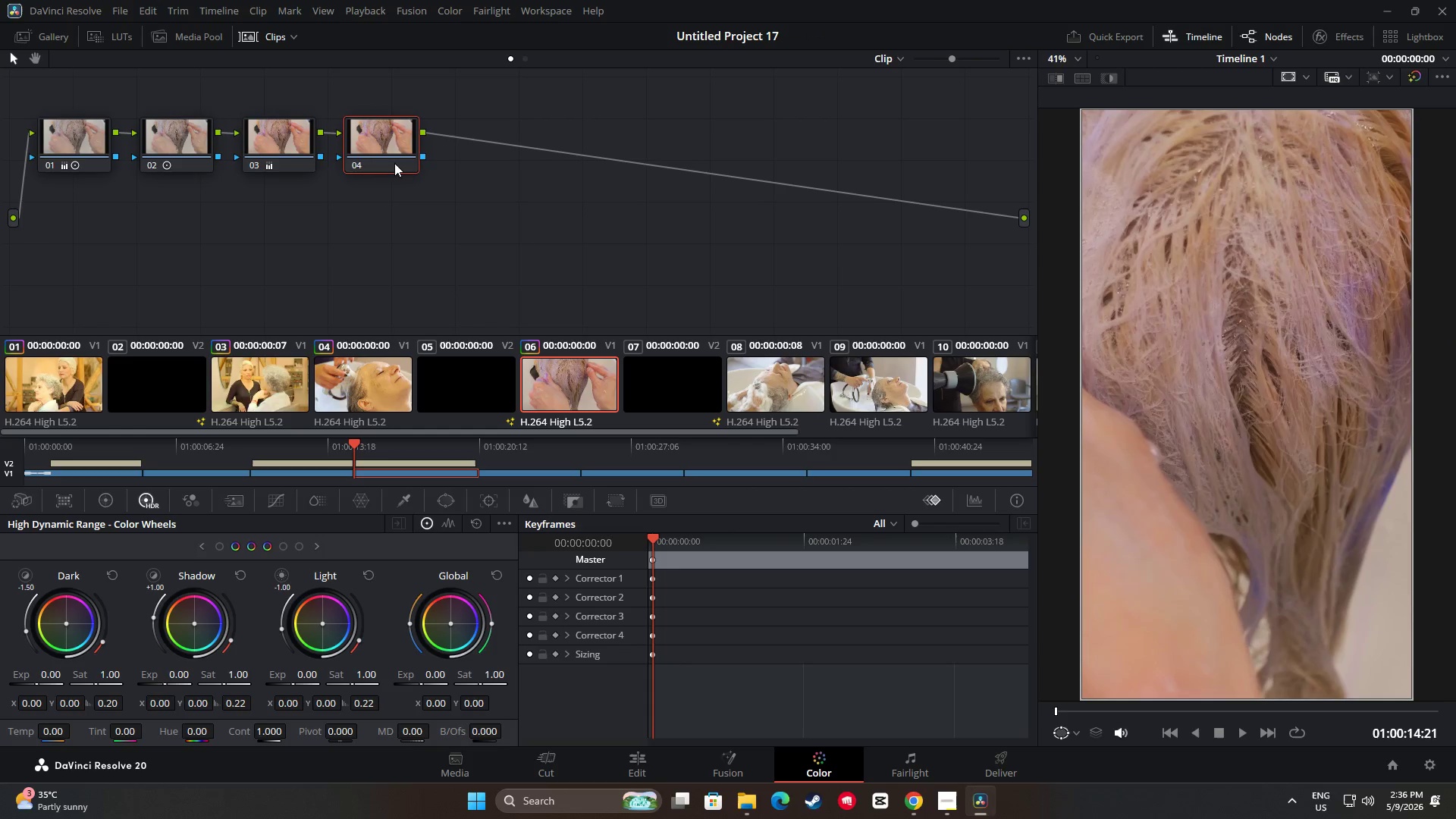 
key(Control+V)
 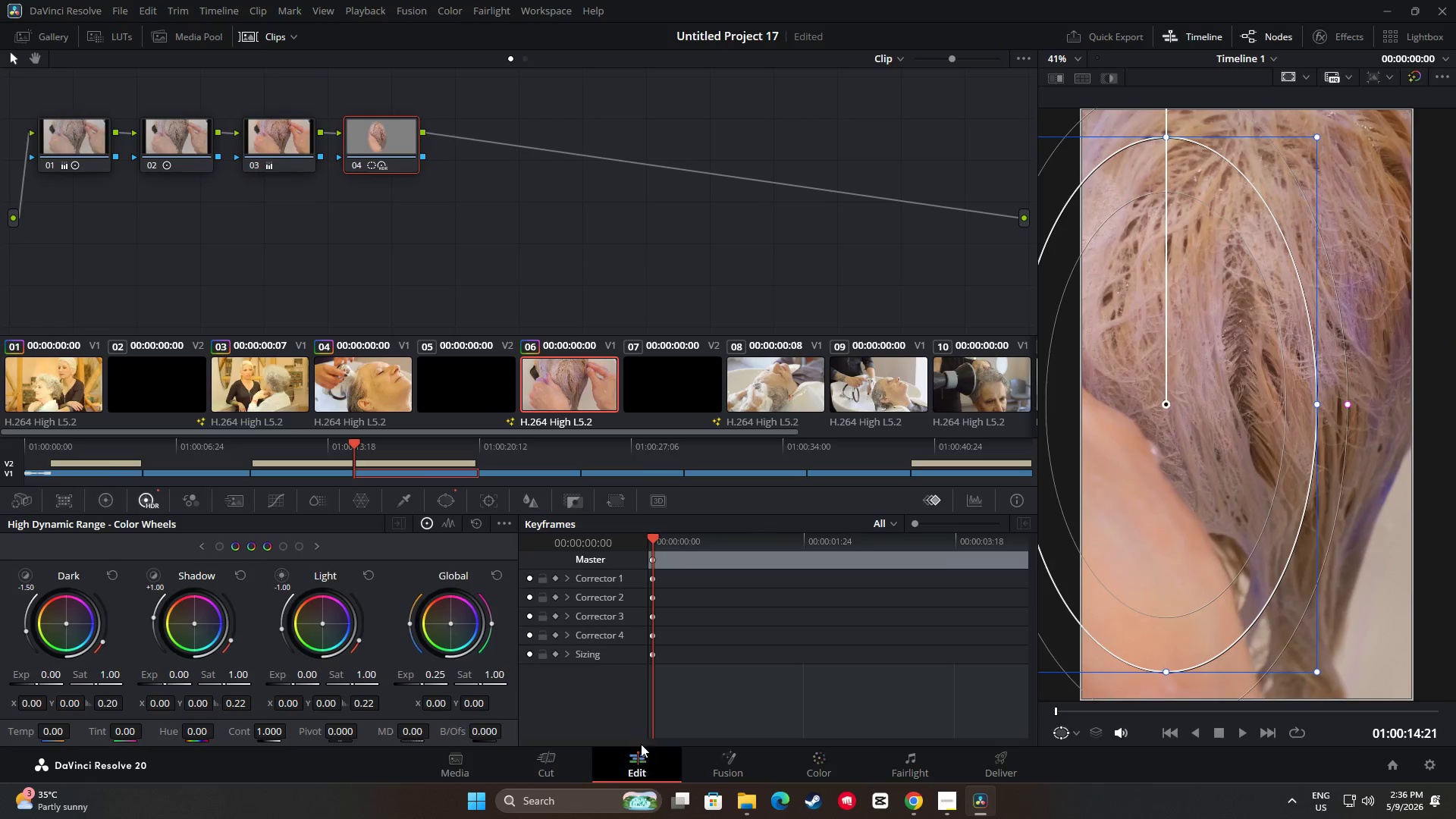 
left_click_drag(start_coordinate=[637, 449], to_coordinate=[617, 449])
 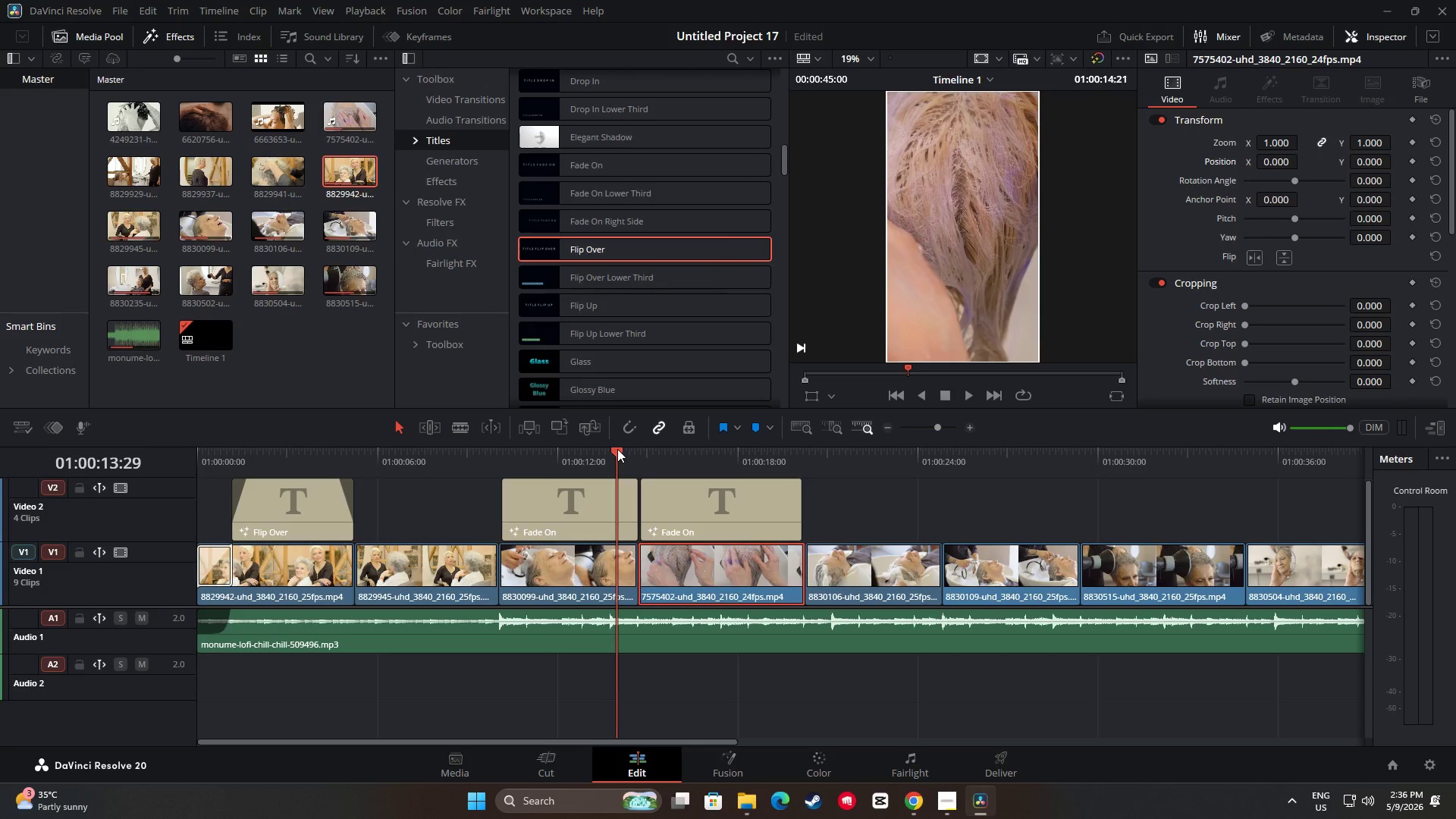 
key(Space)
 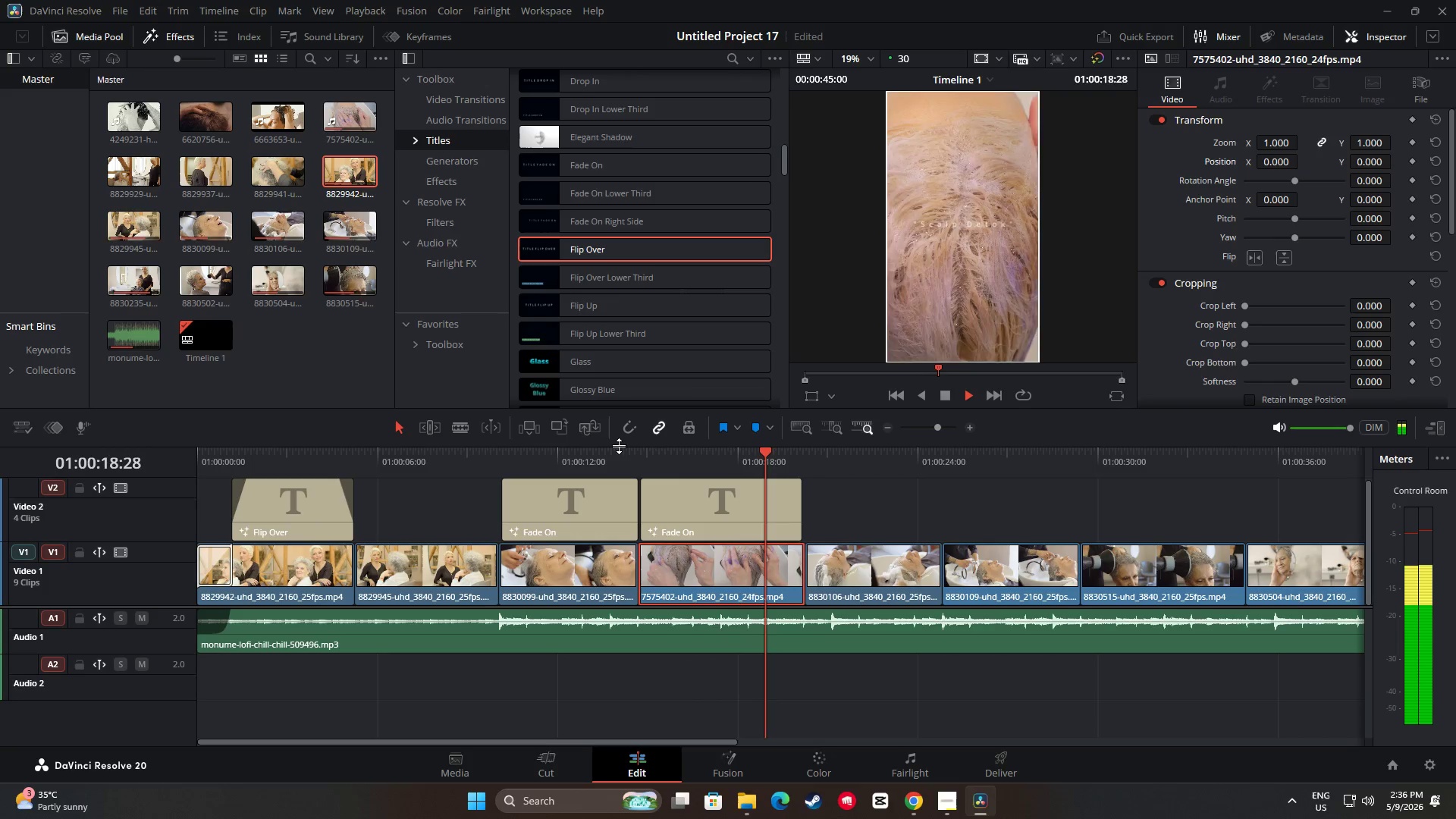 
wait(6.7)
 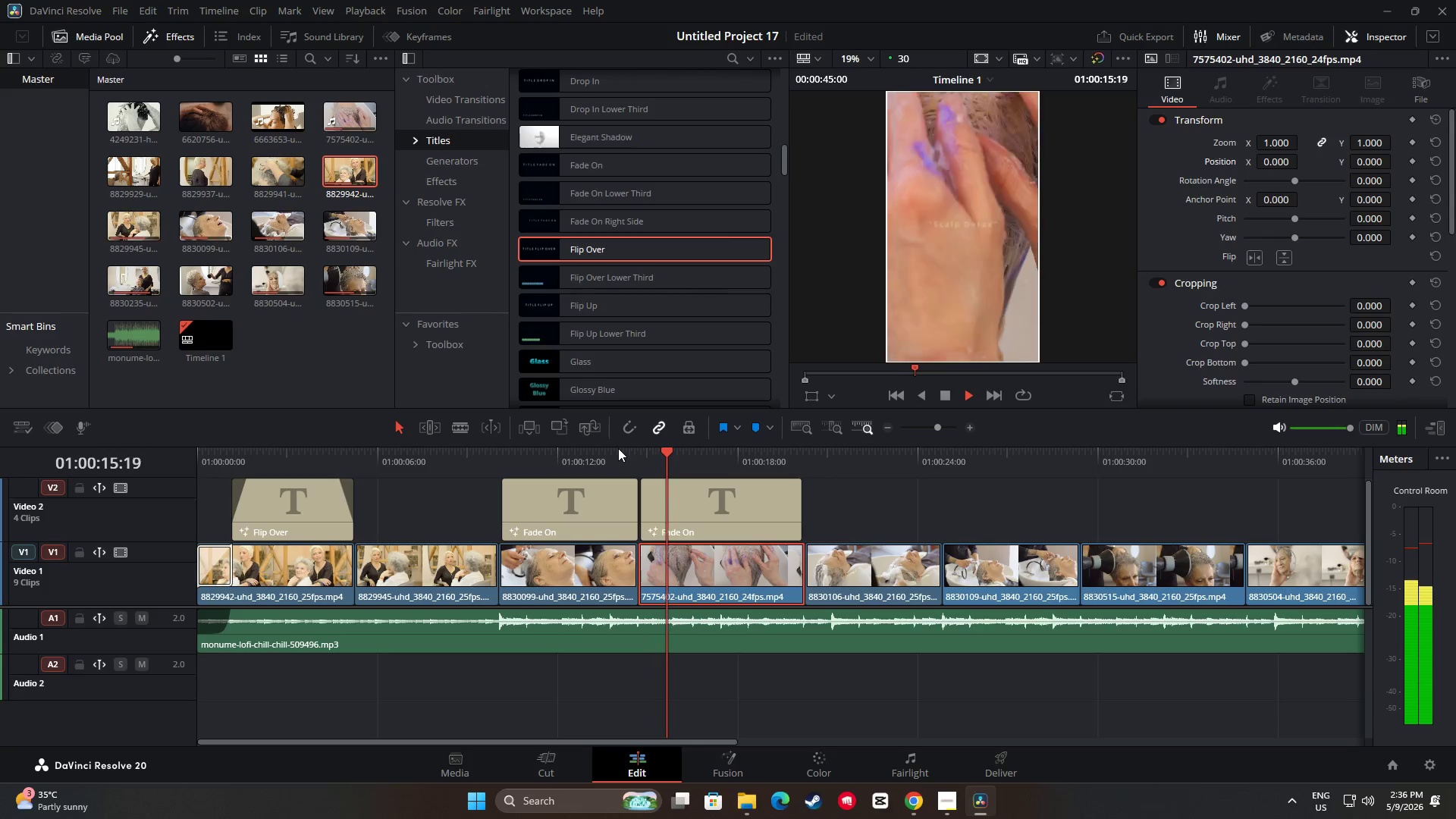 
key(Space)
 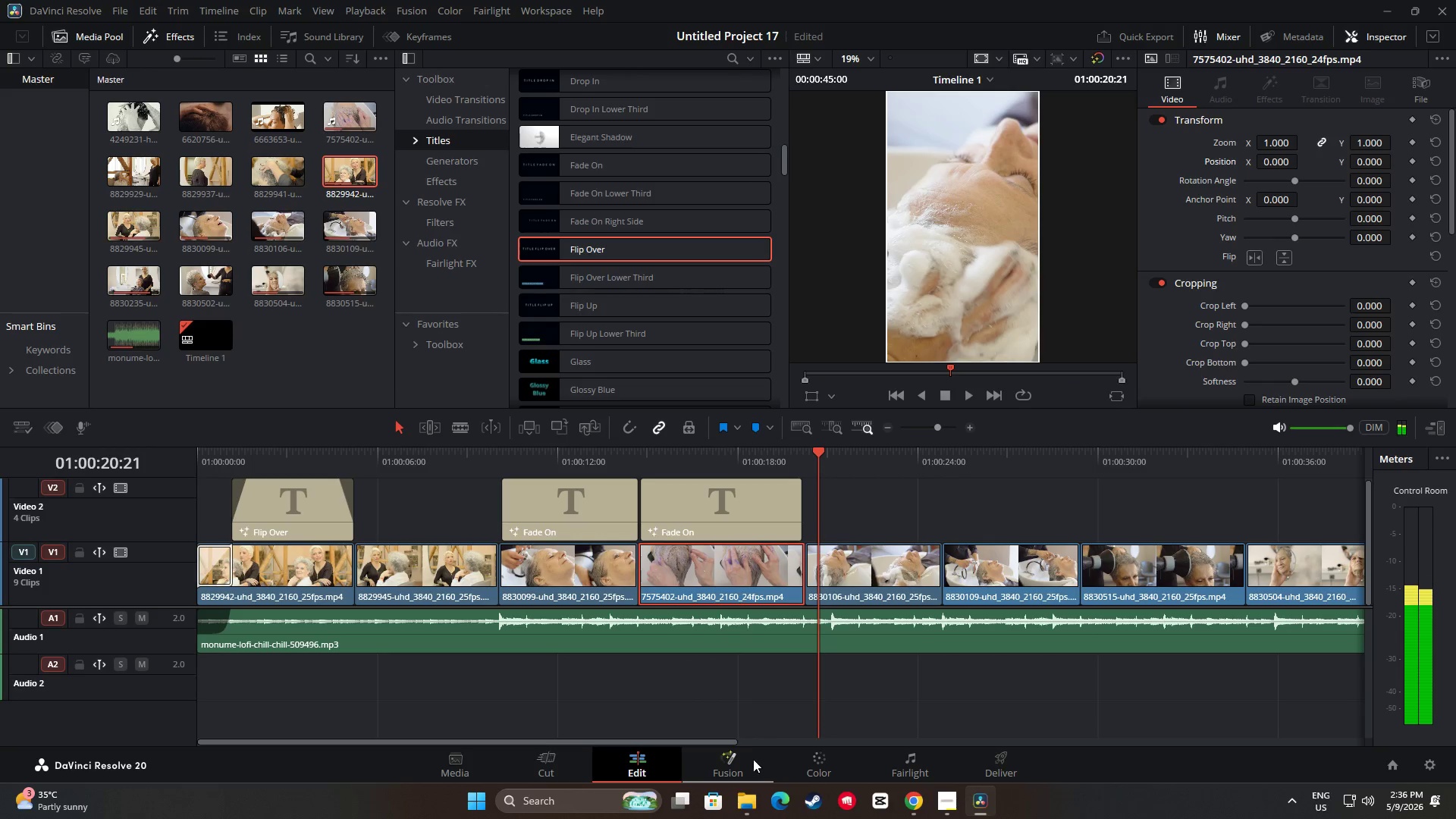 
left_click([806, 762])
 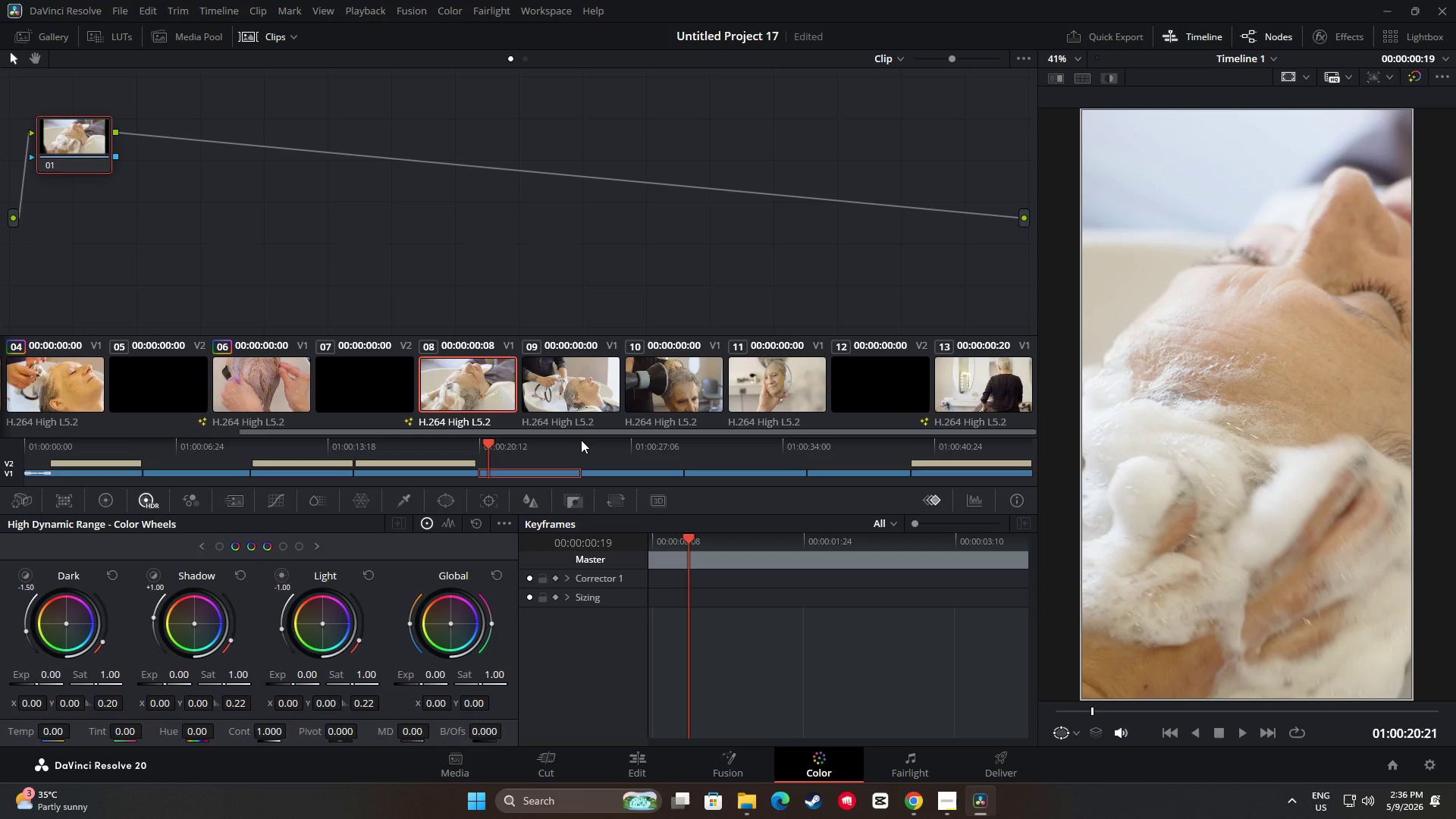 
key(Alt+S)
 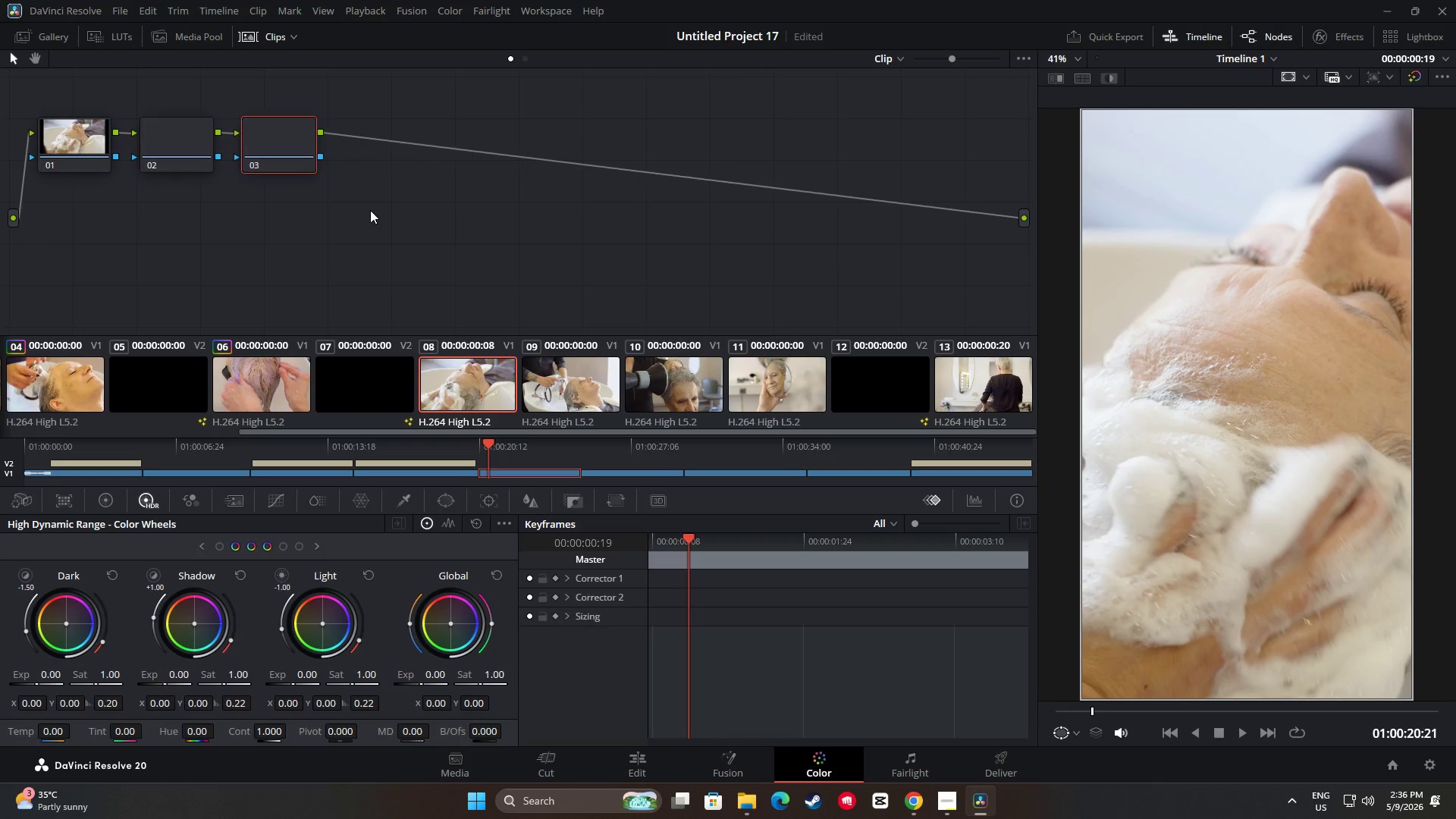 
key(Alt+S)
 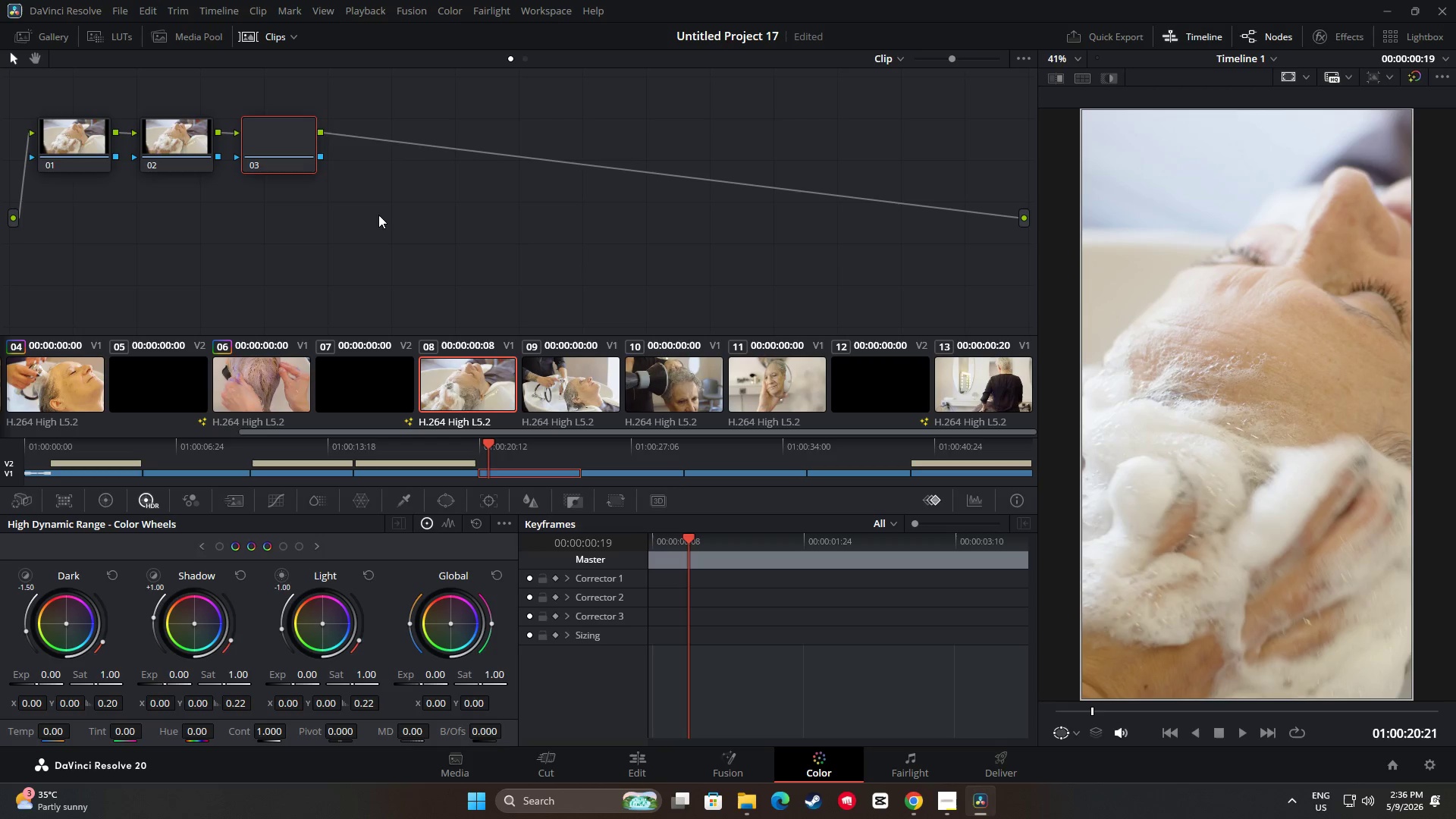 
key(Alt+S)
 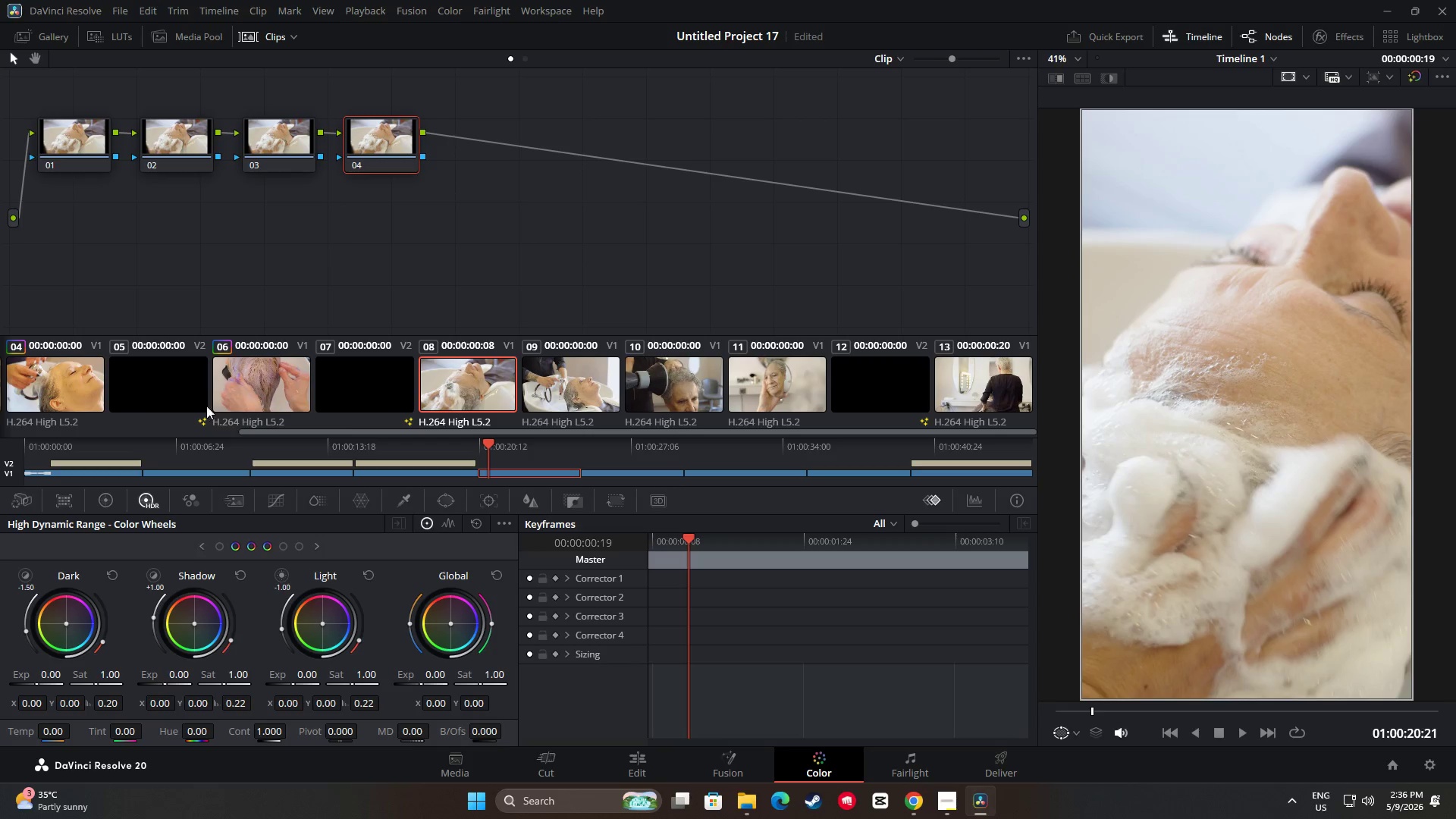 
left_click([262, 396])
 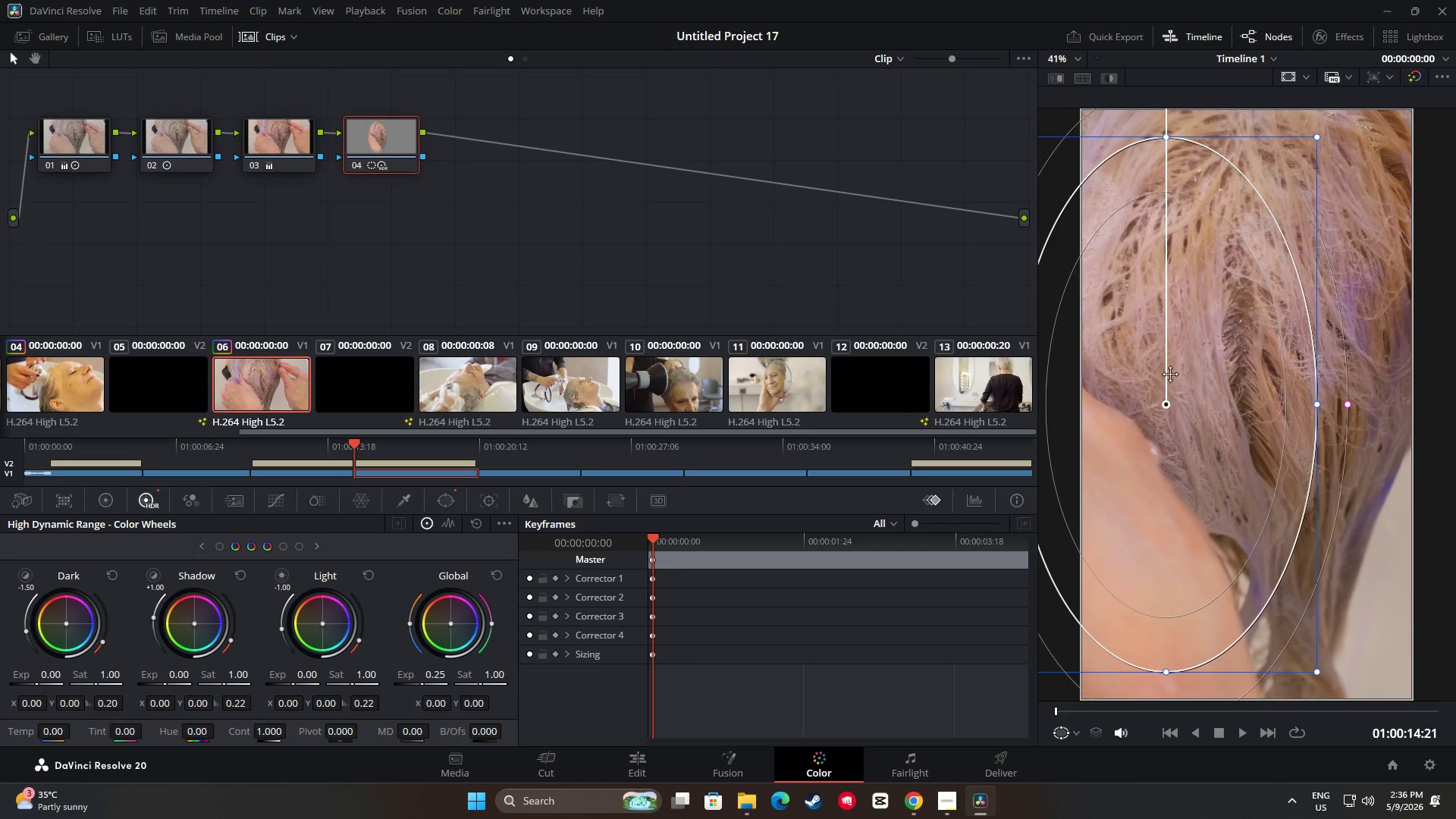 
left_click_drag(start_coordinate=[1172, 416], to_coordinate=[1254, 422])
 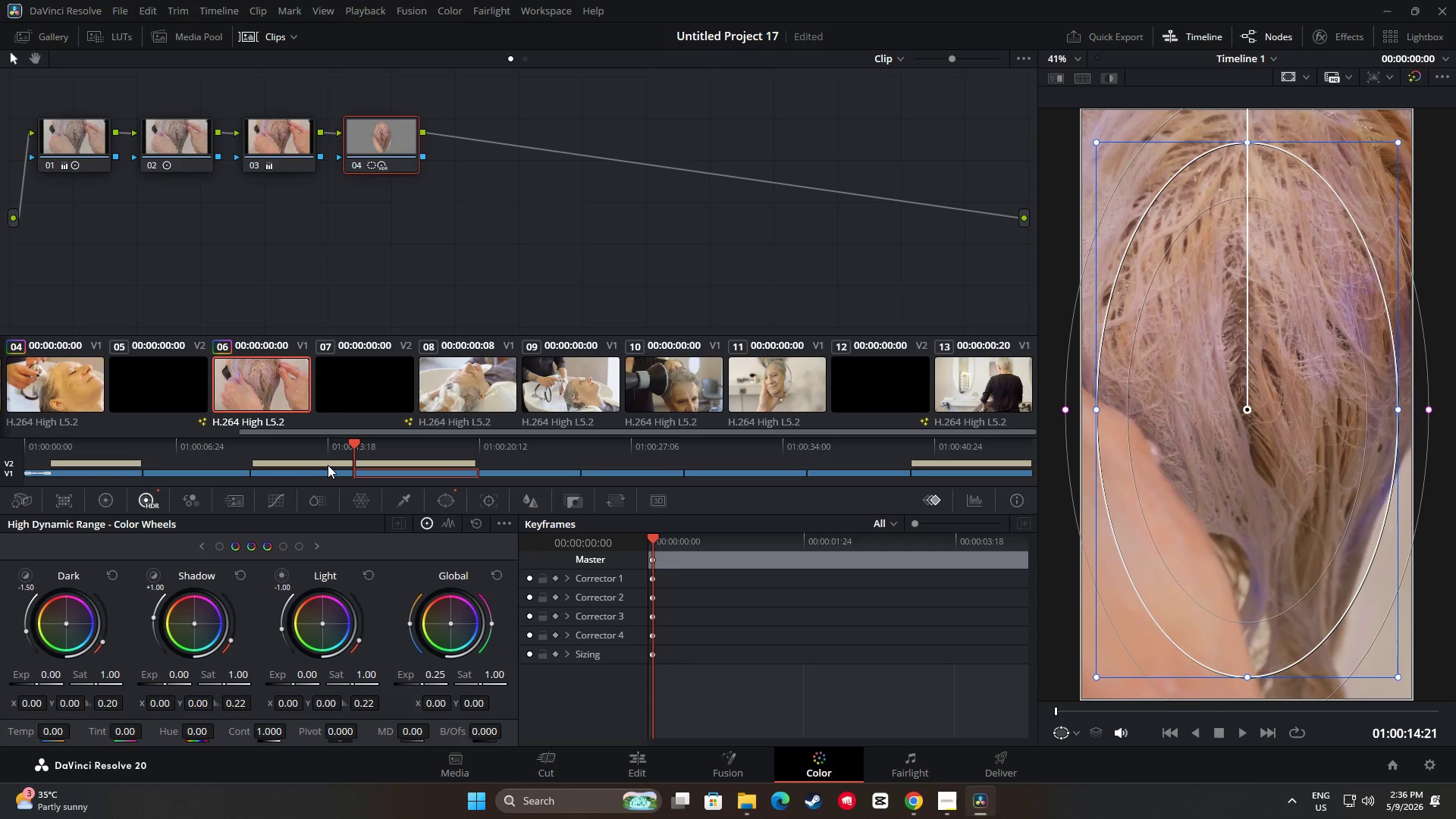 
left_click_drag(start_coordinate=[330, 463], to_coordinate=[308, 463])
 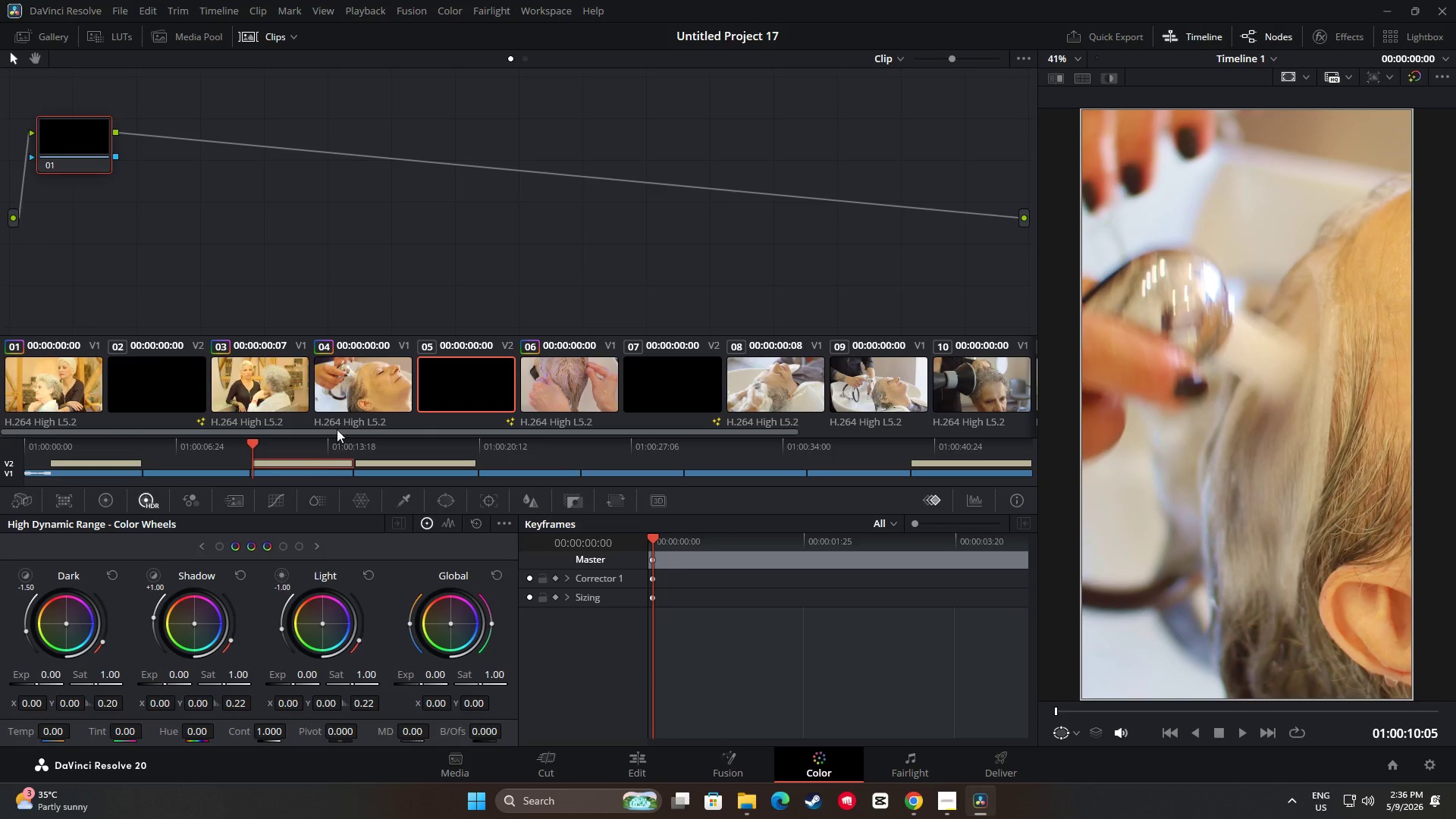 
left_click([374, 382])
 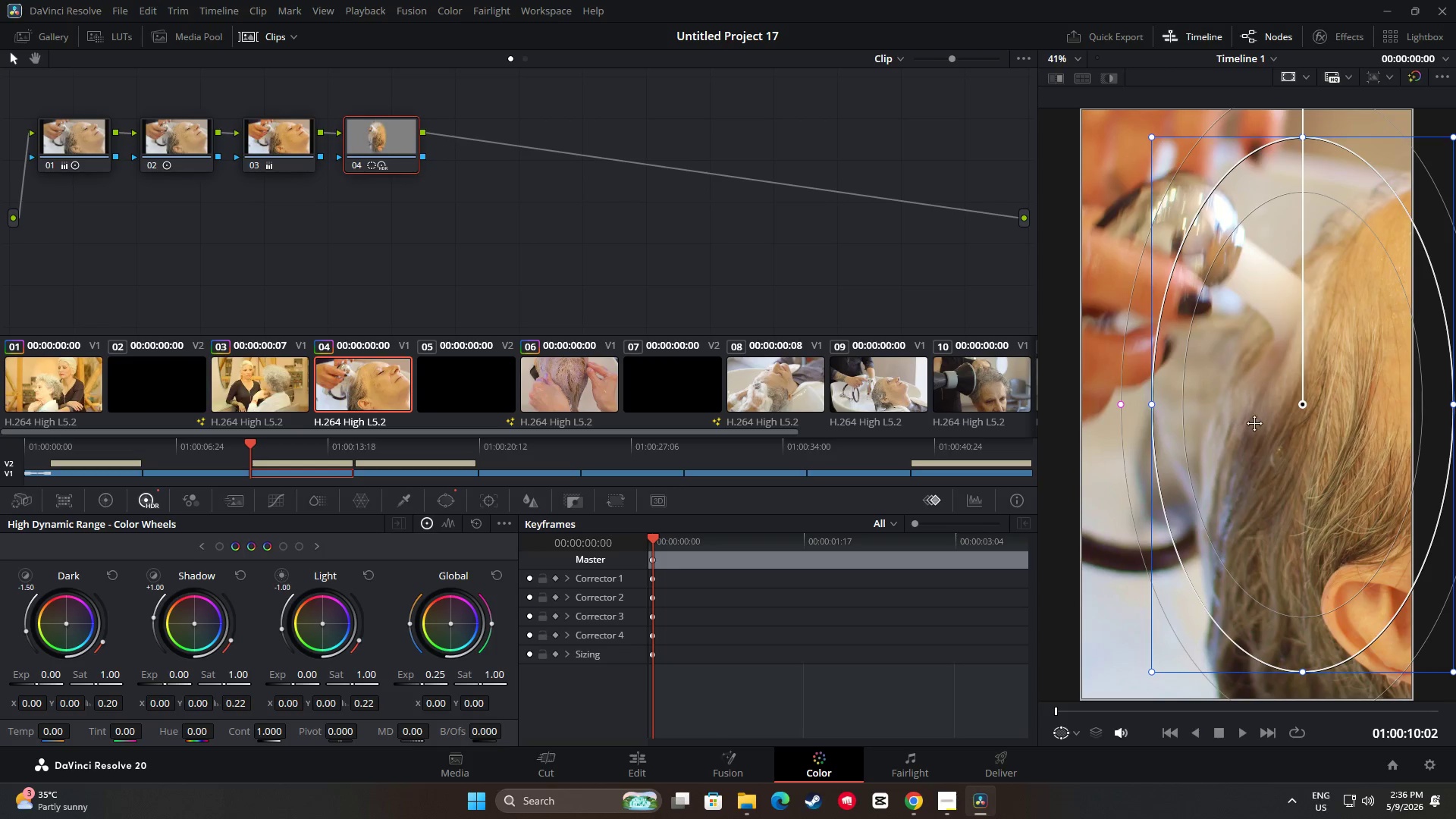 
left_click_drag(start_coordinate=[1356, 432], to_coordinate=[1303, 433])
 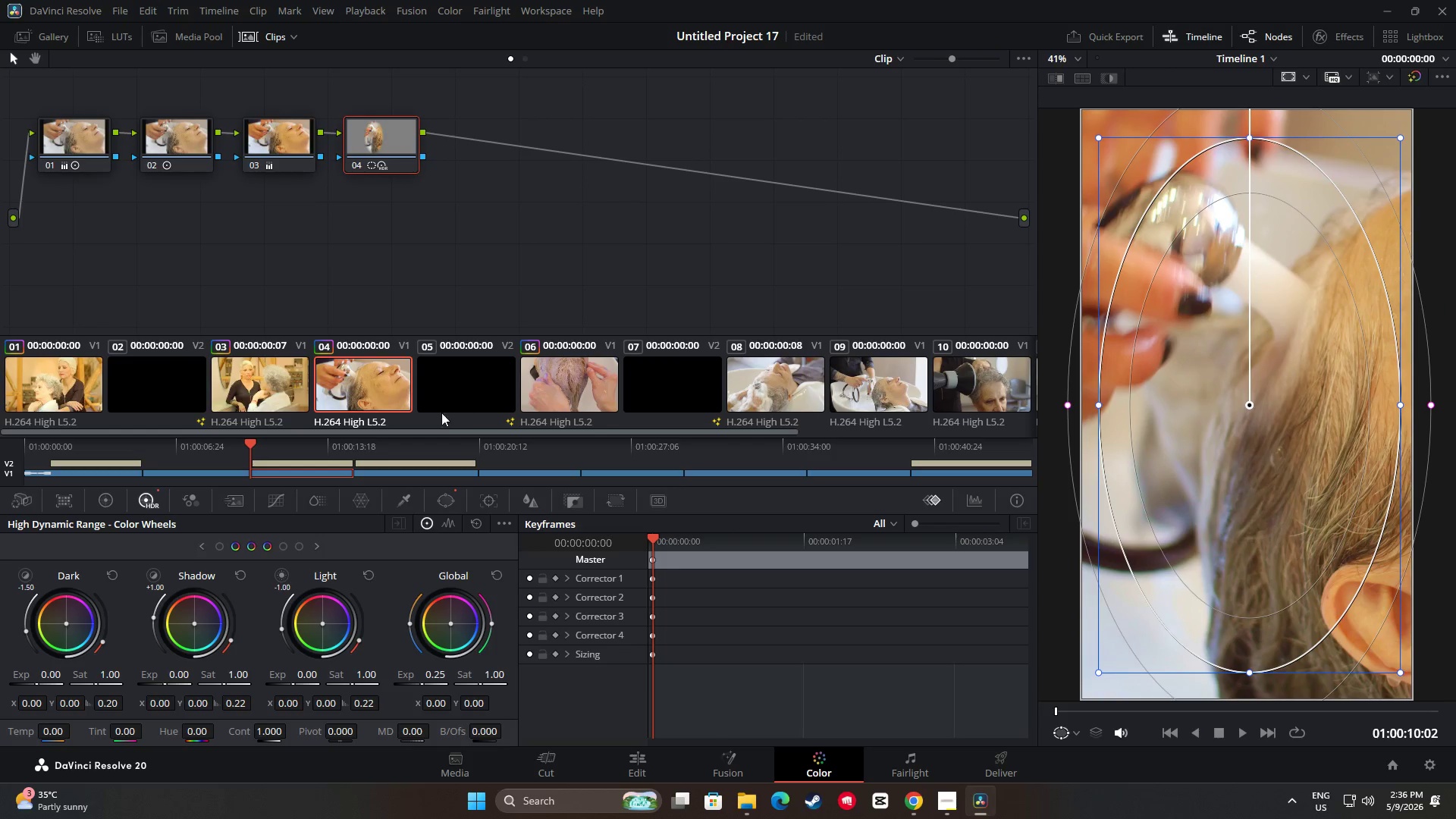 
left_click([258, 390])
 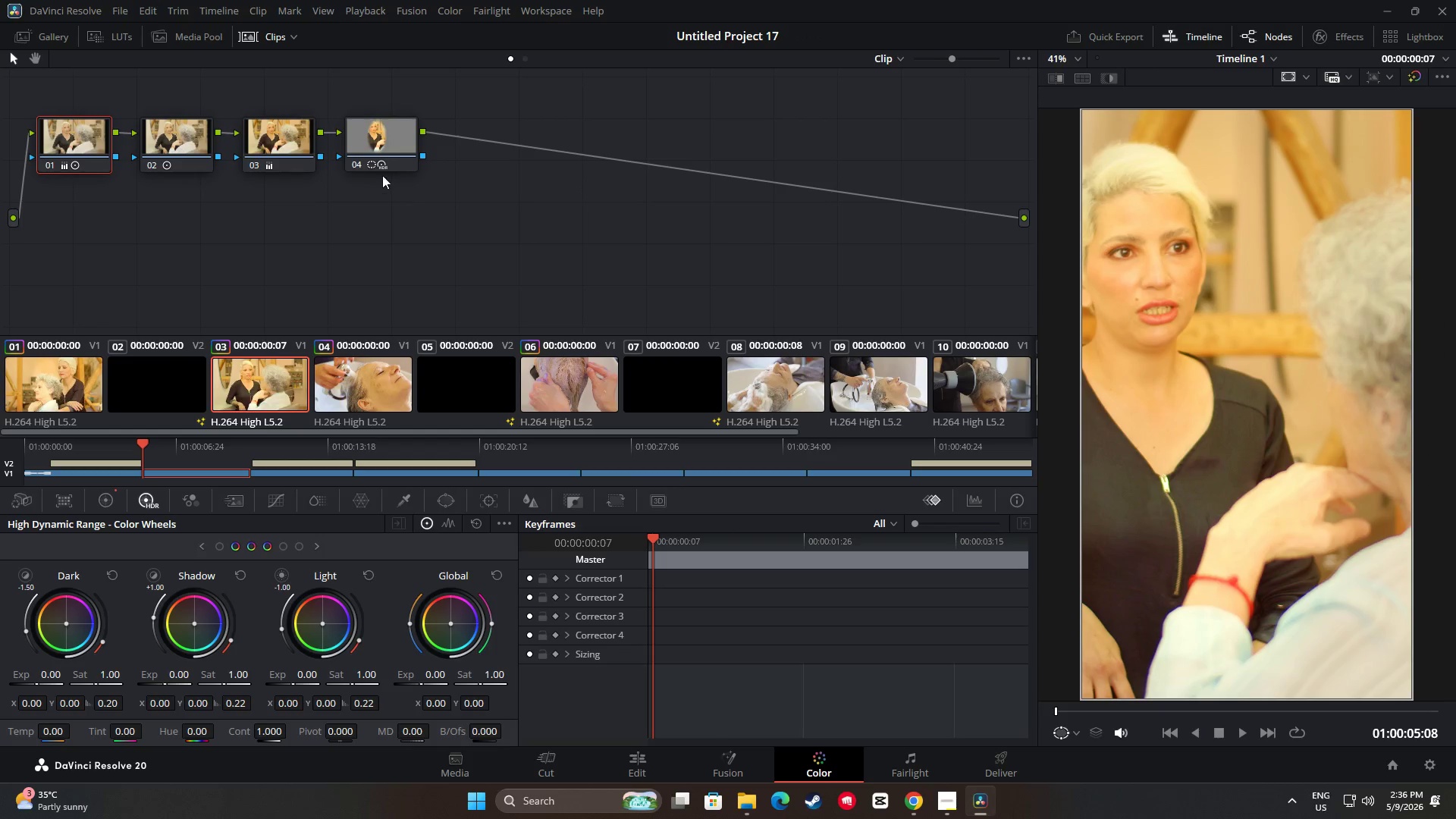 
left_click([380, 142])
 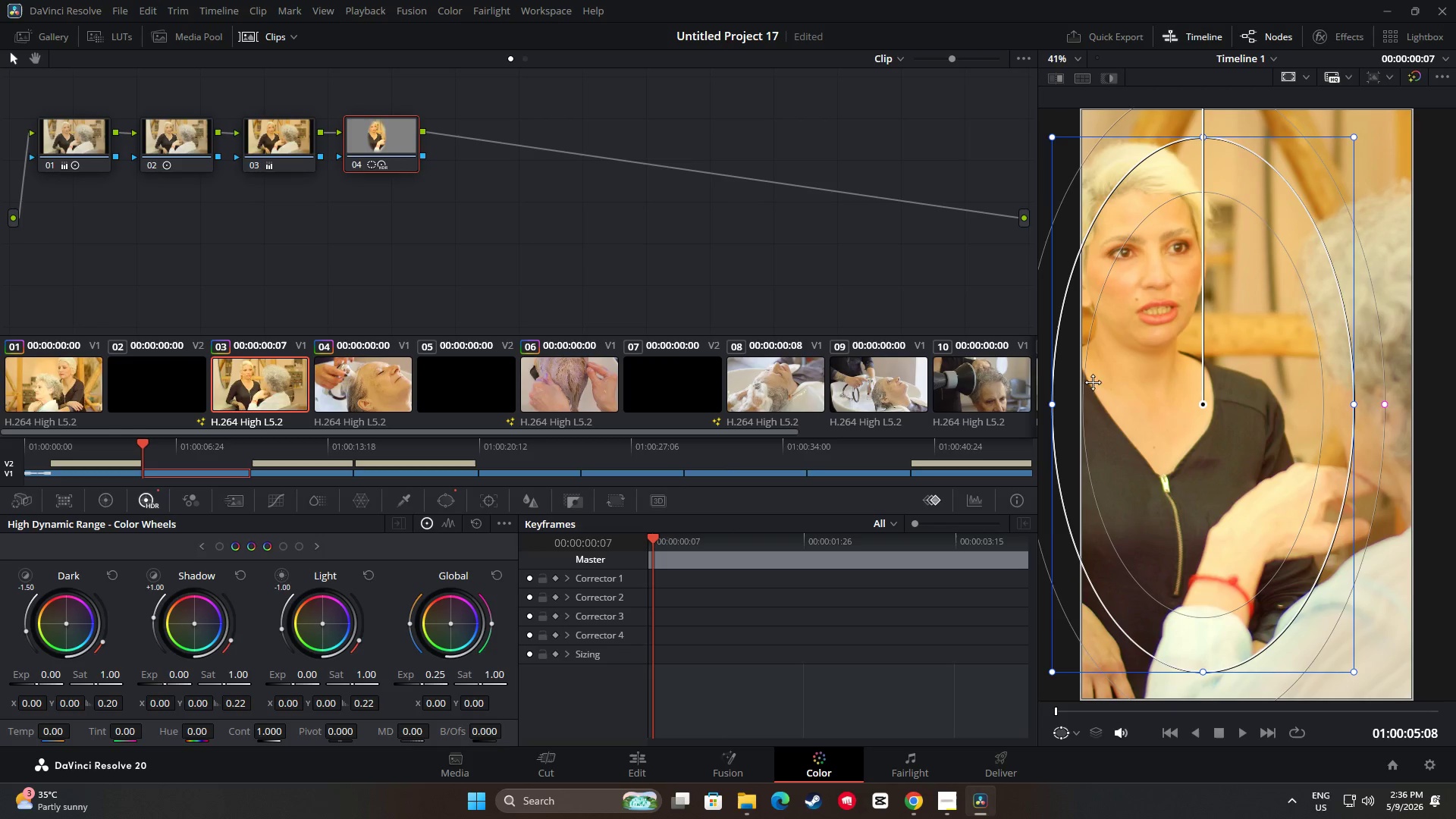 
left_click_drag(start_coordinate=[1219, 462], to_coordinate=[1262, 457])
 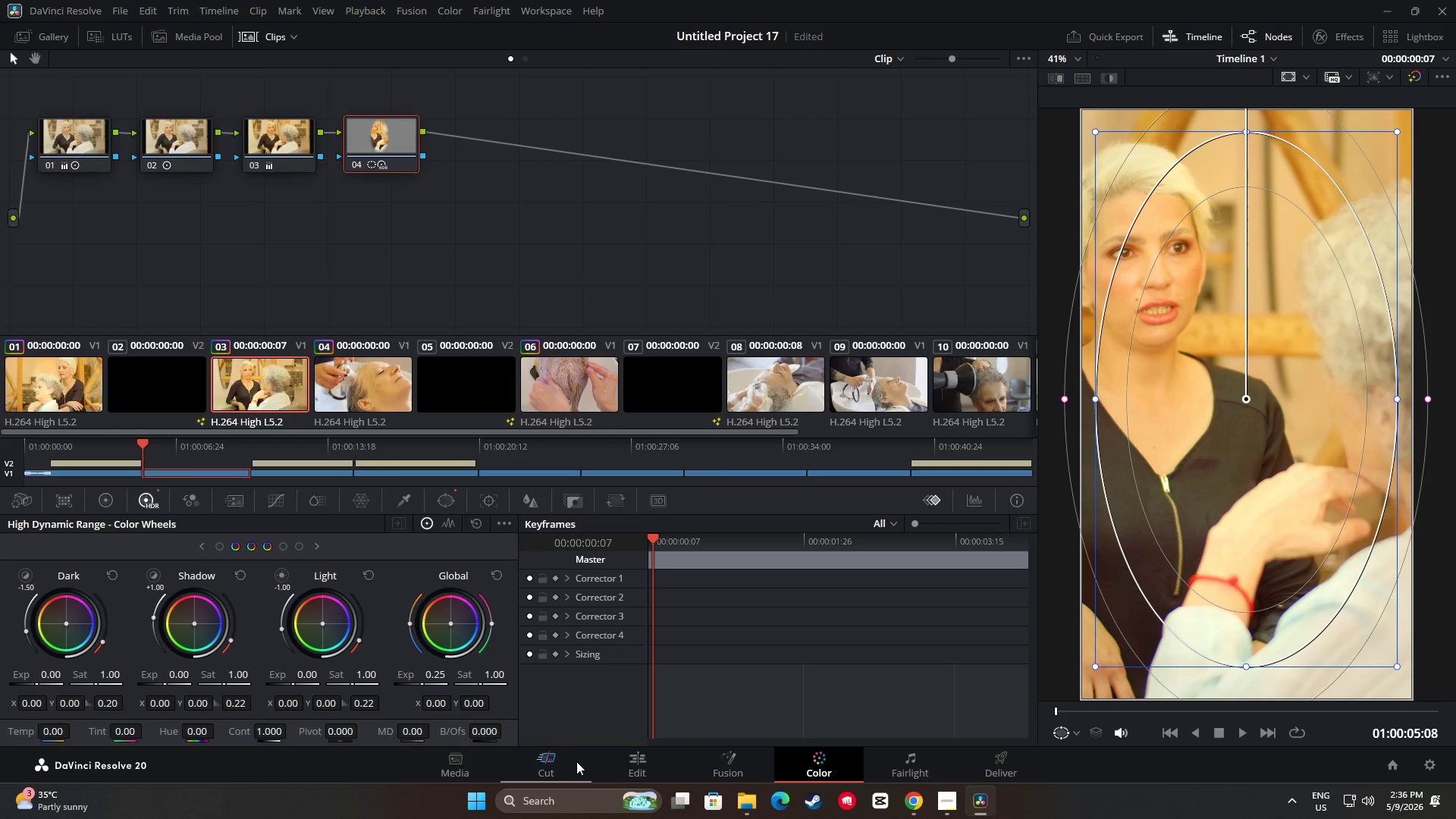 
left_click([624, 764])
 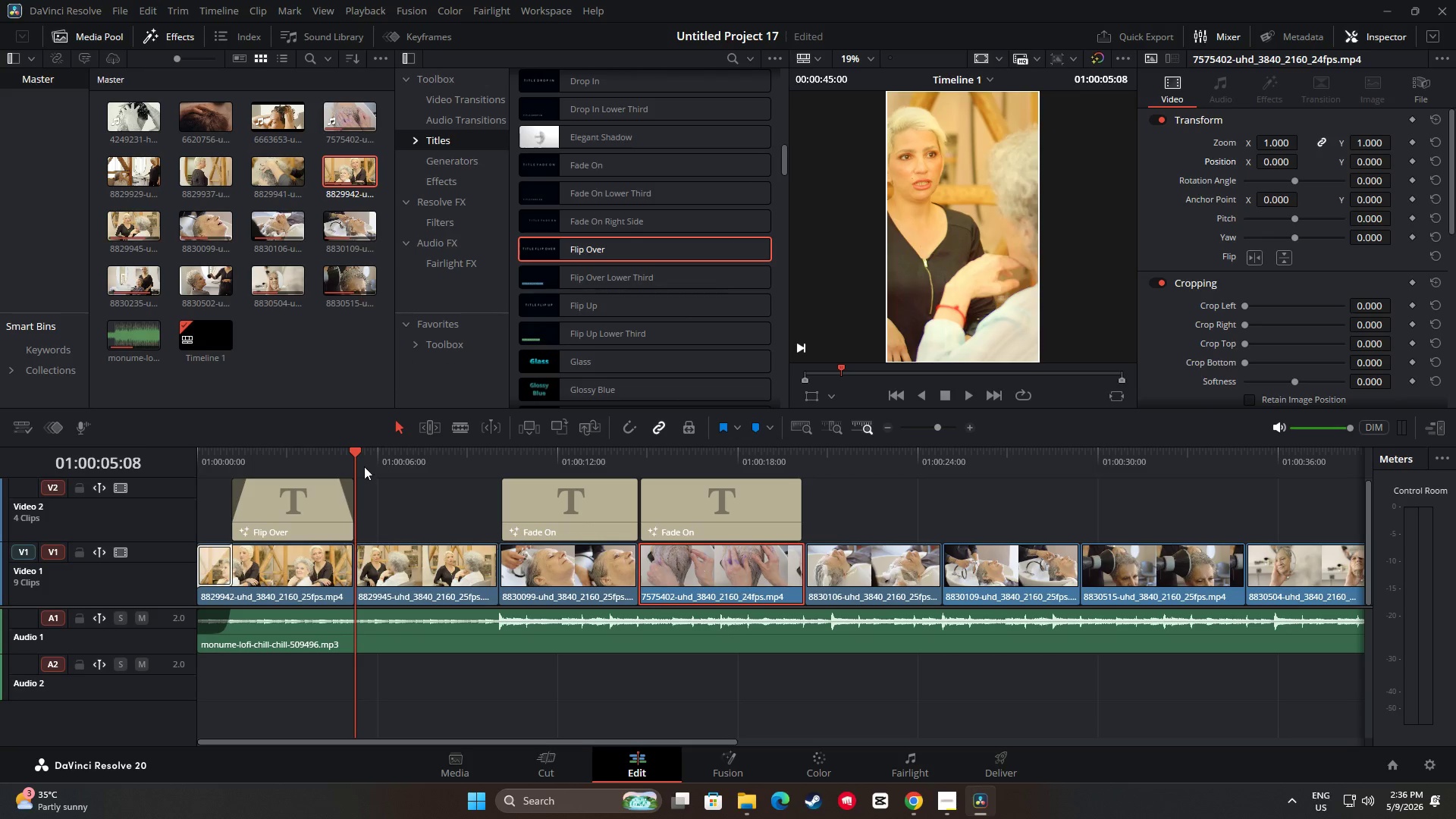 
left_click_drag(start_coordinate=[357, 460], to_coordinate=[179, 460])
 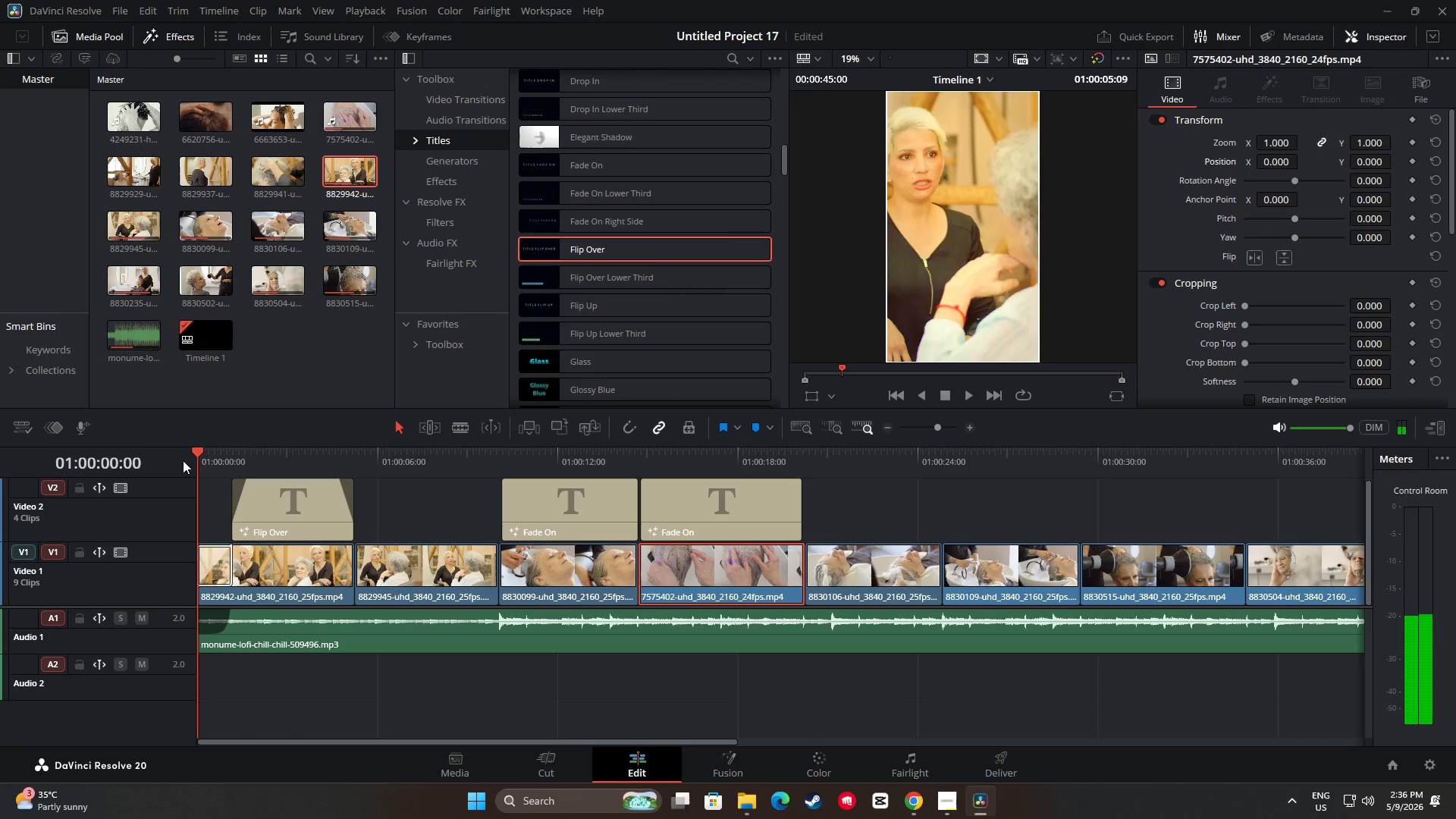 
key(Space)
 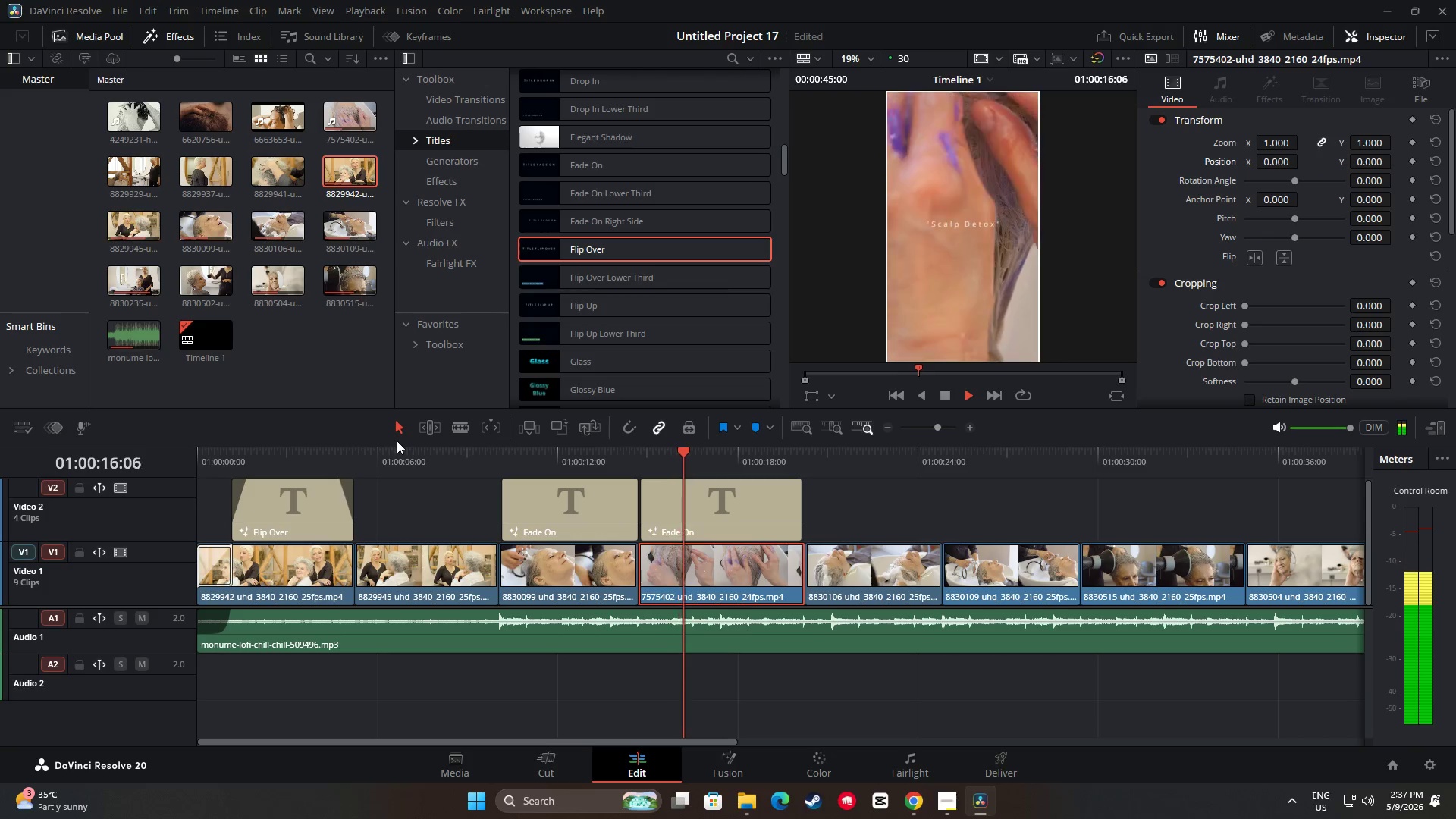 
wait(21.33)
 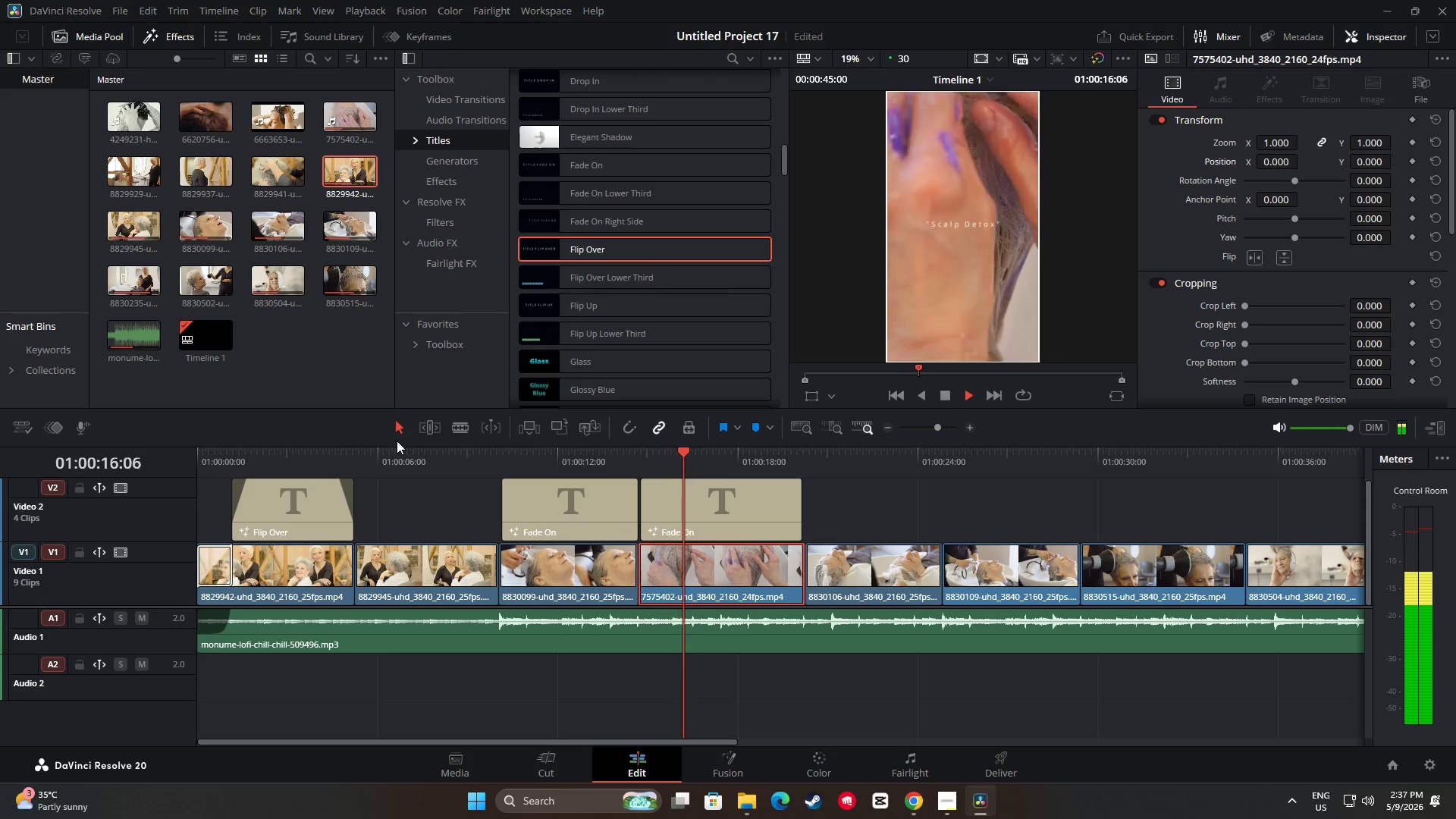 
key(Space)
 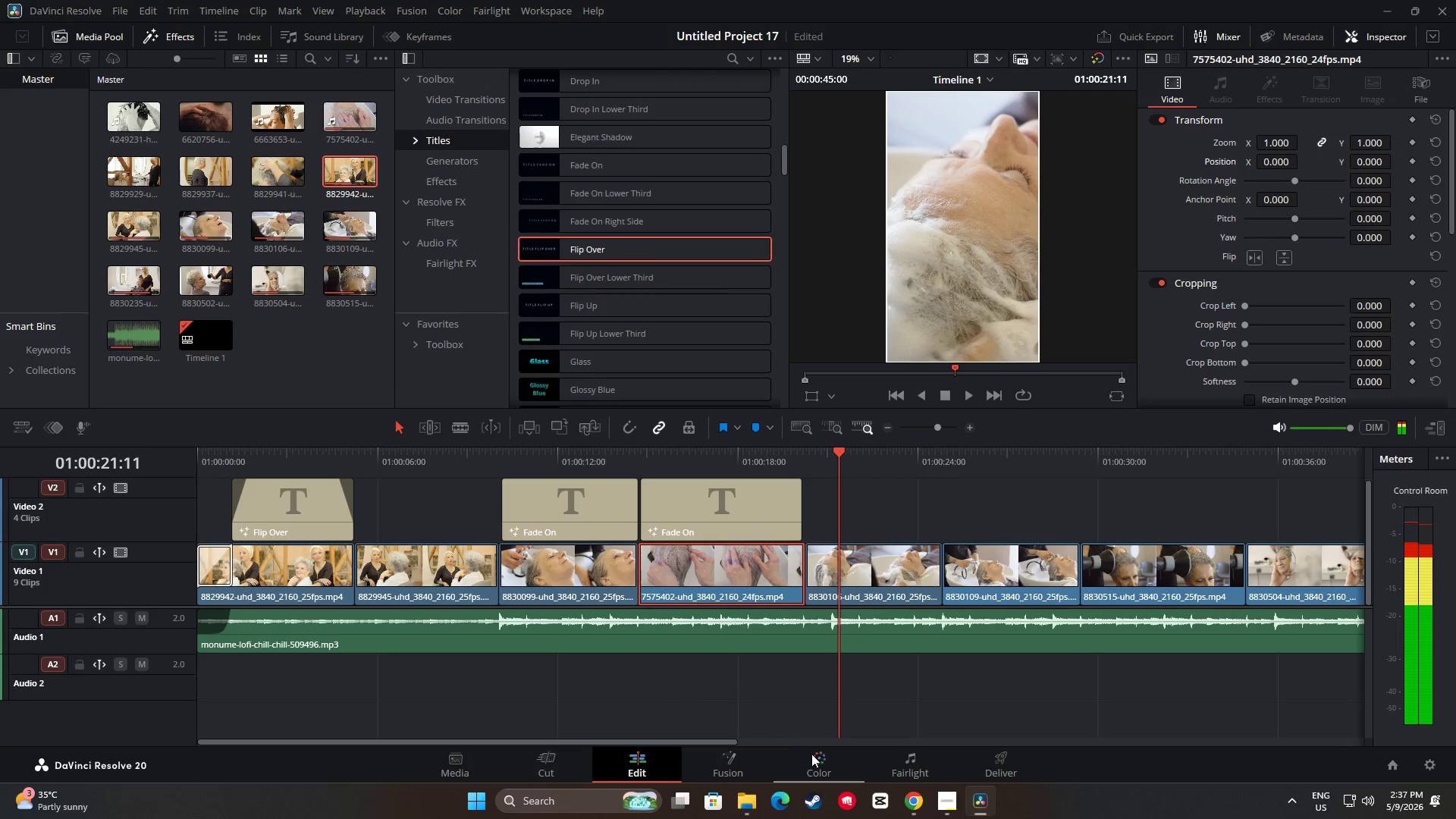 
left_click([826, 769])
 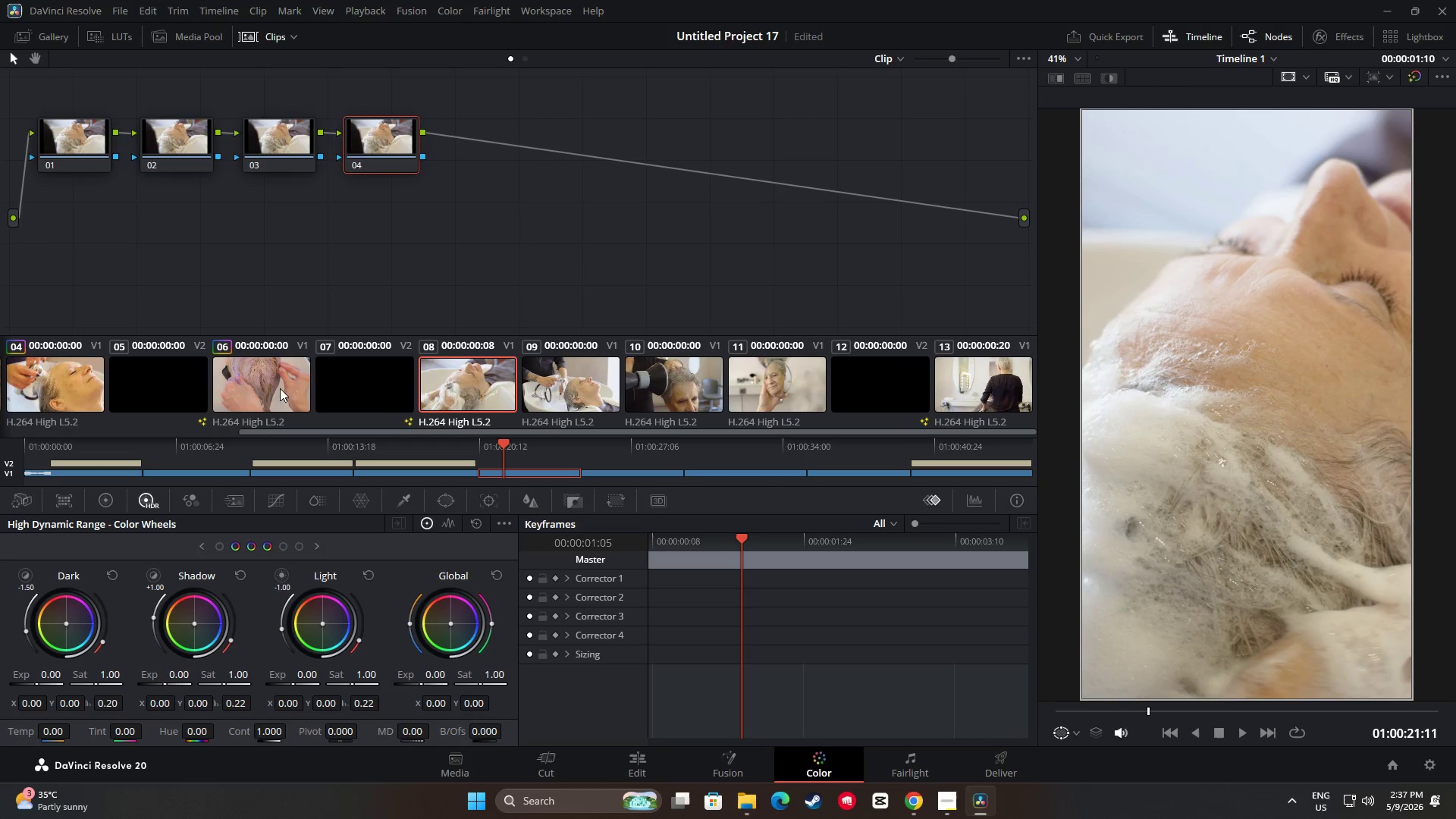 
left_click([272, 388])
 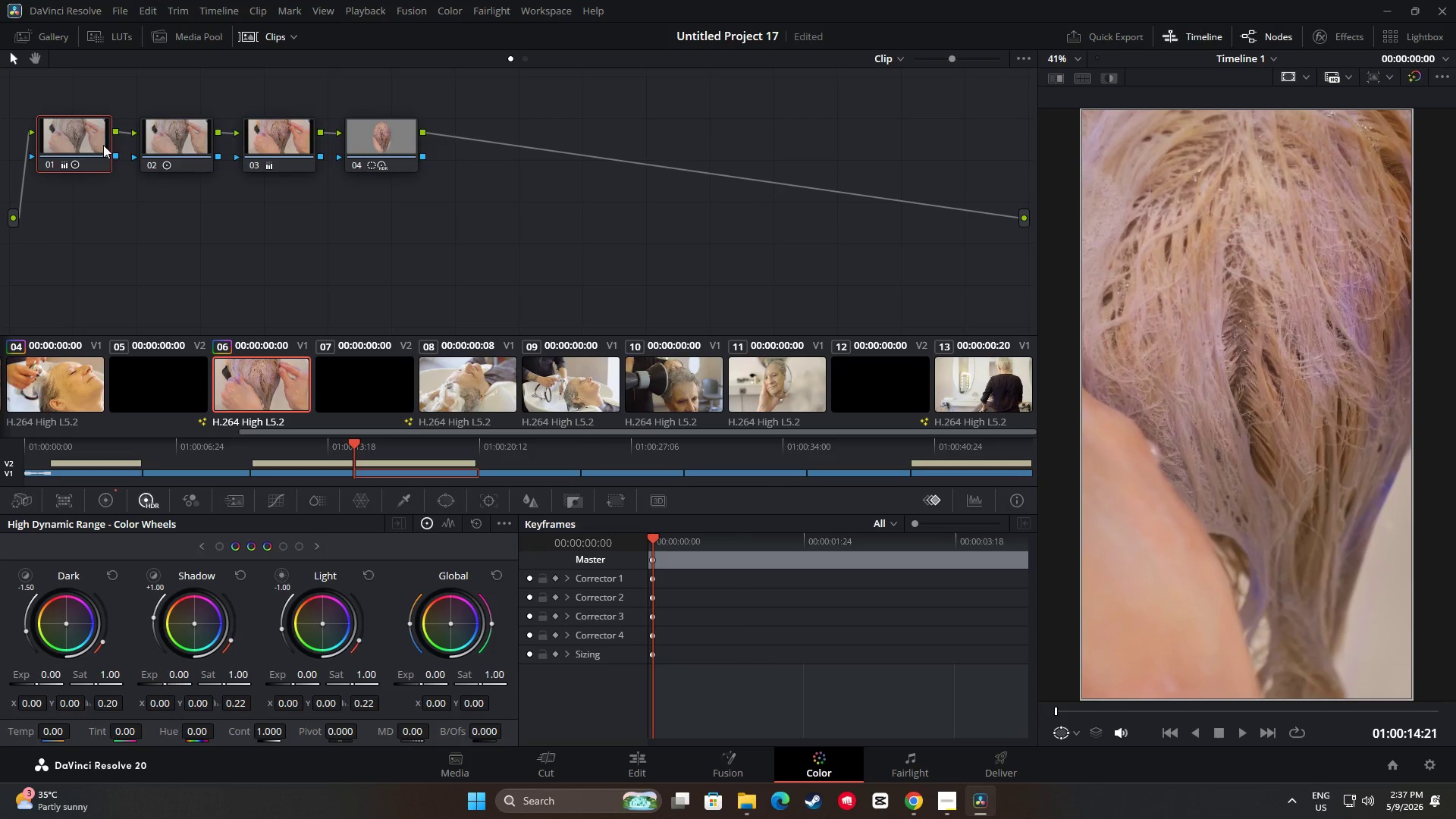 
key(Control+C)
 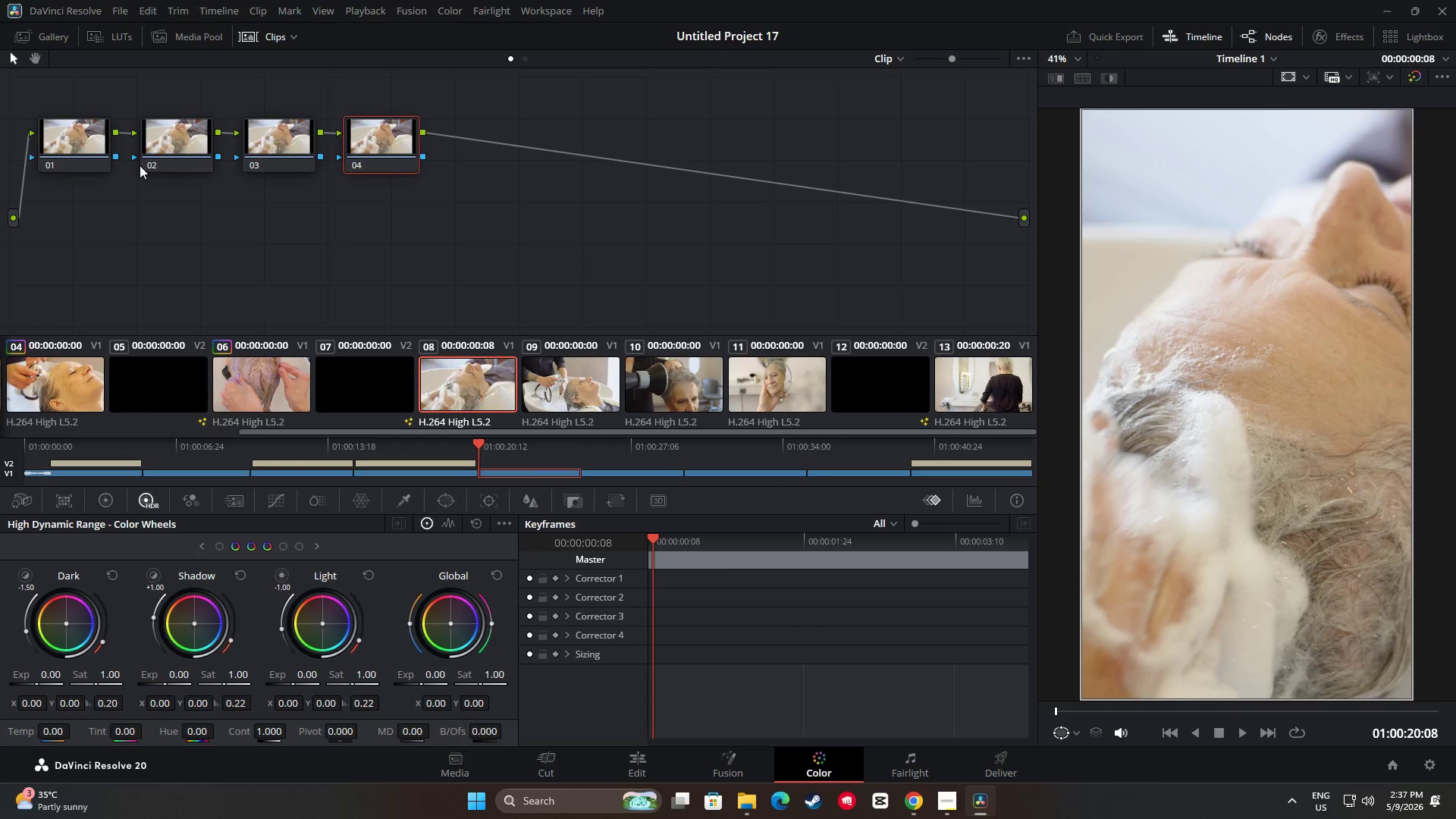 
key(Control+V)
 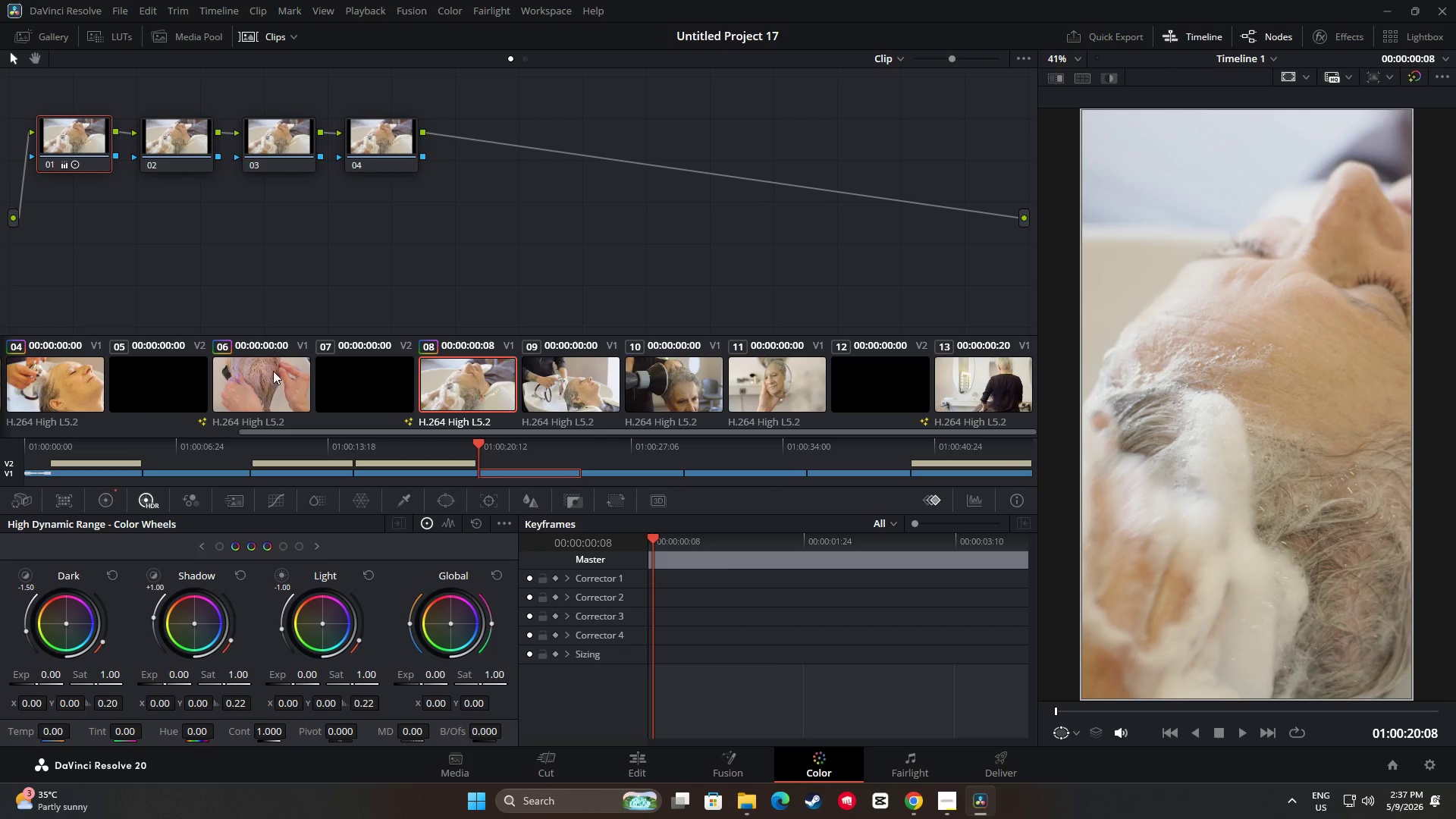 
left_click([272, 391])
 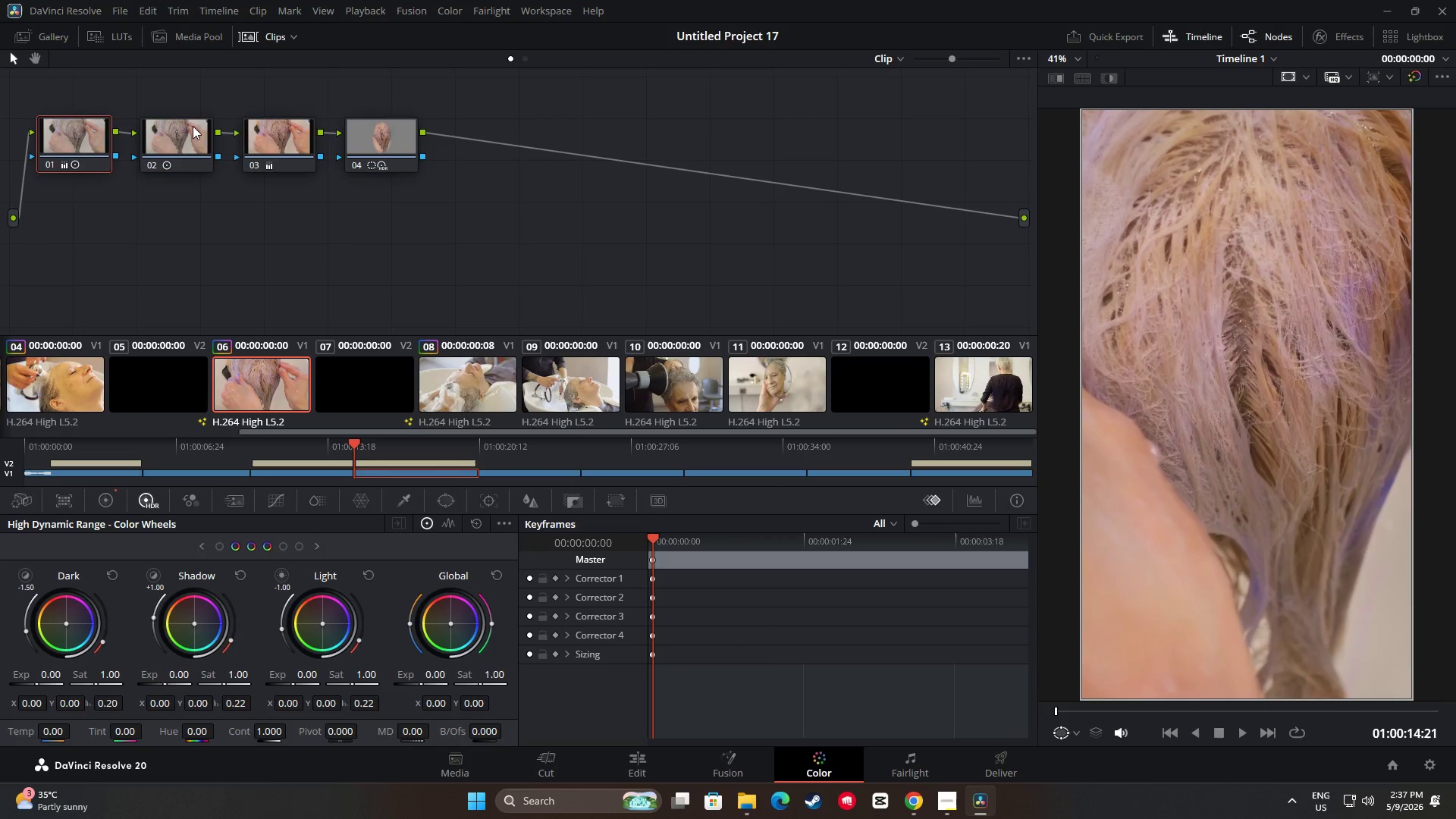 
left_click([190, 123])
 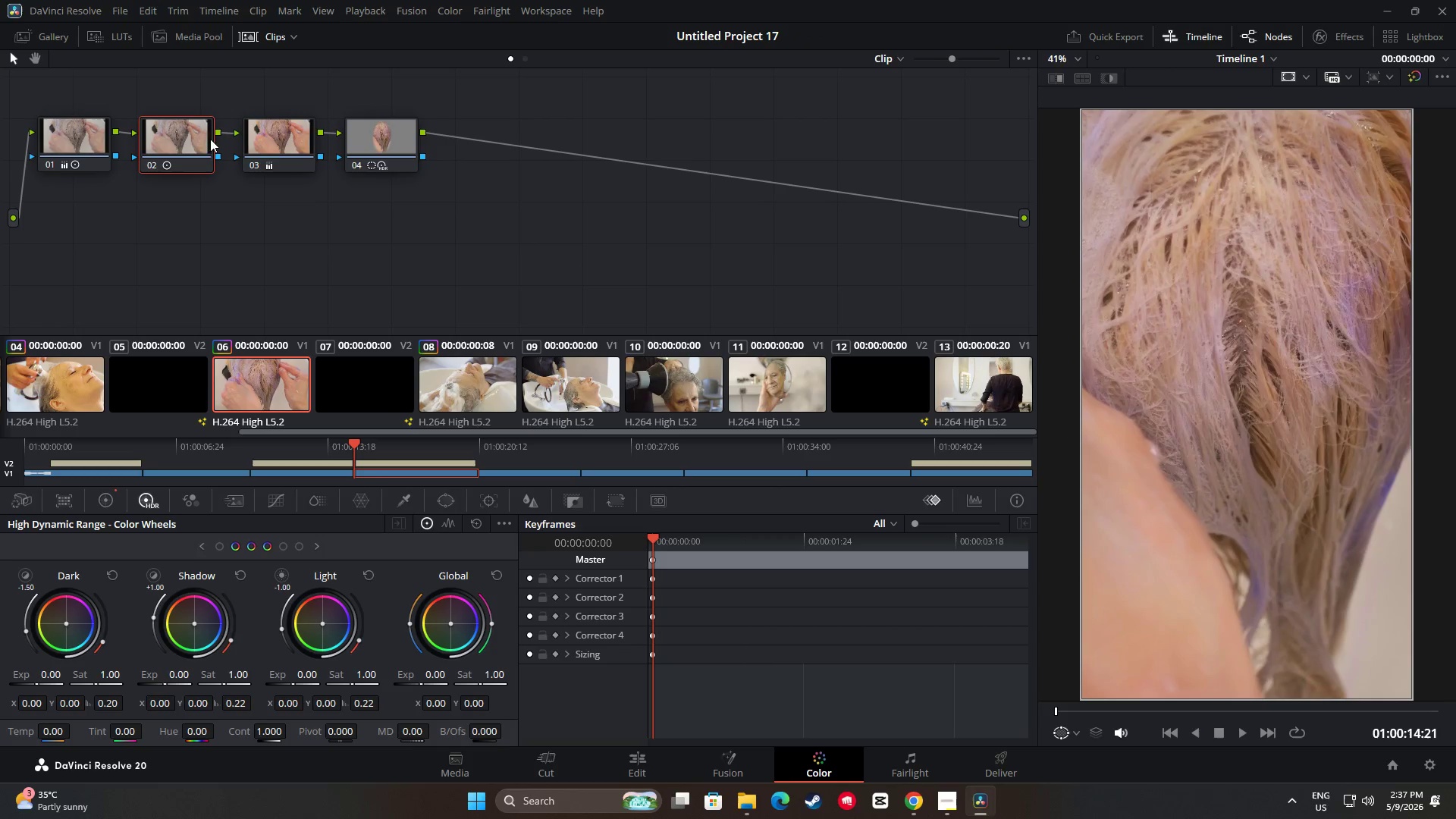 
key(Control+ControlLeft)
 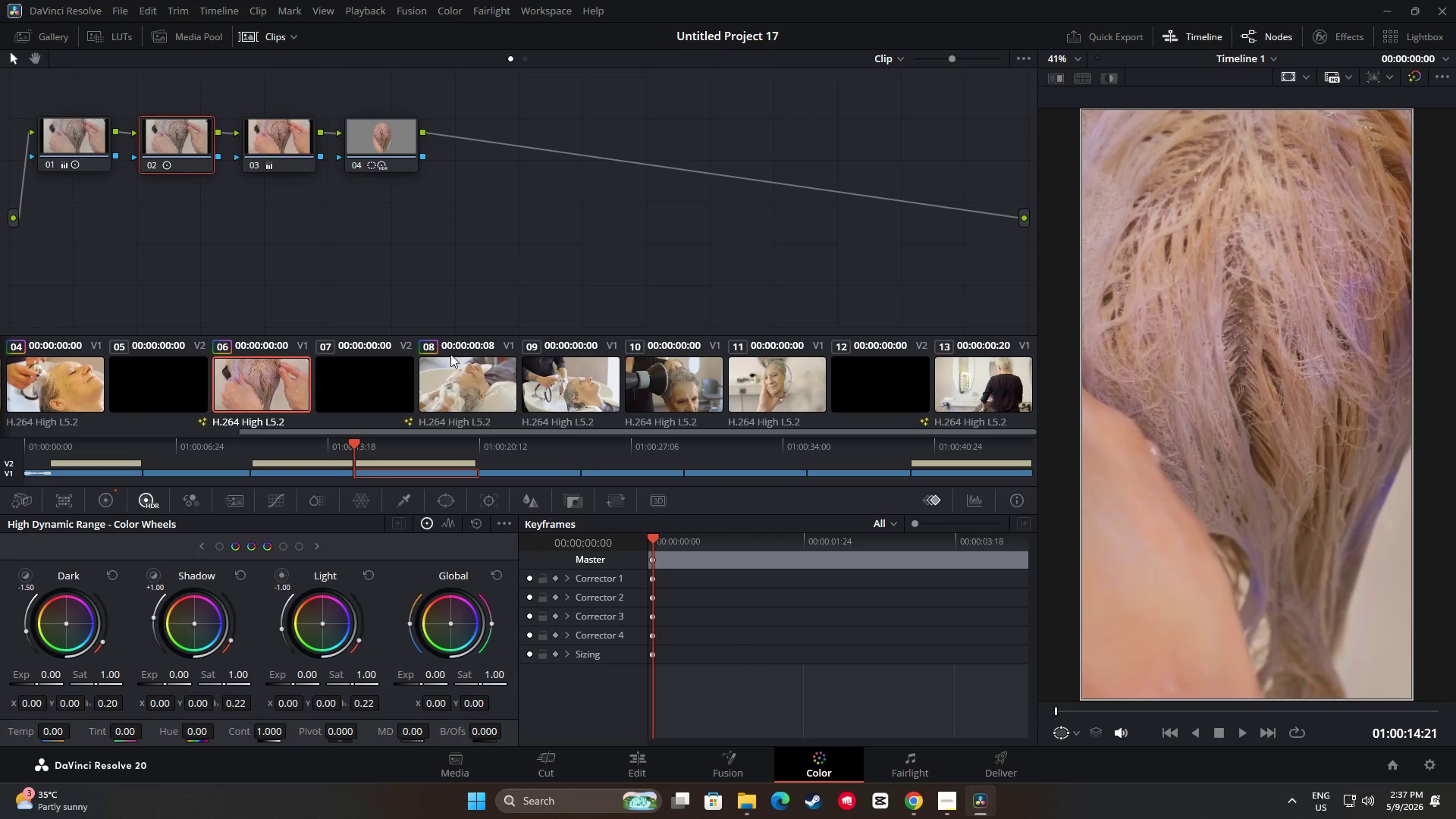 
key(Control+C)
 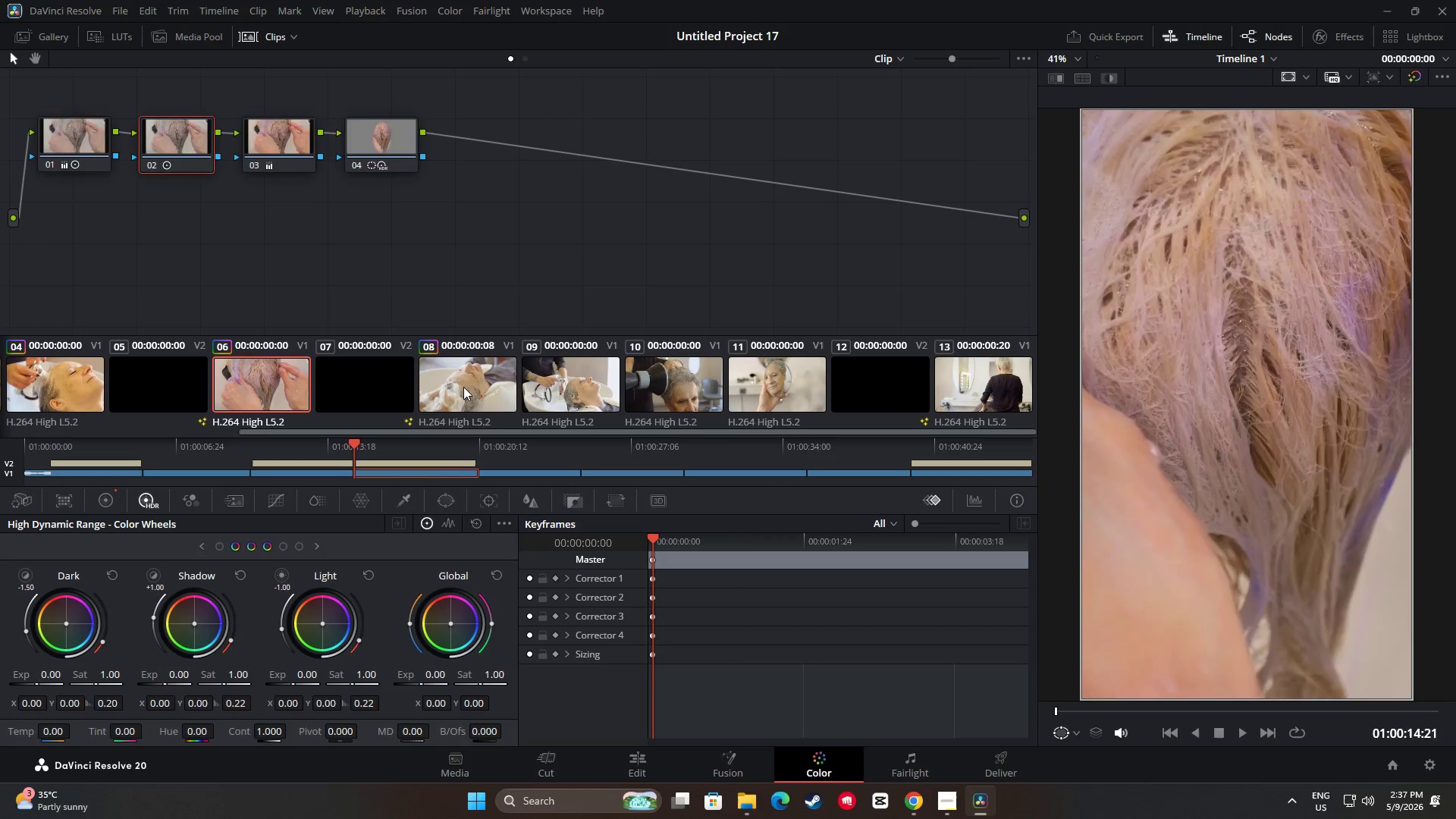 
left_click([463, 387])
 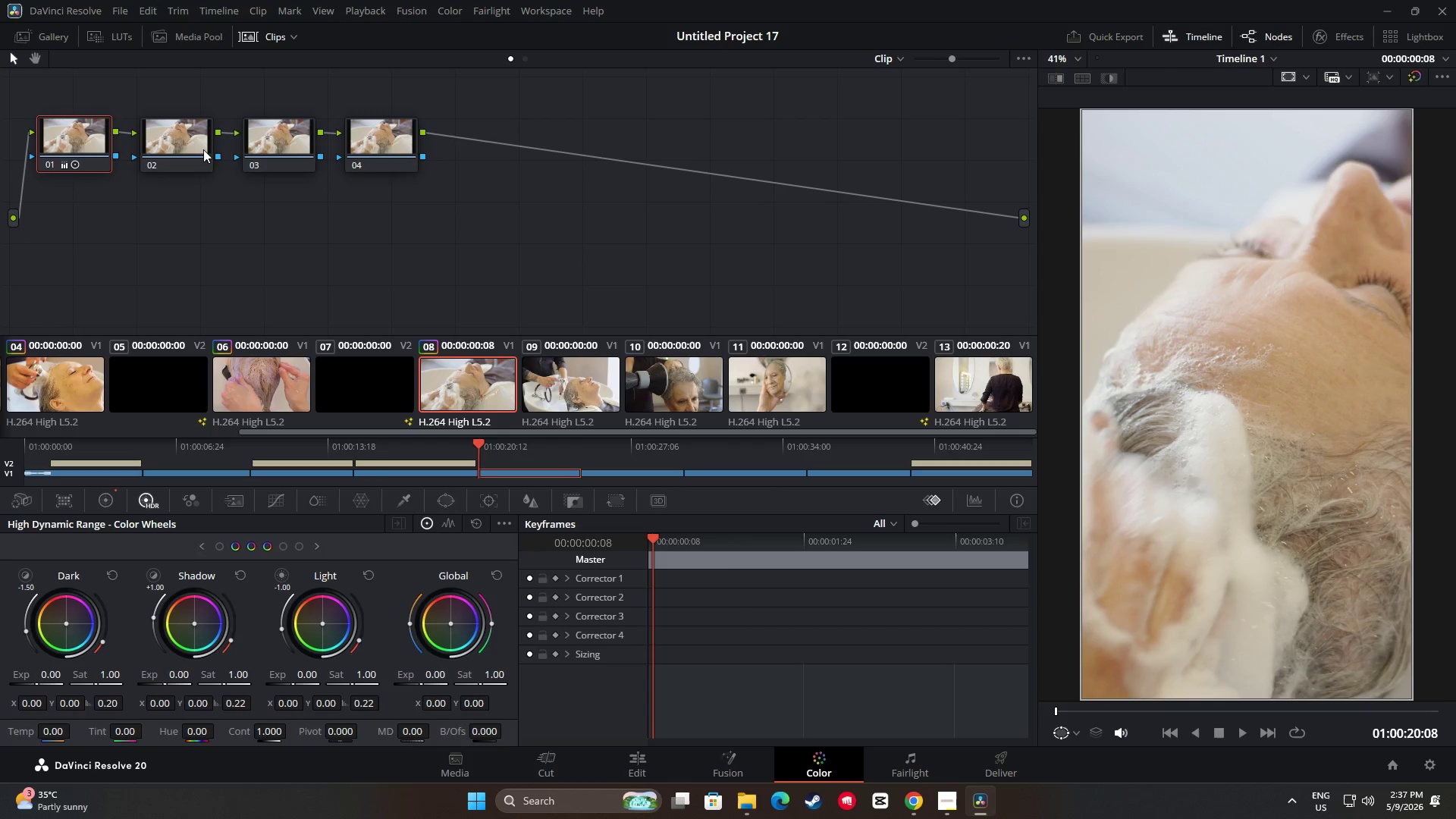 
left_click([184, 135])
 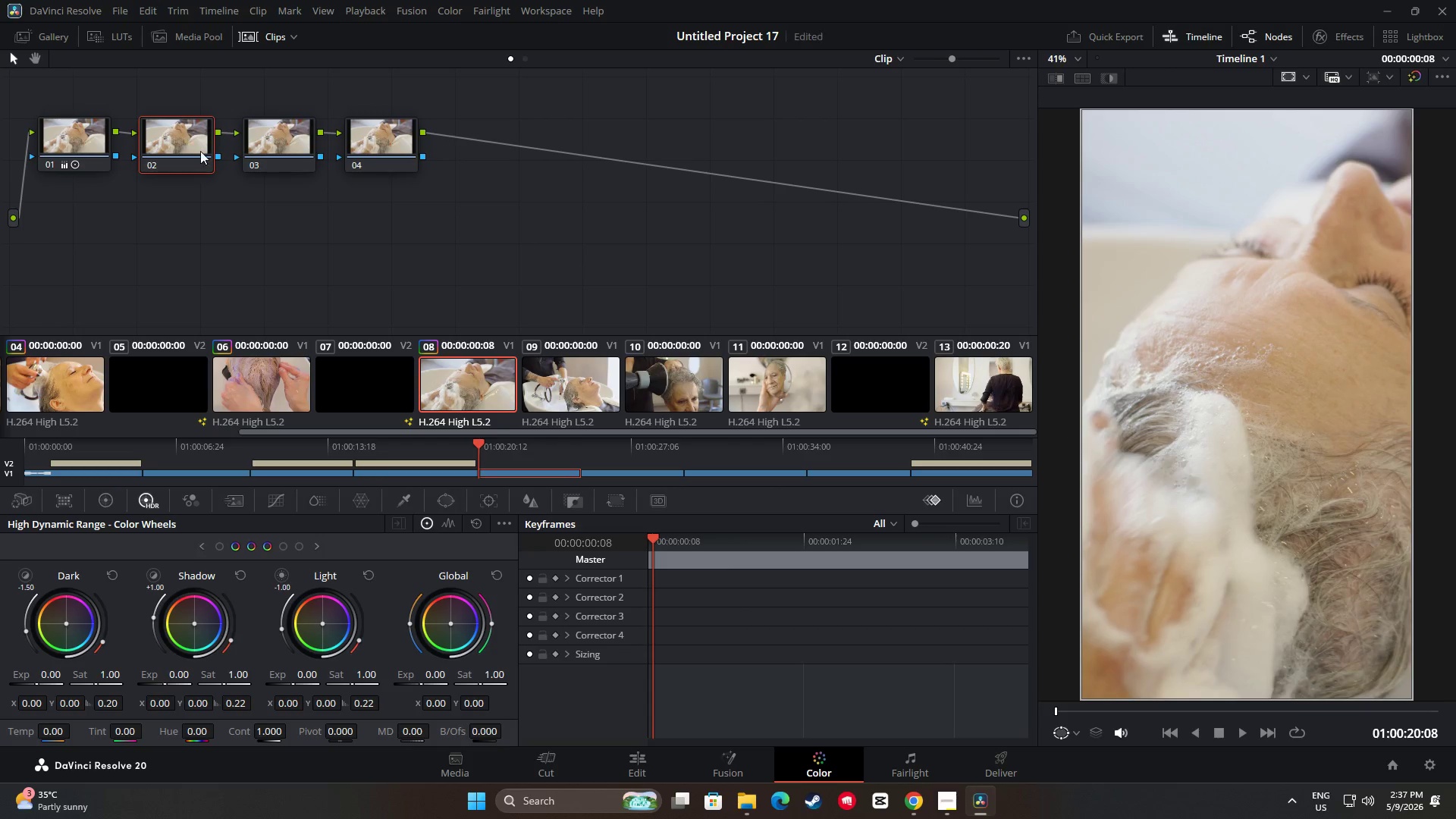 
key(Control+V)
 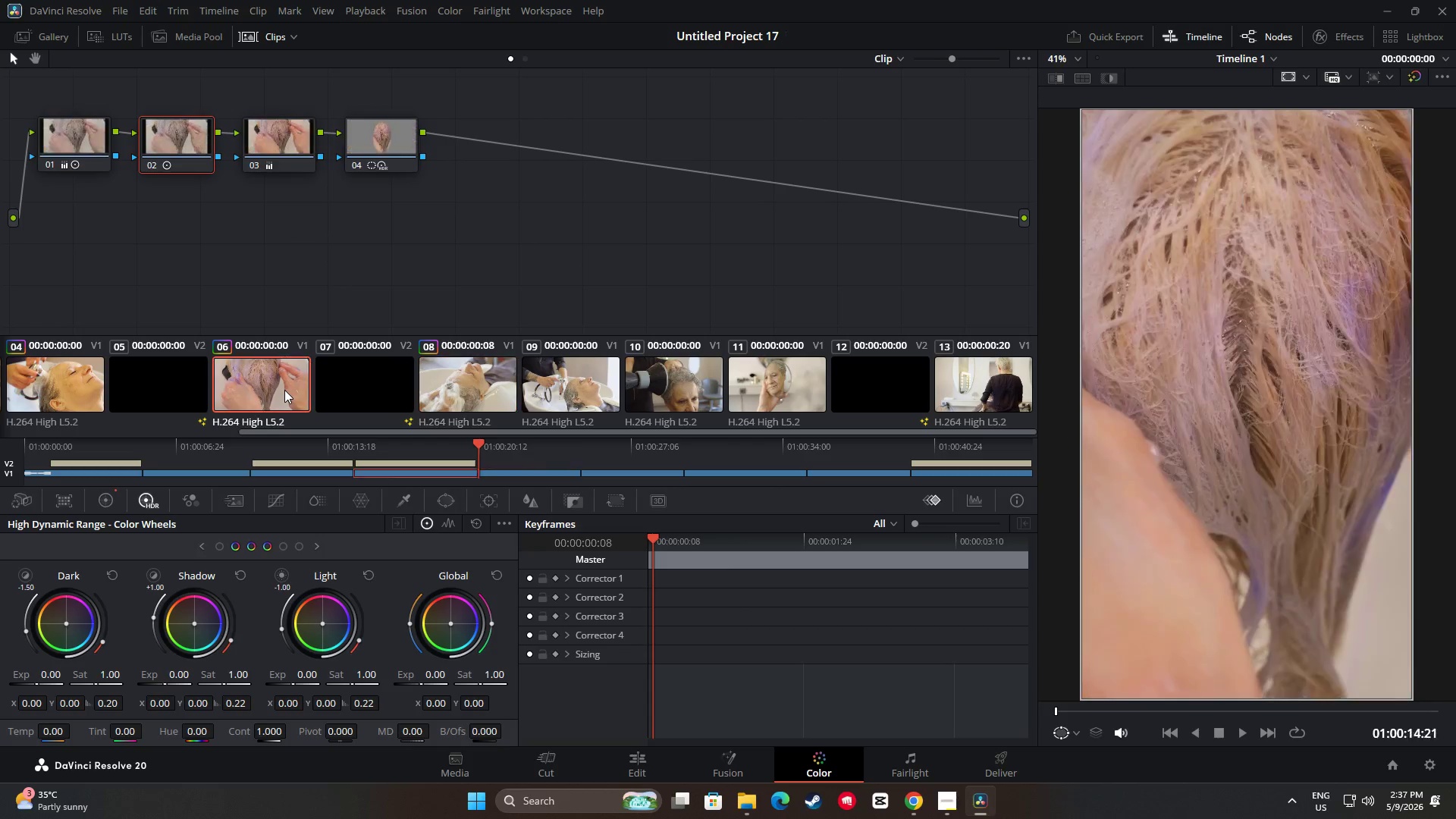 
double_click([286, 145])
 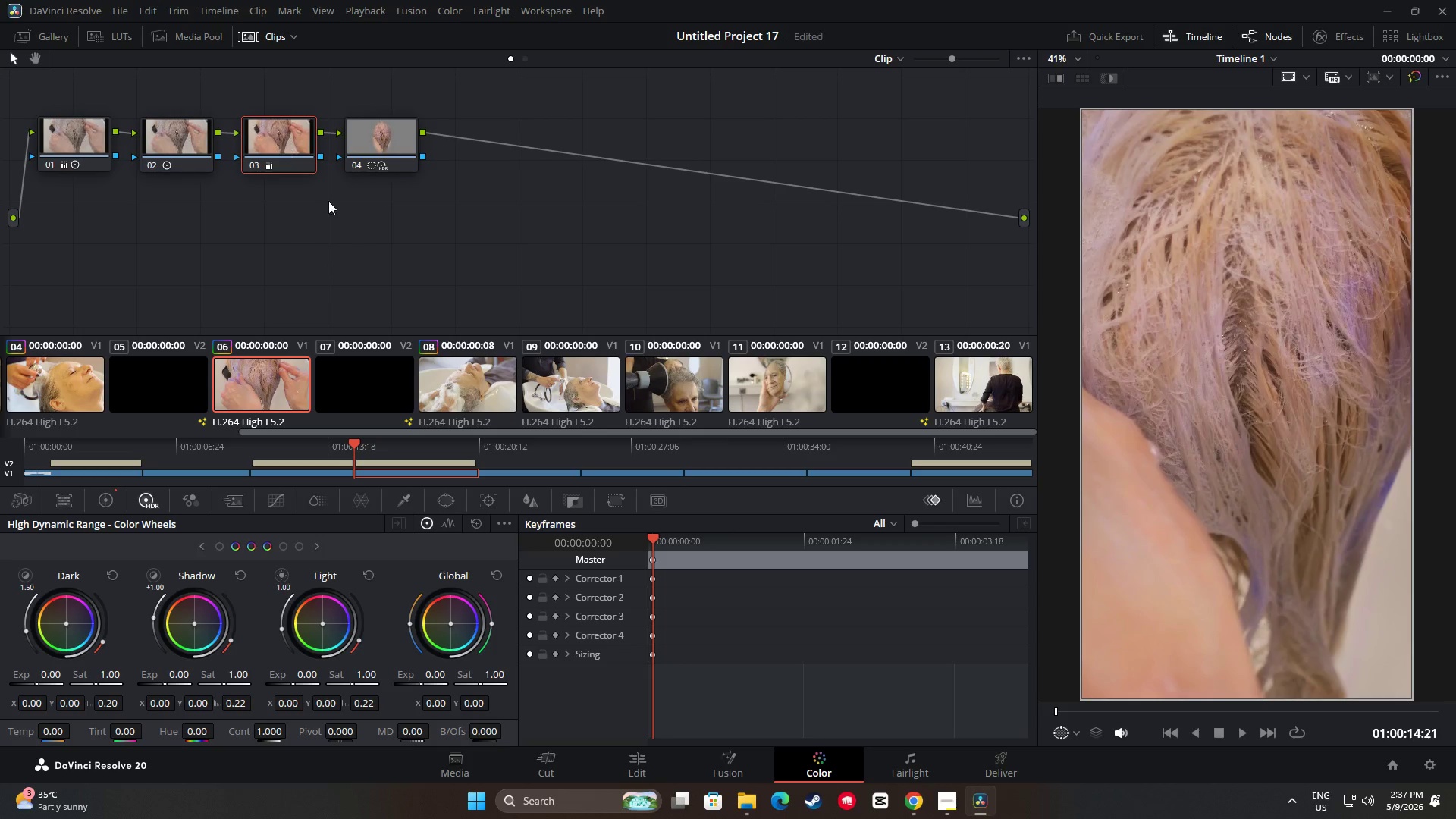 
key(Control+ControlLeft)
 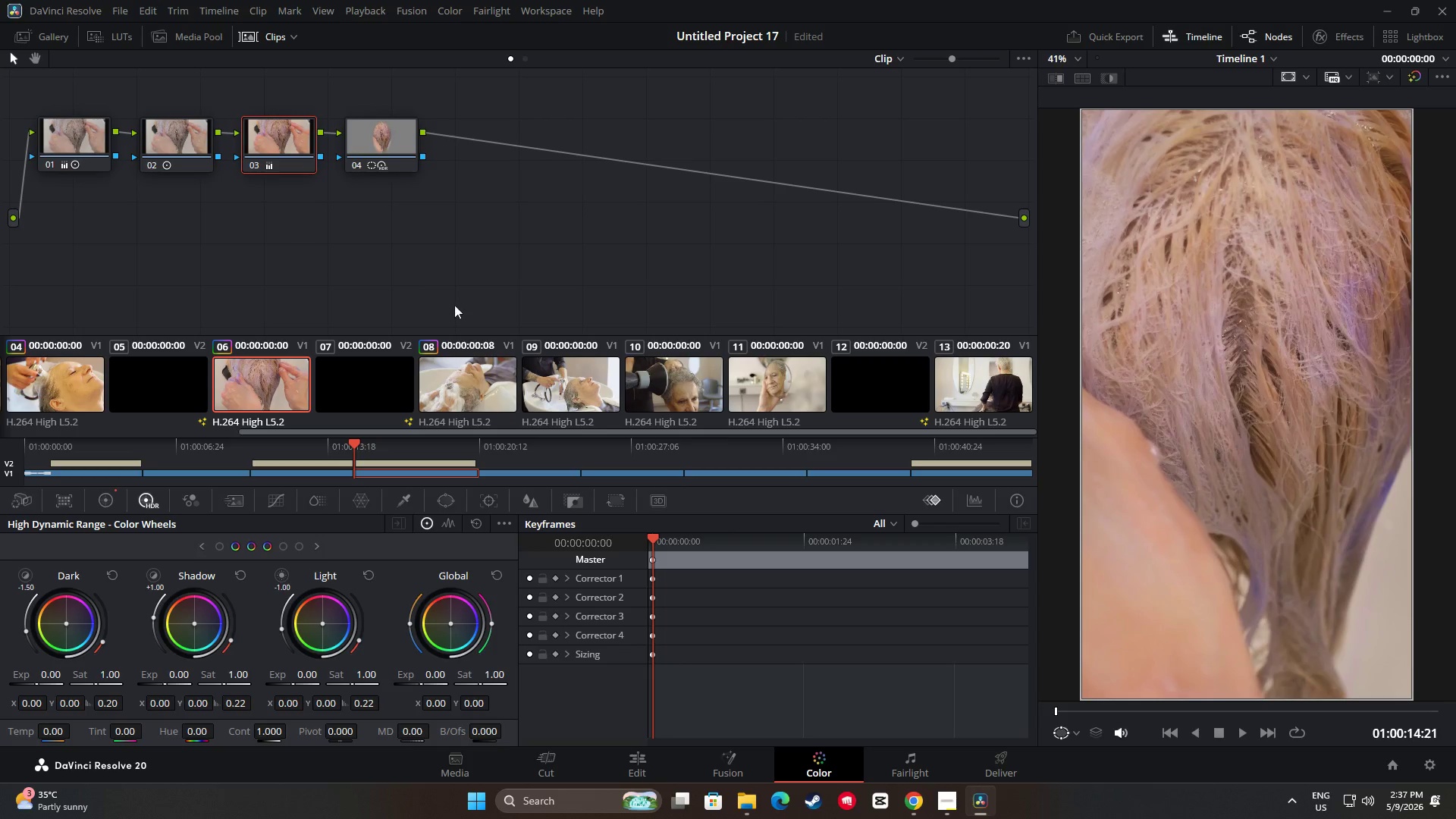 
key(Control+C)
 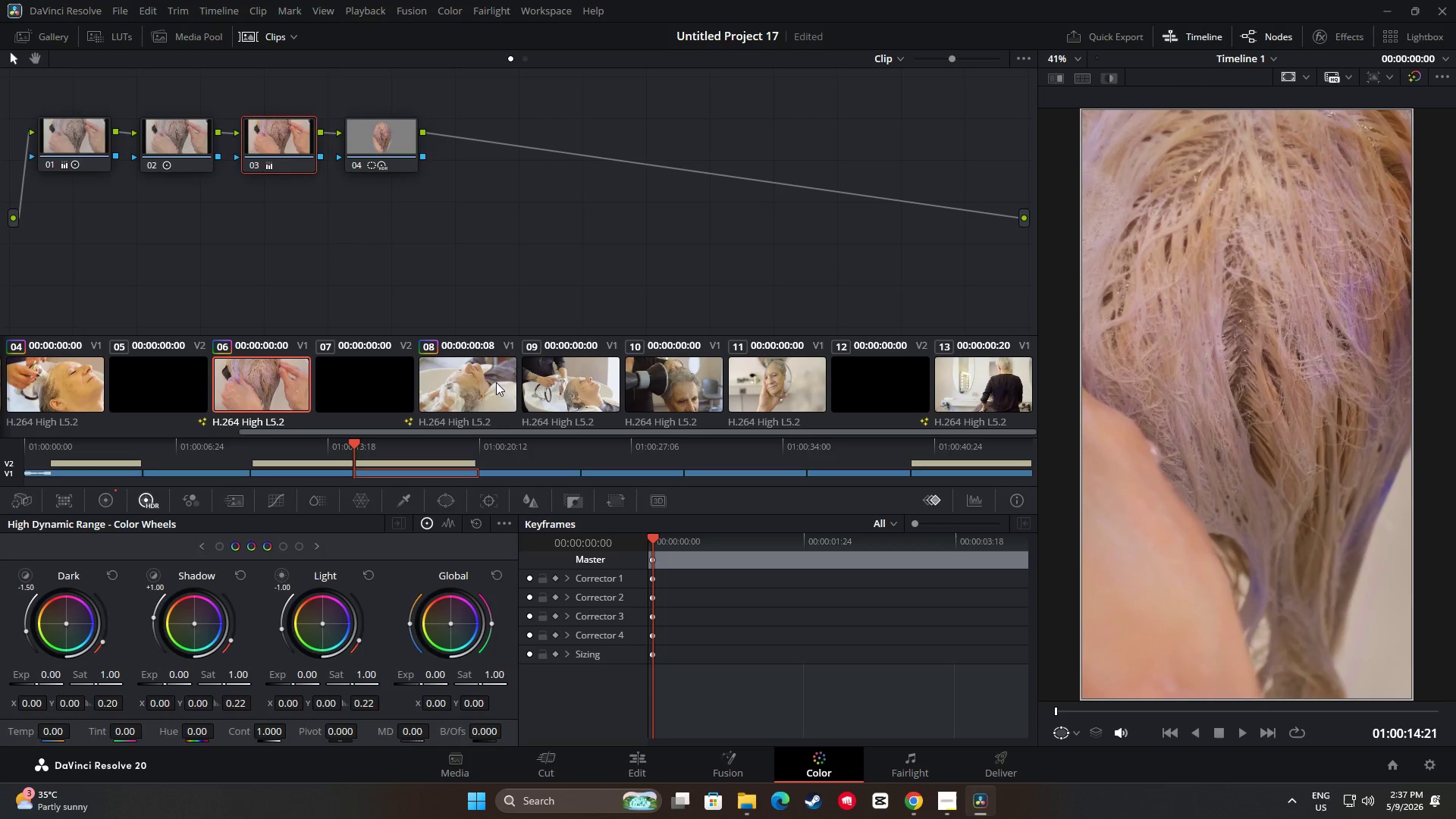 
left_click([491, 387])
 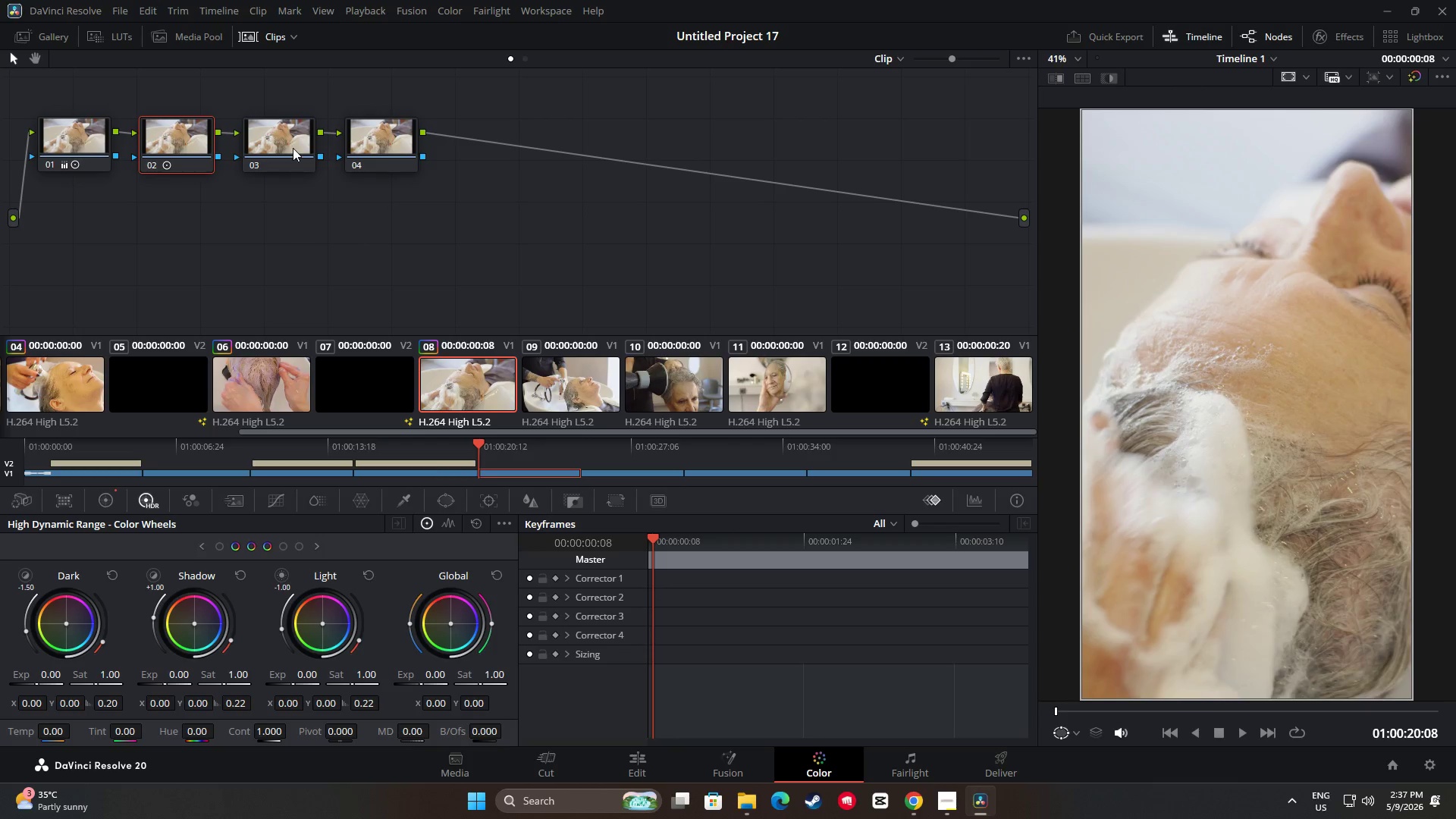 
left_click([287, 141])
 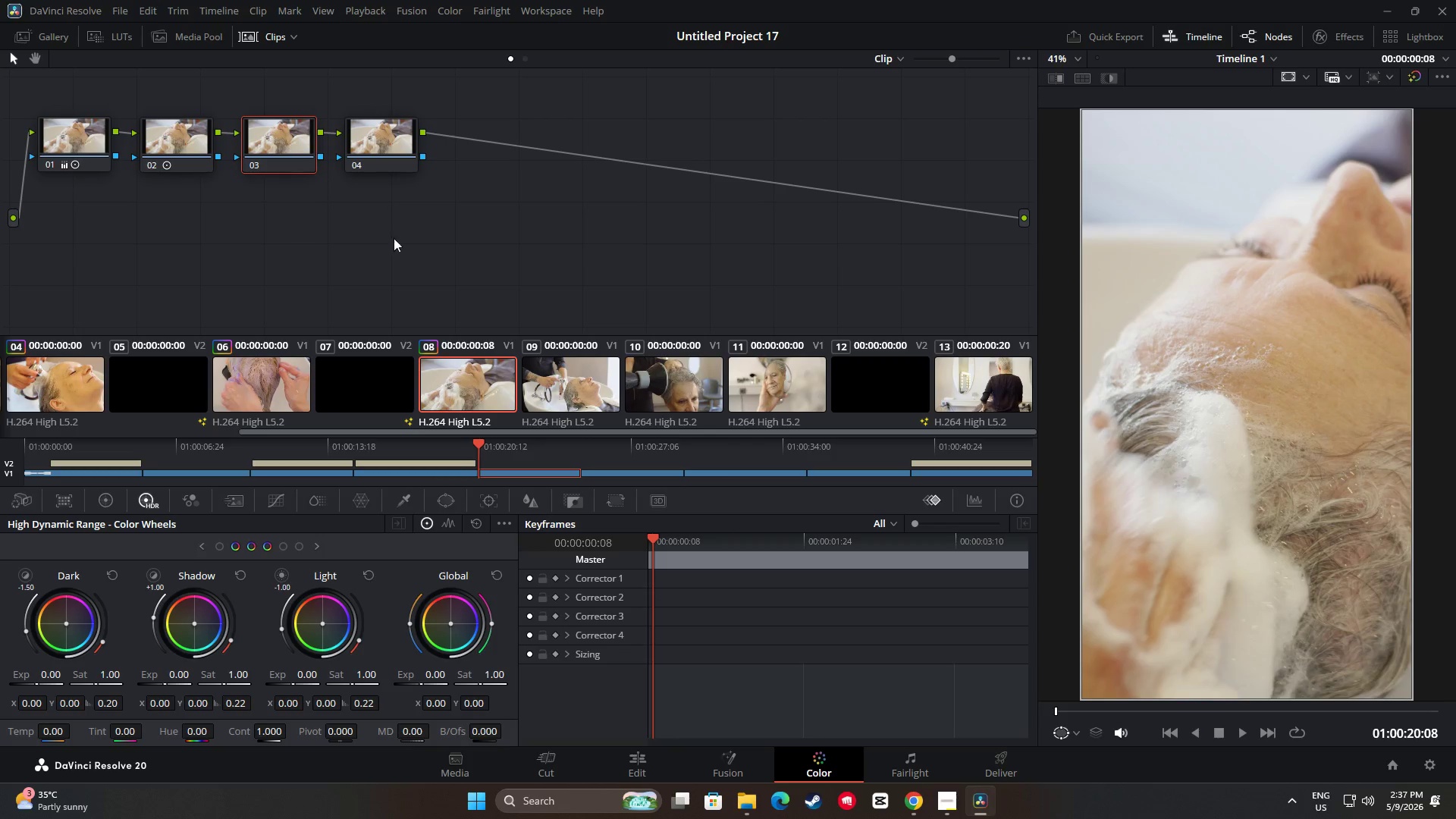 
key(Control+V)
 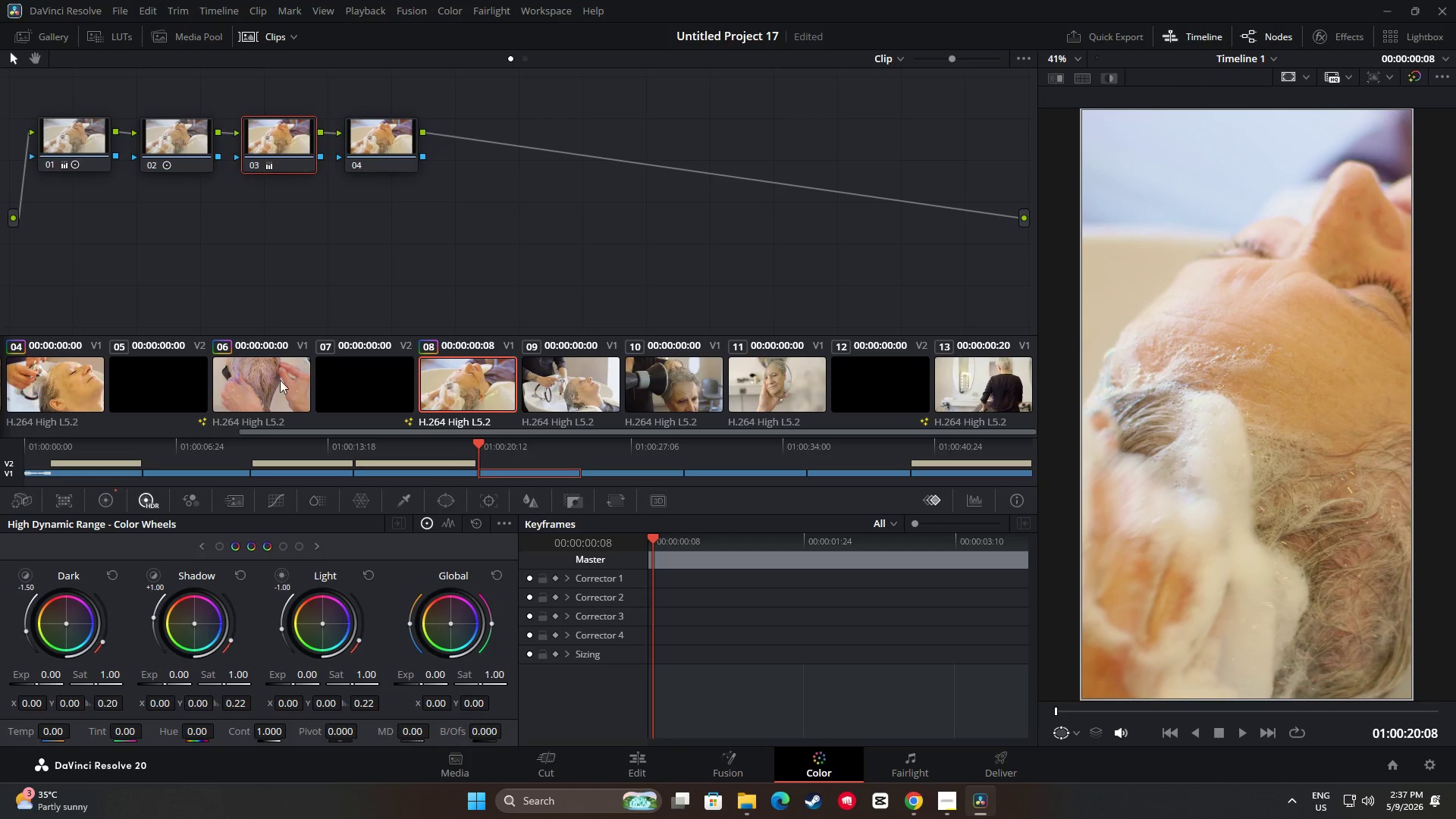 
left_click([272, 392])
 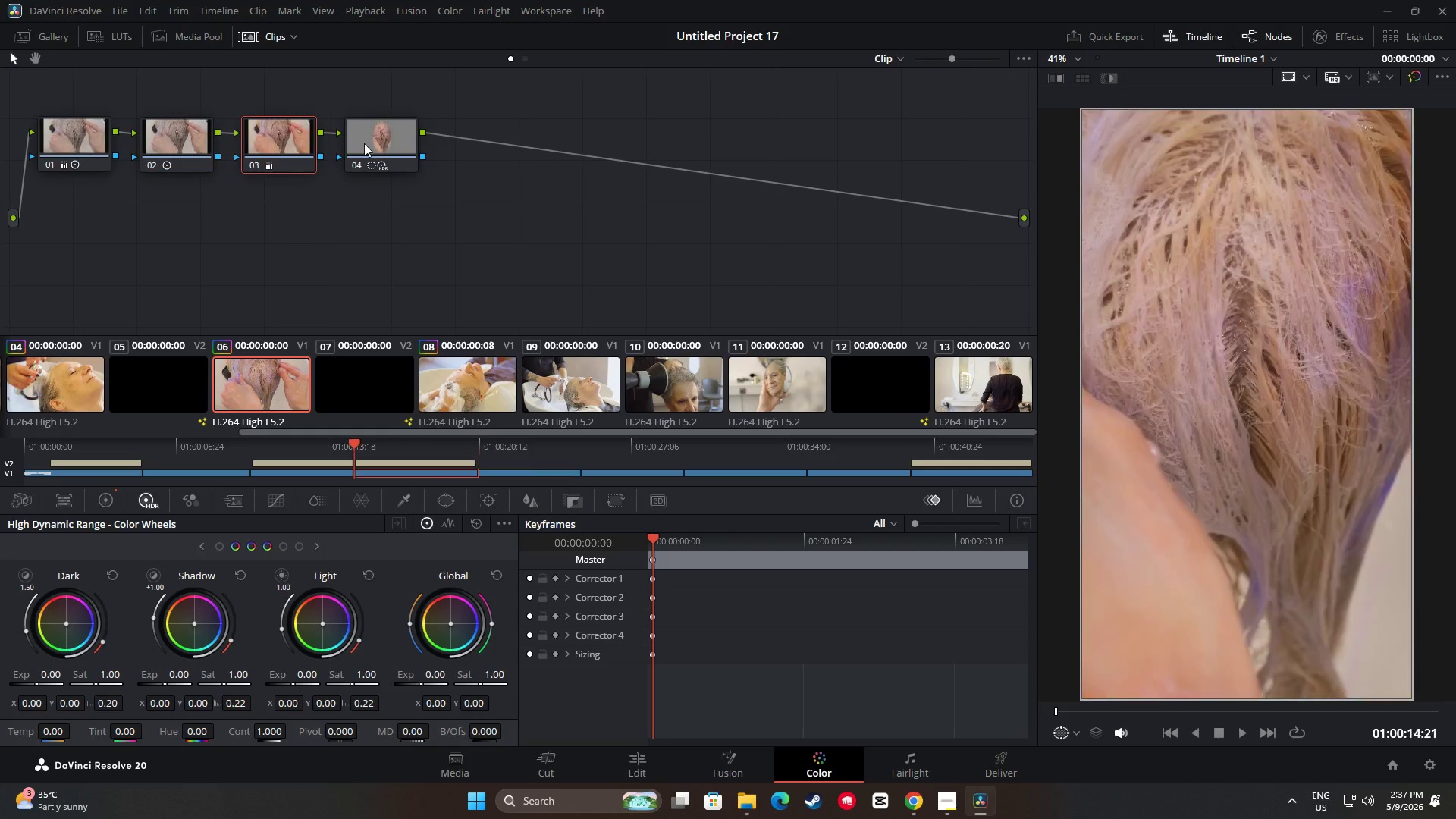 
left_click([364, 143])
 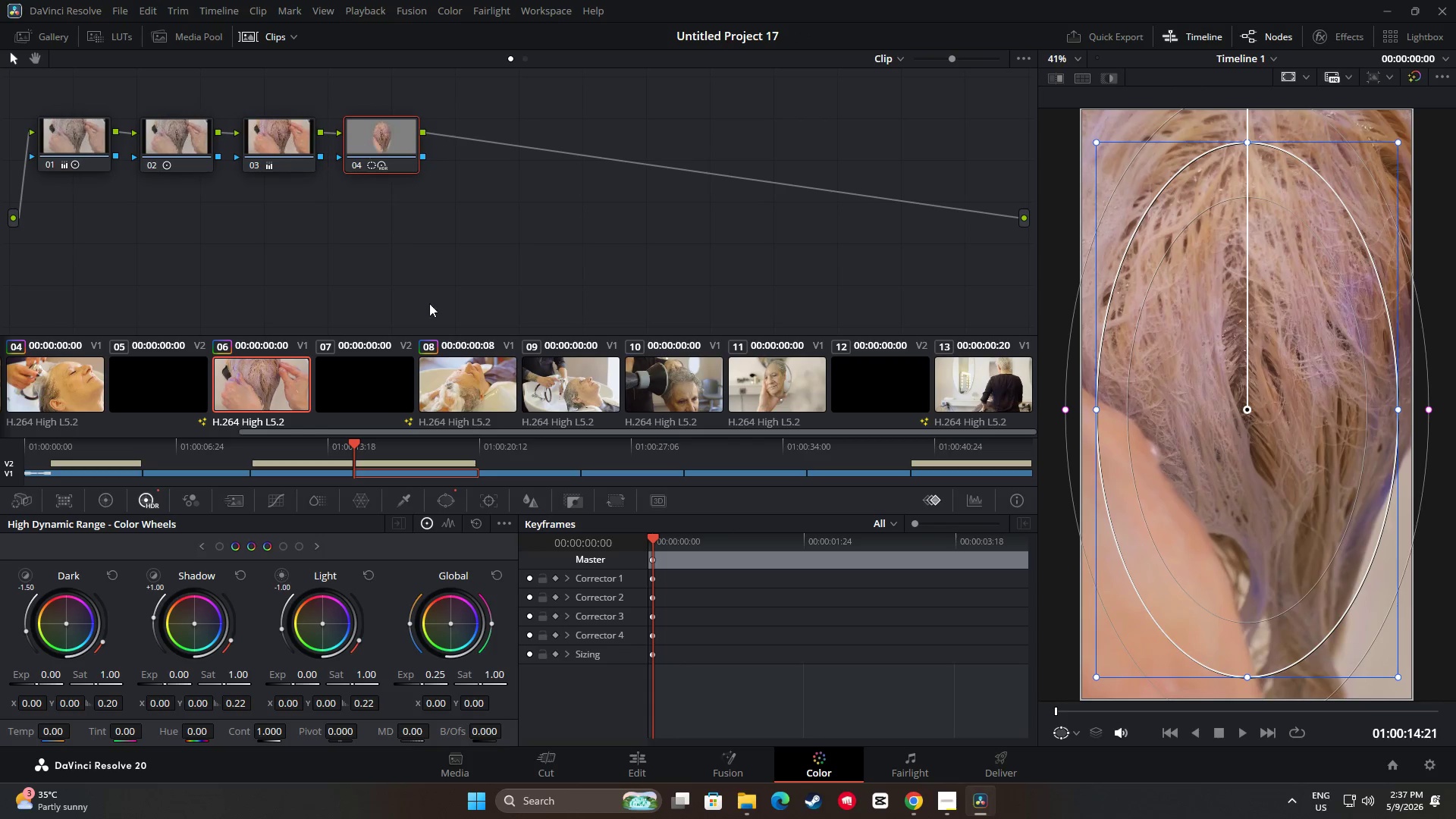 
key(Control+ControlLeft)
 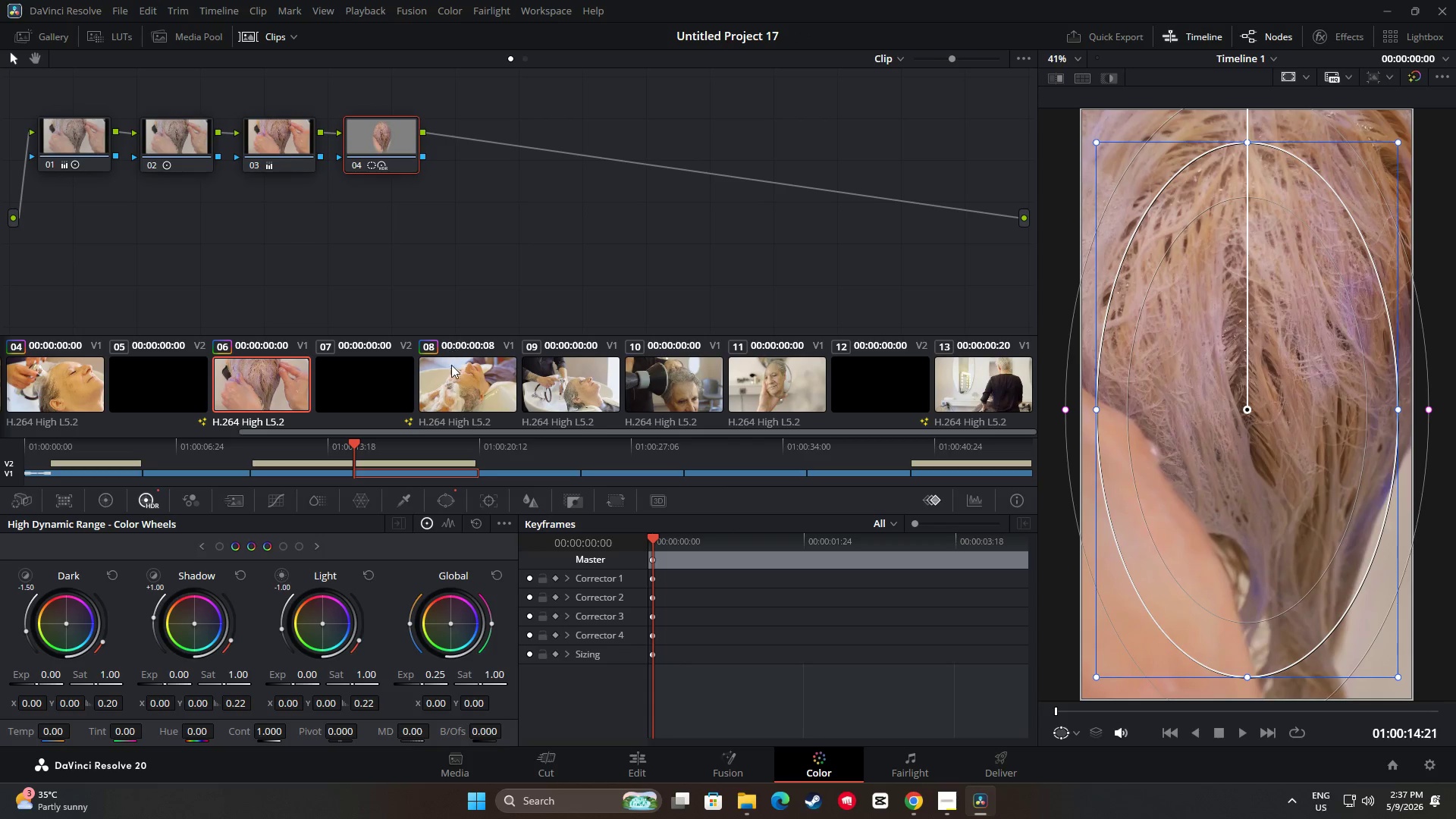 
key(Control+C)
 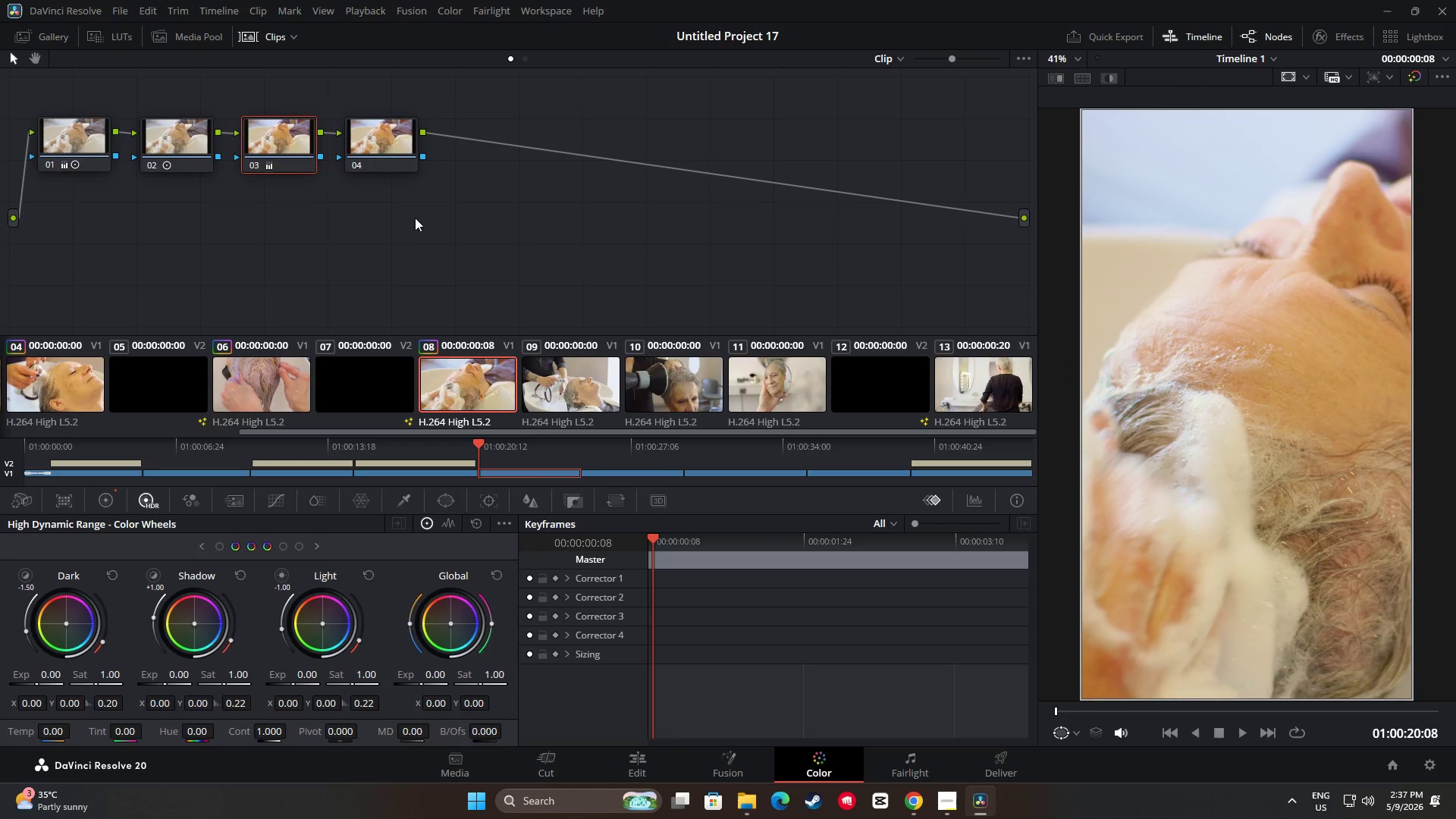 
double_click([386, 146])
 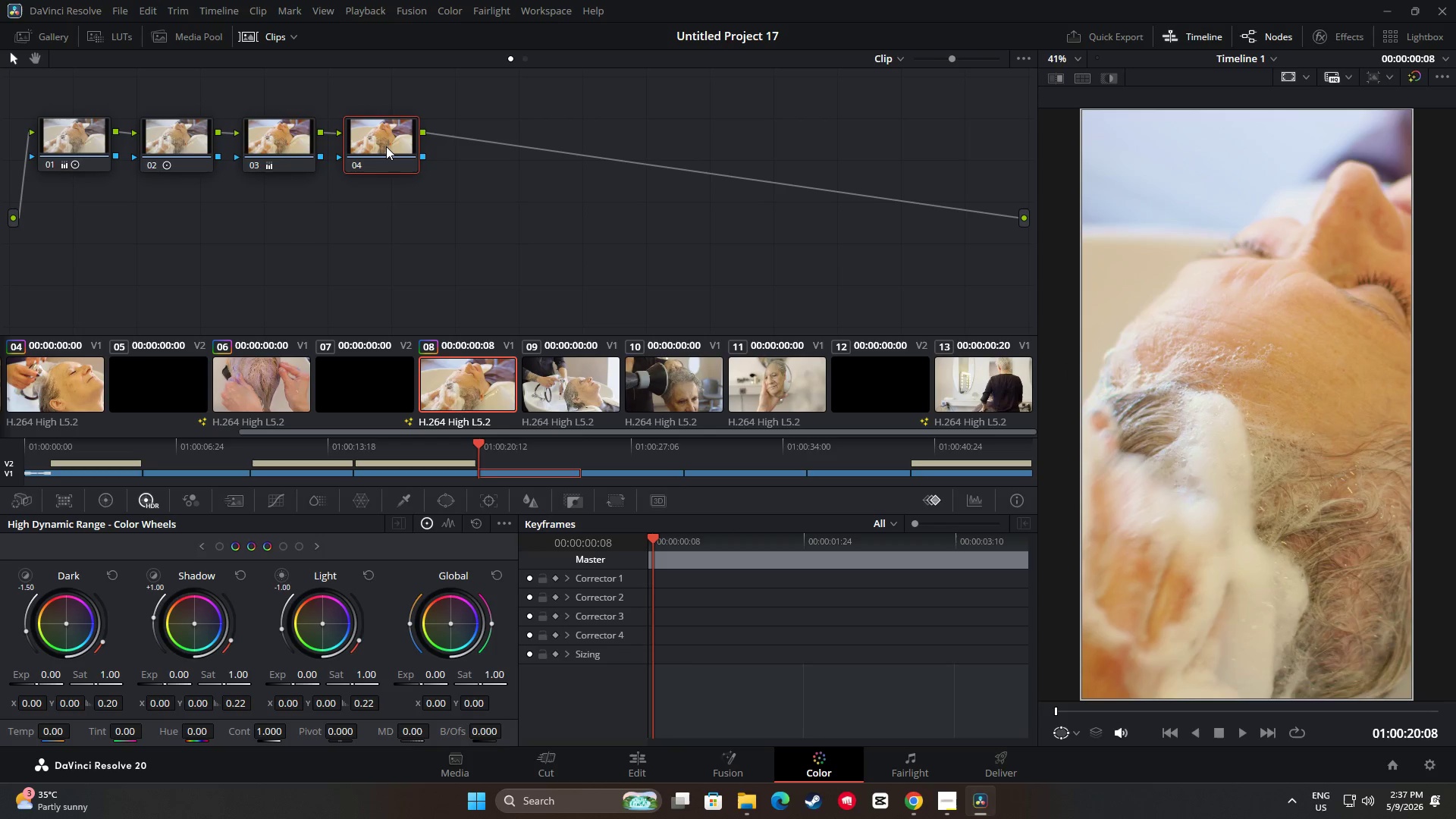 
key(Control+ControlLeft)
 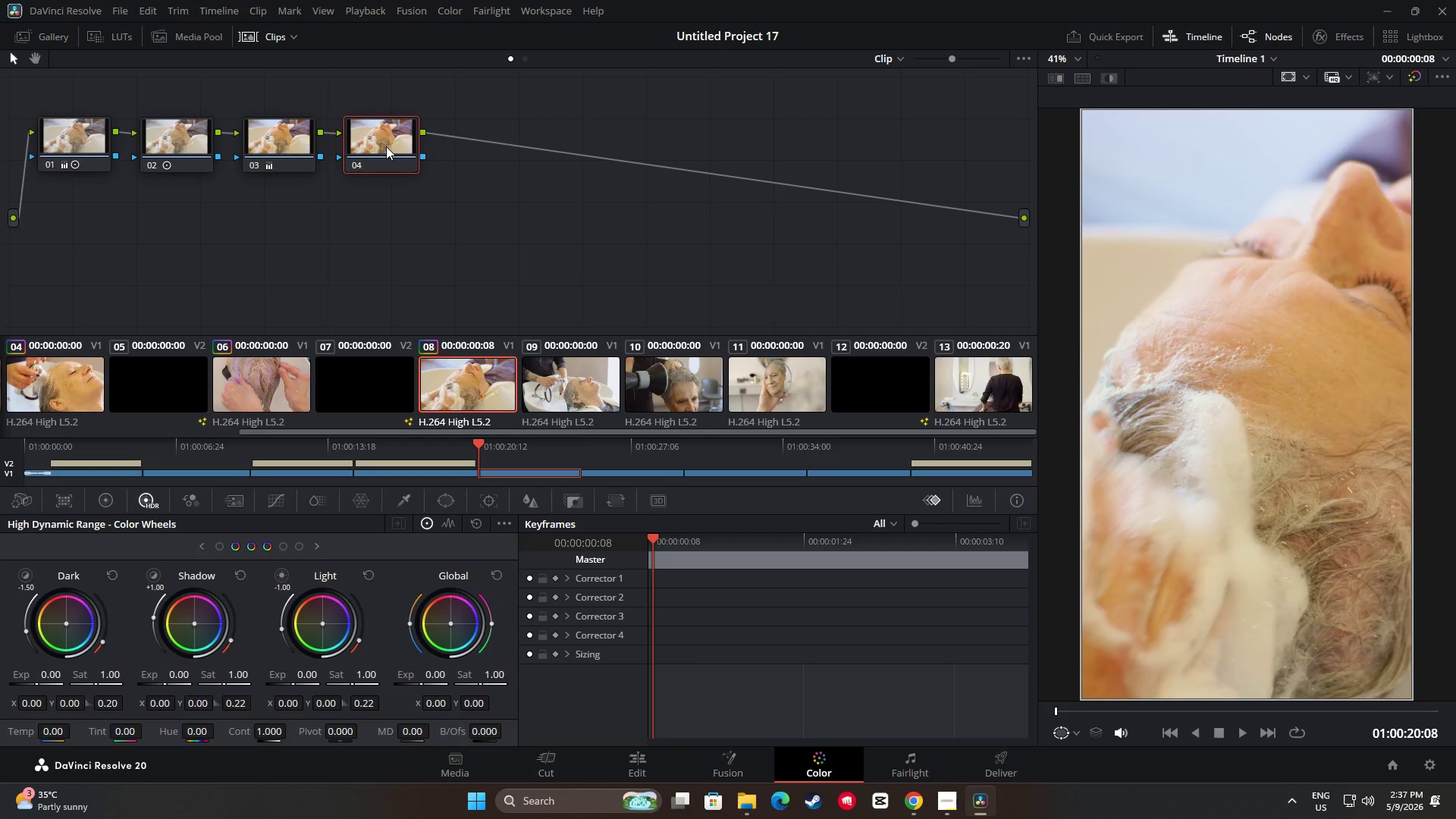 
key(Control+V)
 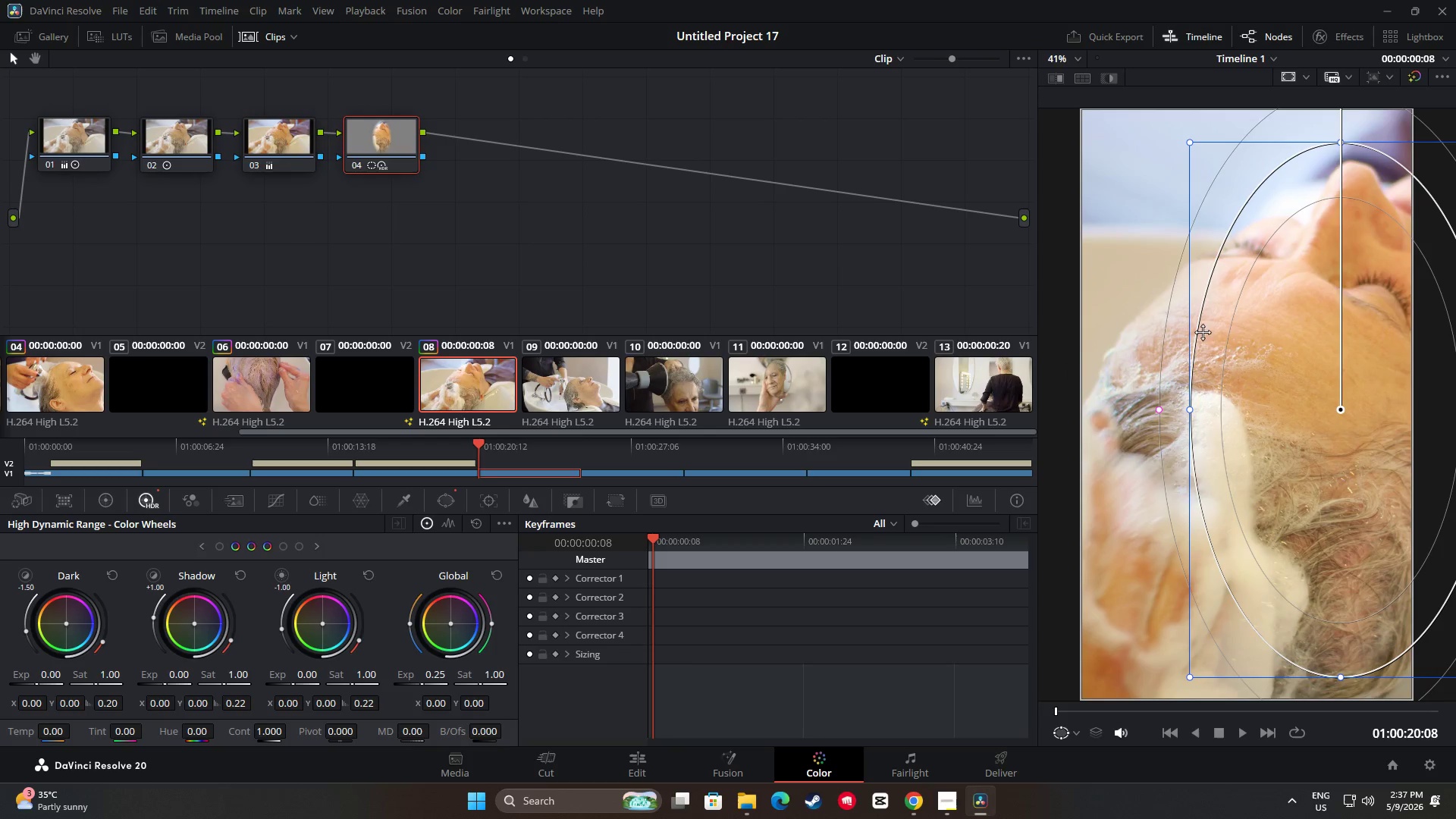 
left_click_drag(start_coordinate=[1334, 362], to_coordinate=[1239, 357])
 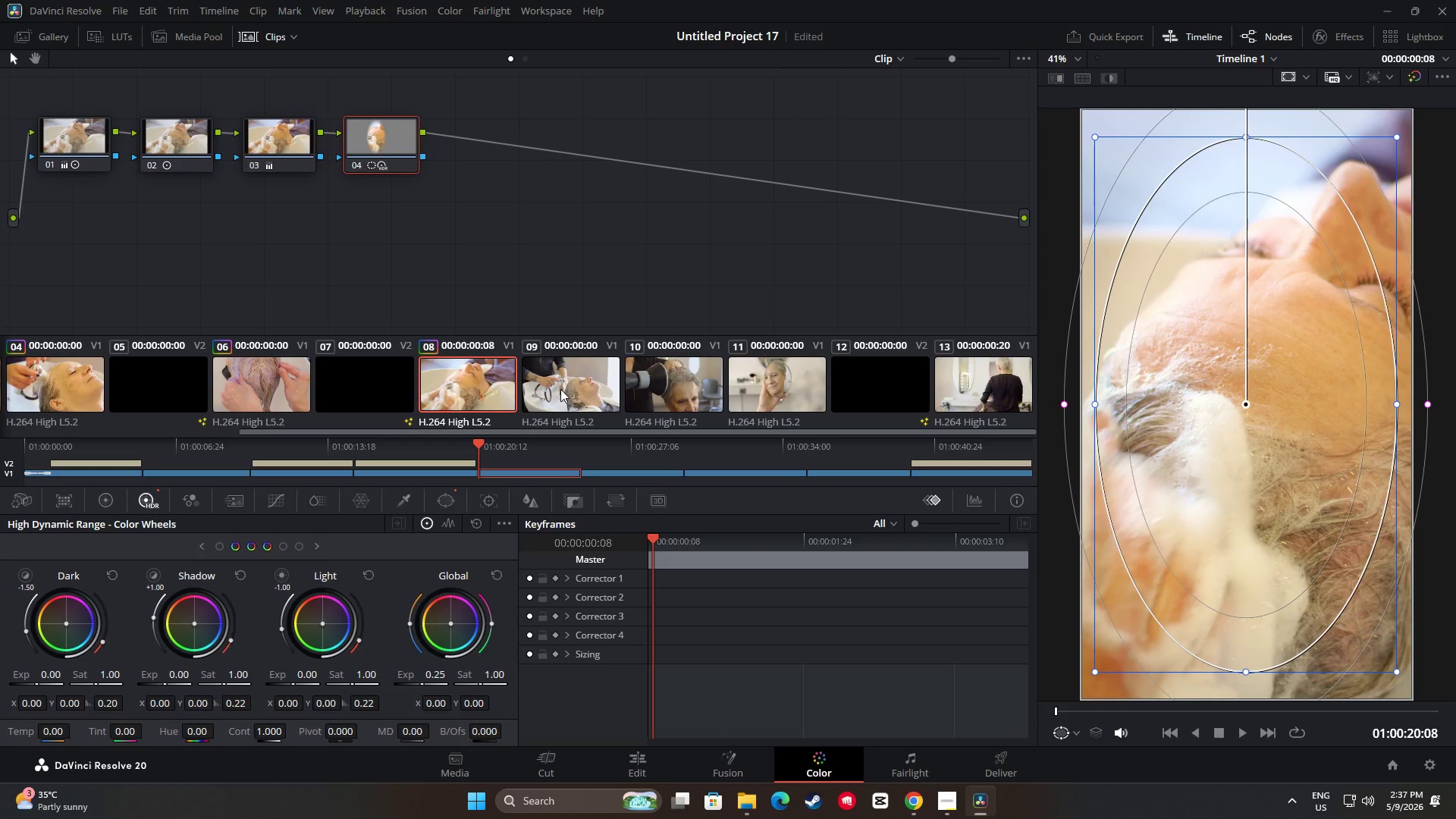 
left_click([579, 388])
 